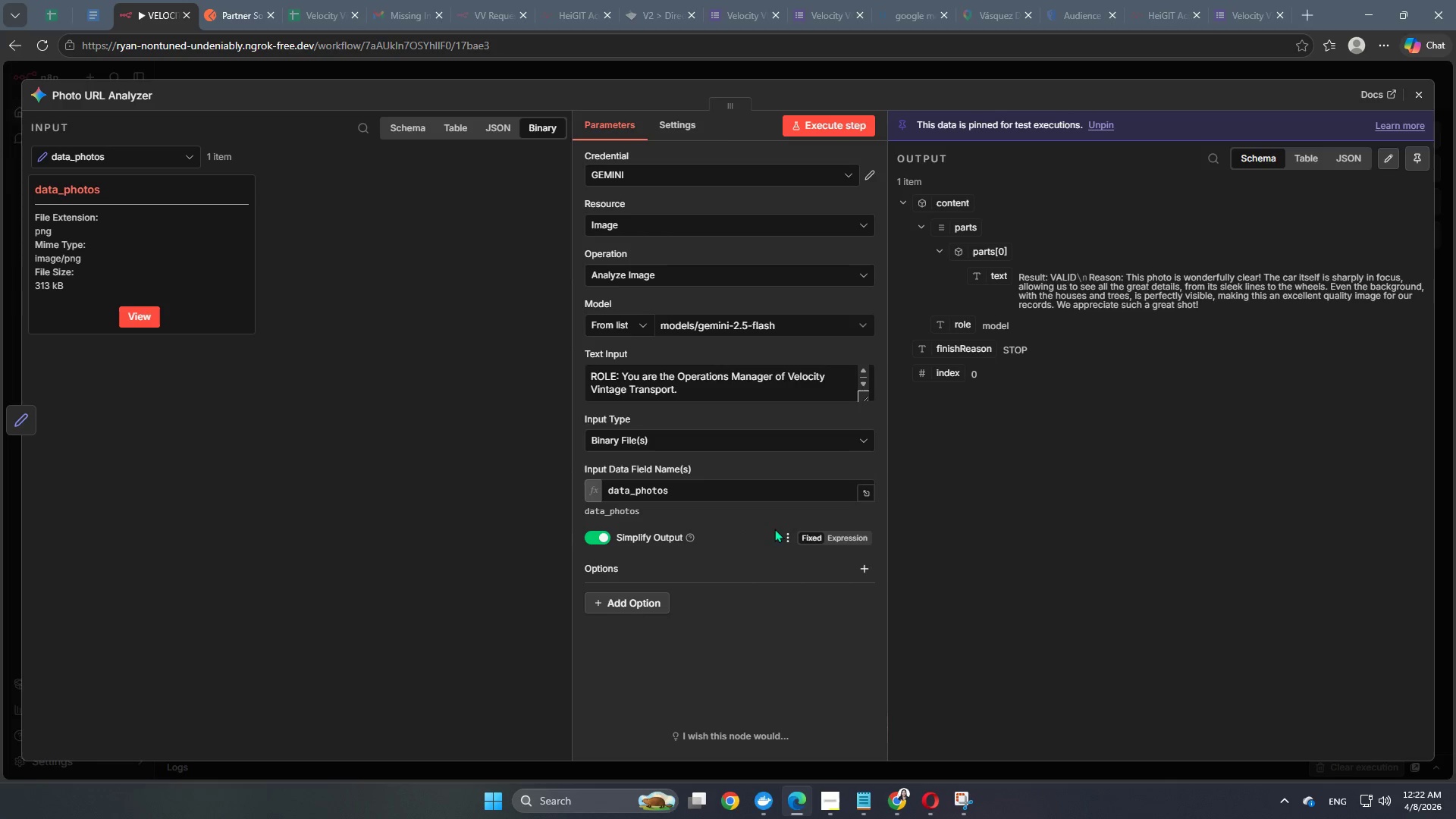 
scroll: coordinate [777, 527], scroll_direction: up, amount: 1.0
 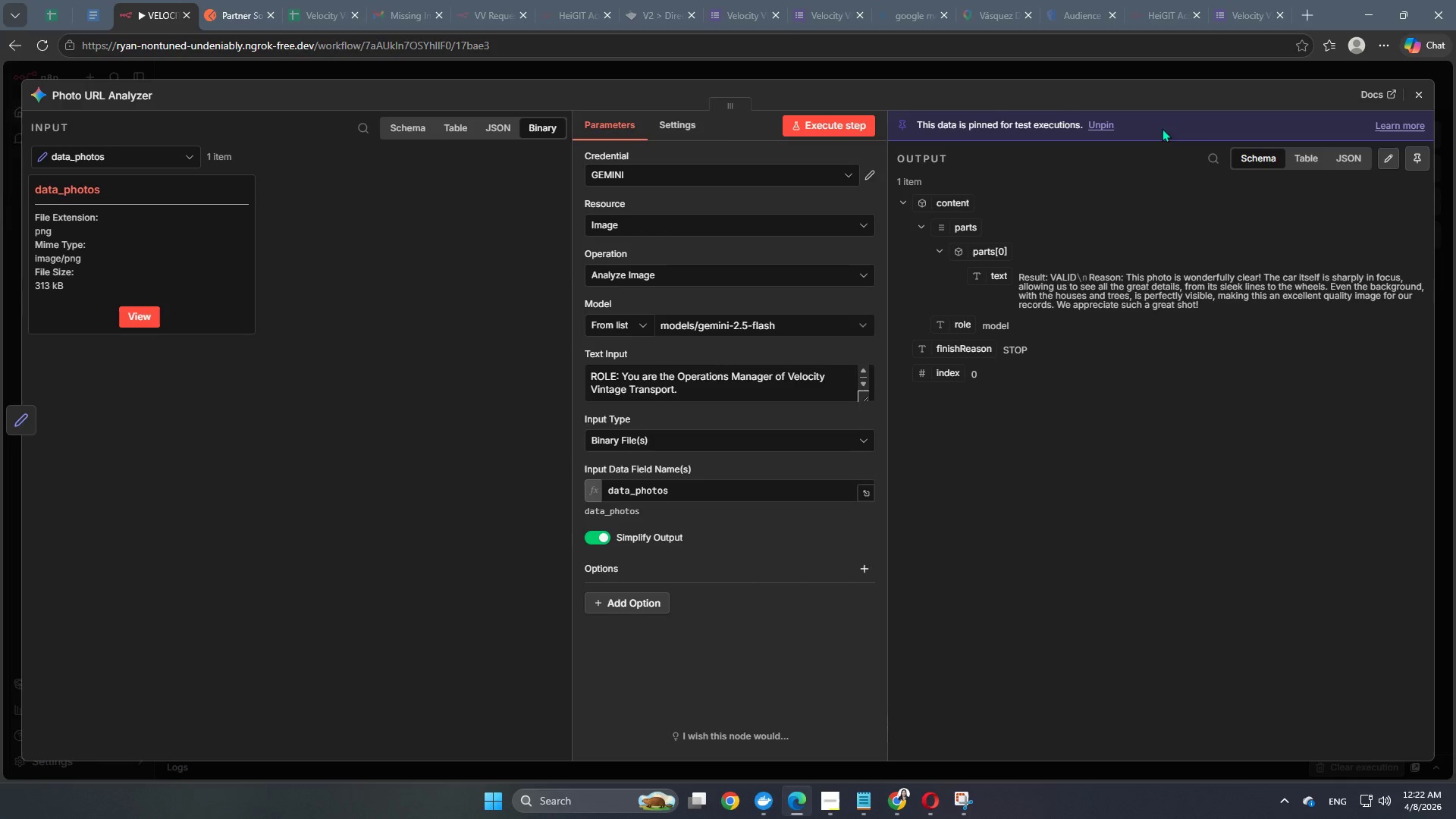 
left_click([1134, 70])
 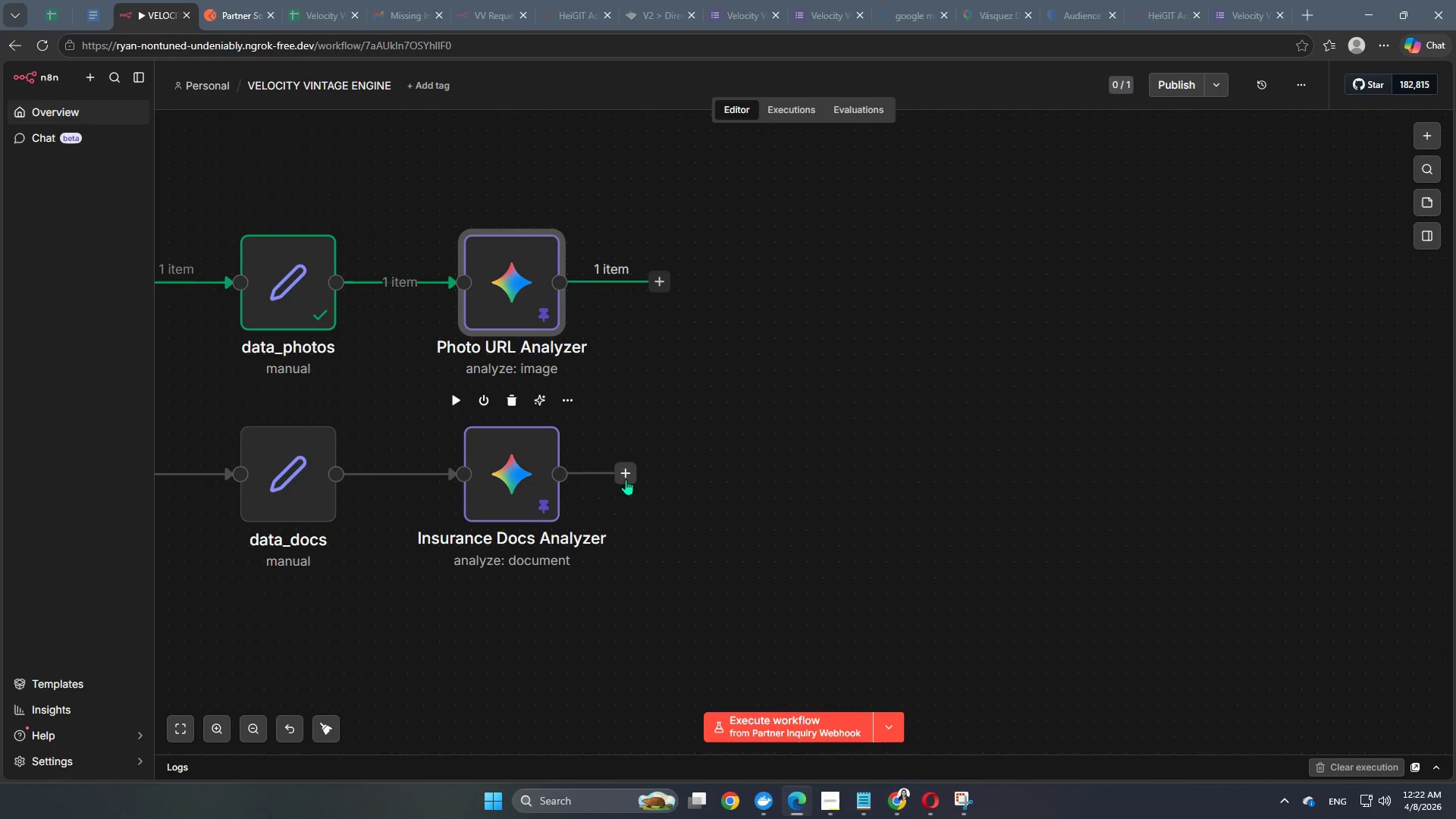 
left_click_drag(start_coordinate=[630, 477], to_coordinate=[654, 485])
 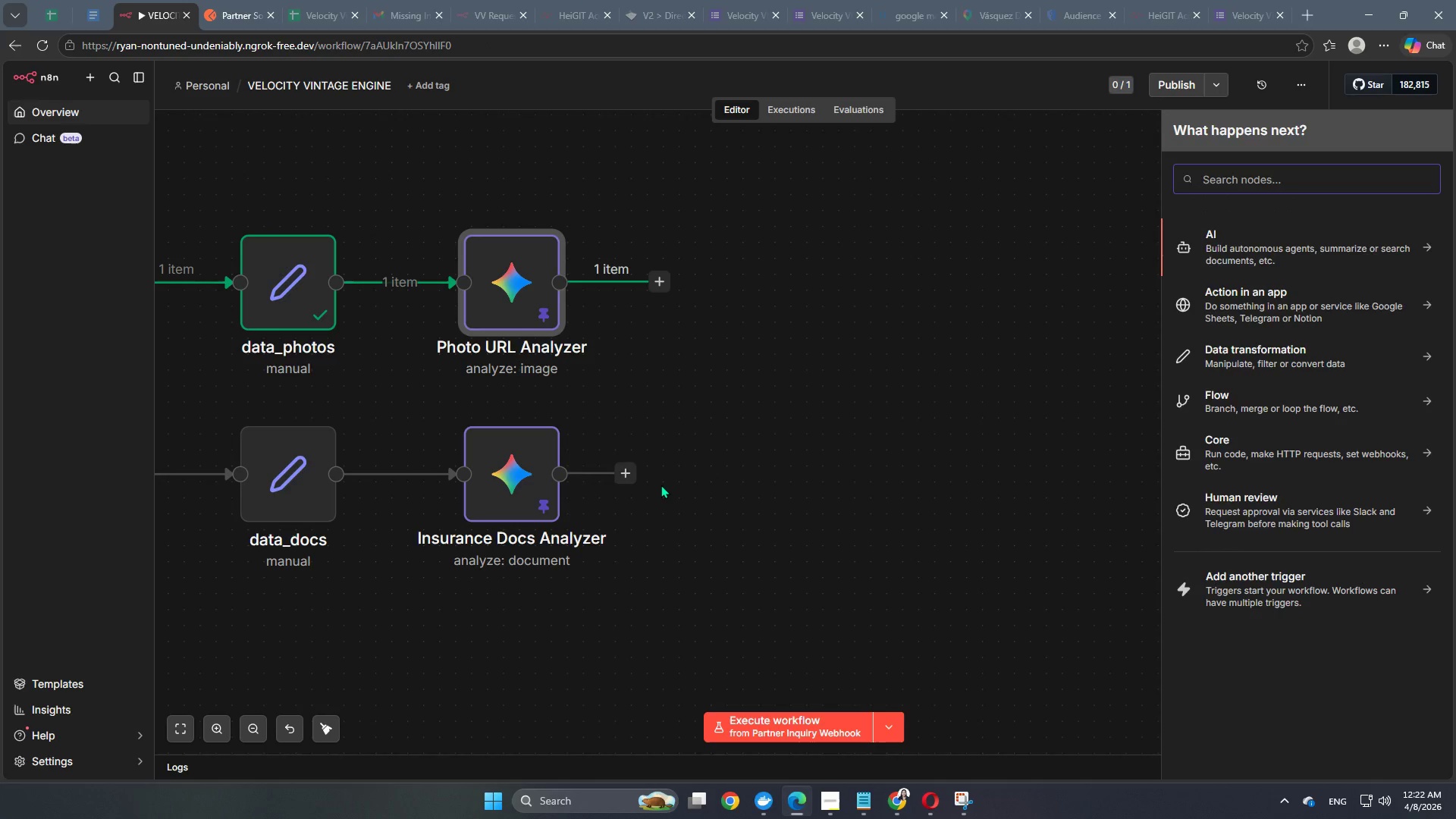 
left_click([665, 485])
 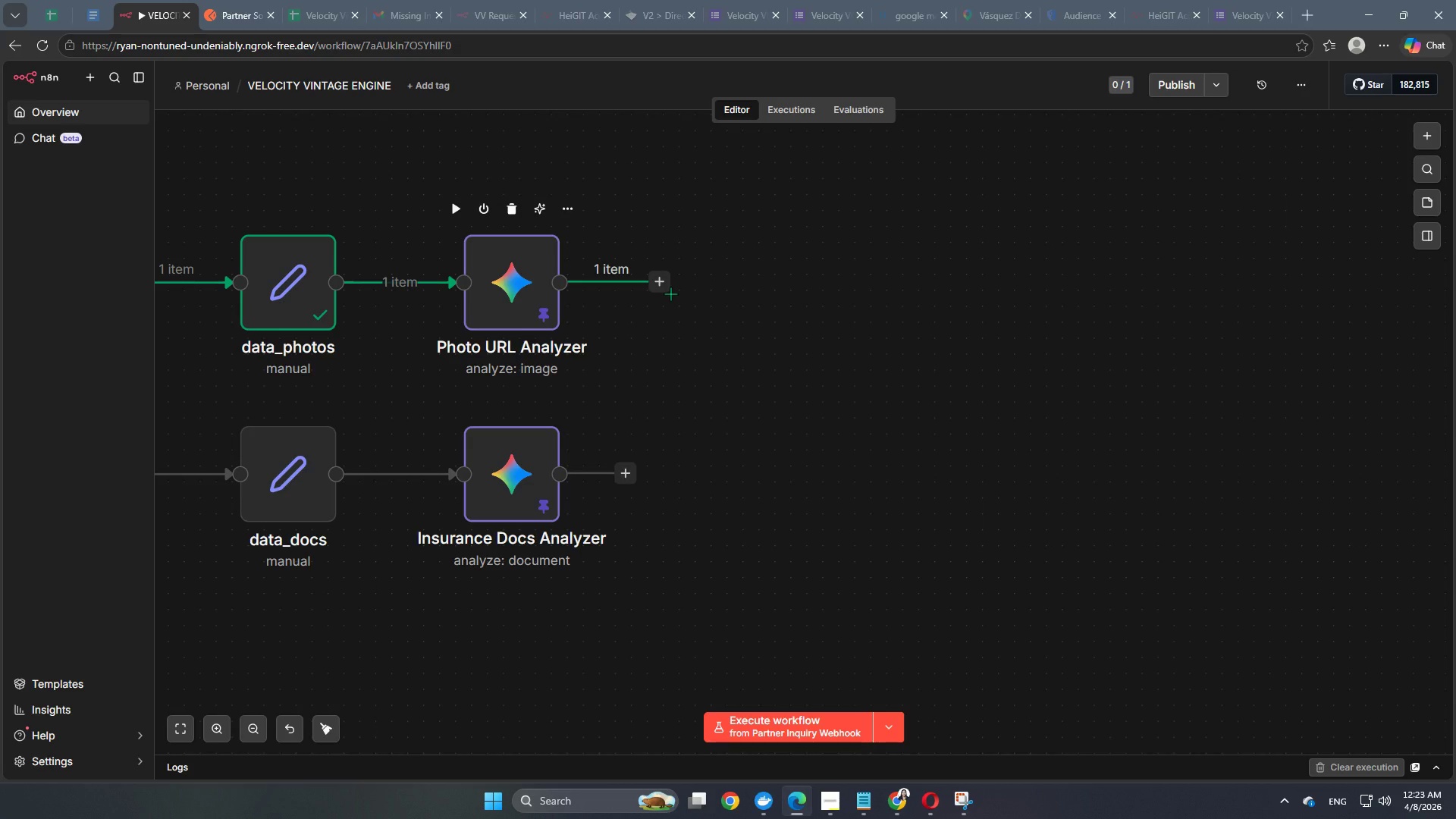 
wait(6.3)
 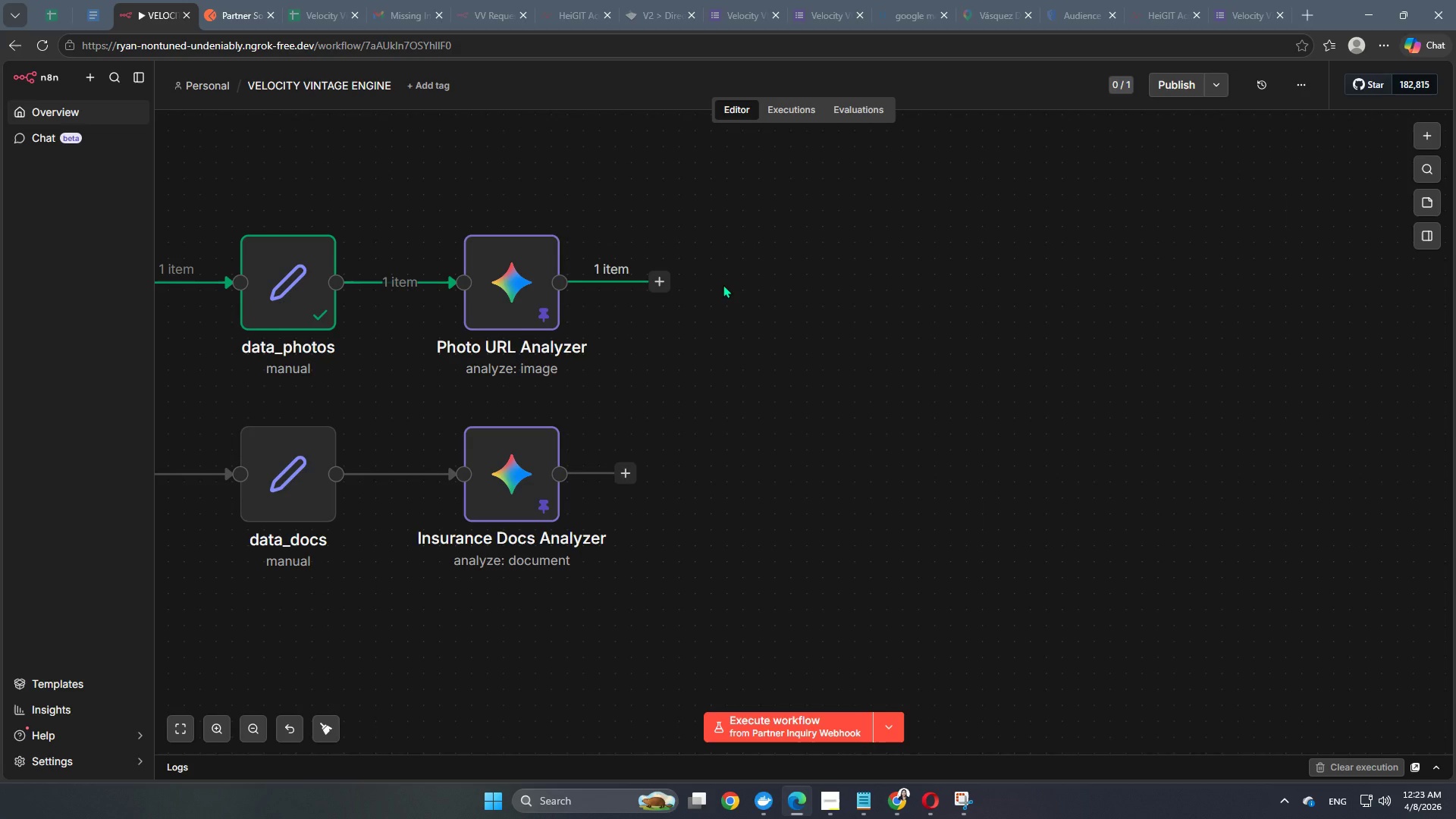 
scroll: coordinate [846, 506], scroll_direction: none, amount: 0.0
 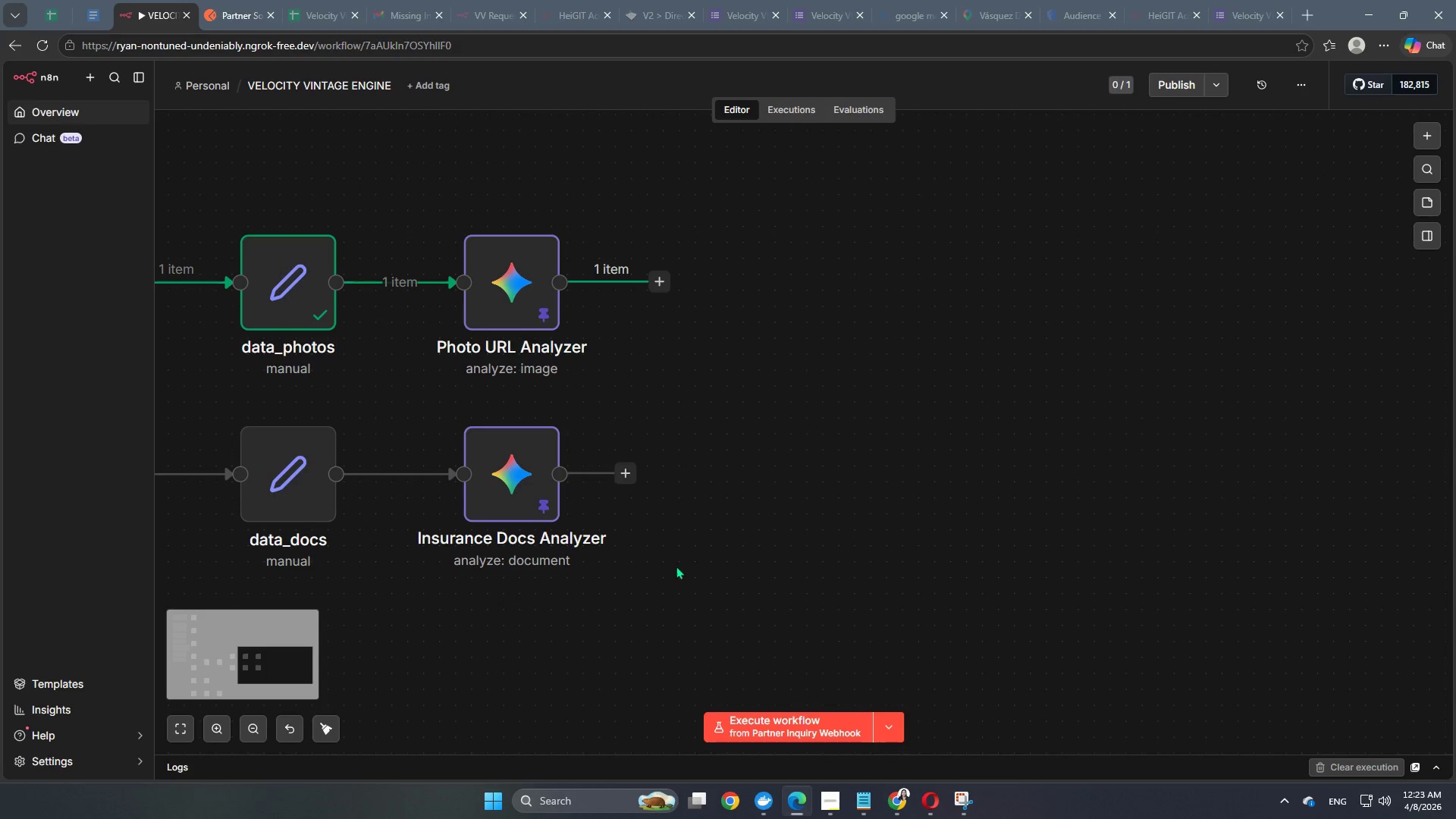 
hold_key(key=Space, duration=1.06)
 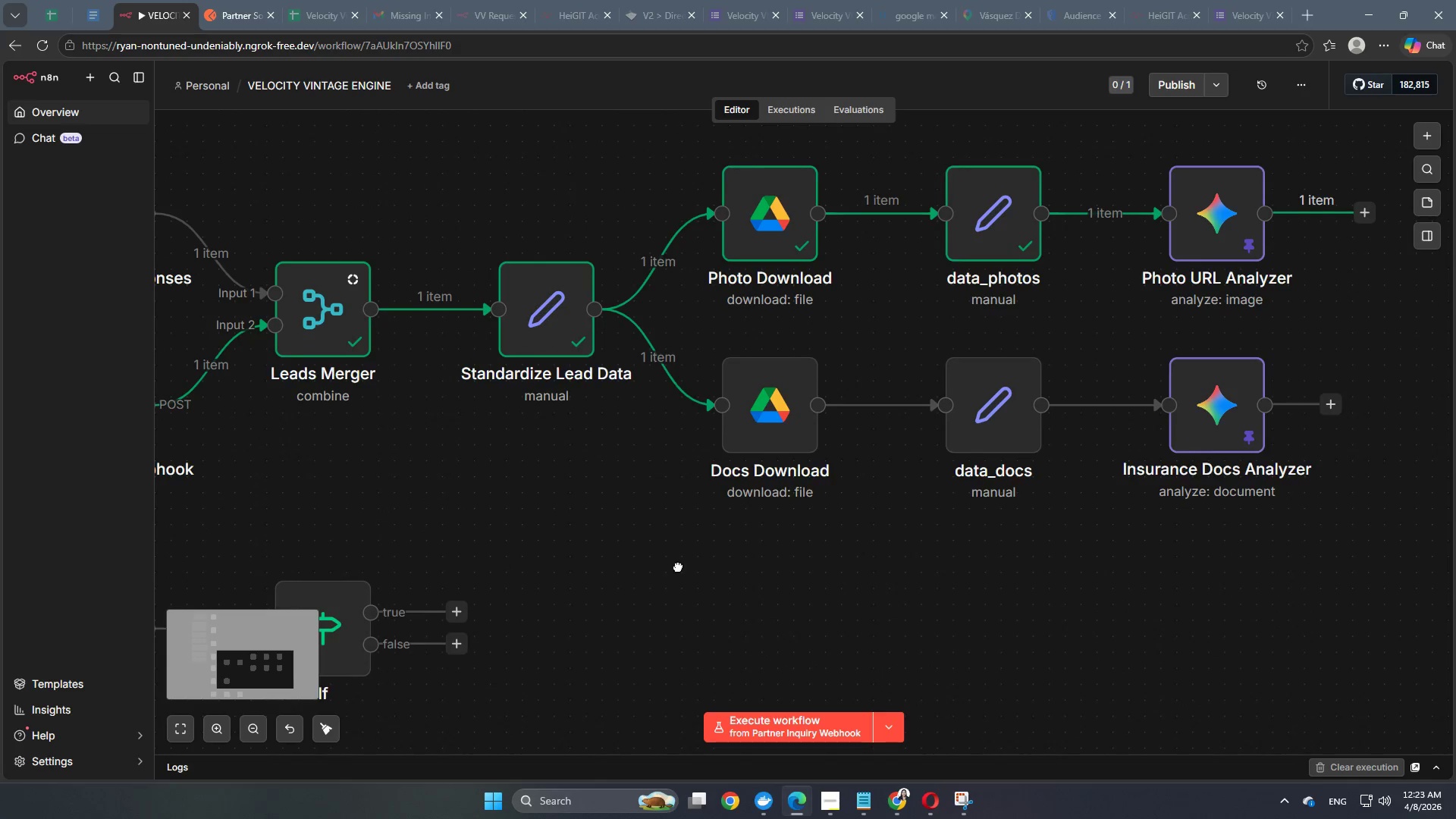 
left_click_drag(start_coordinate=[534, 635], to_coordinate=[1239, 566])
 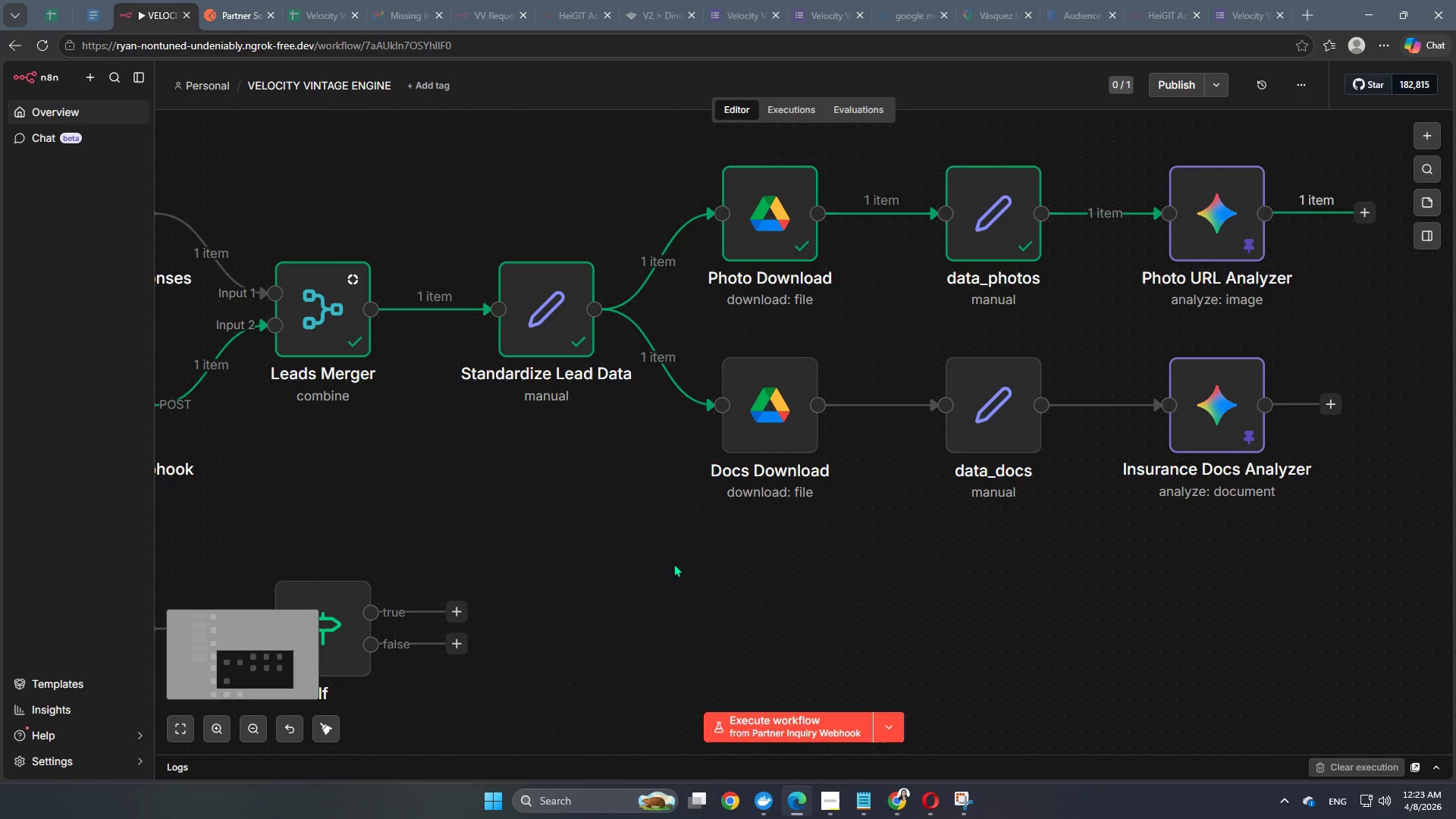 
hold_key(key=Space, duration=1.26)
 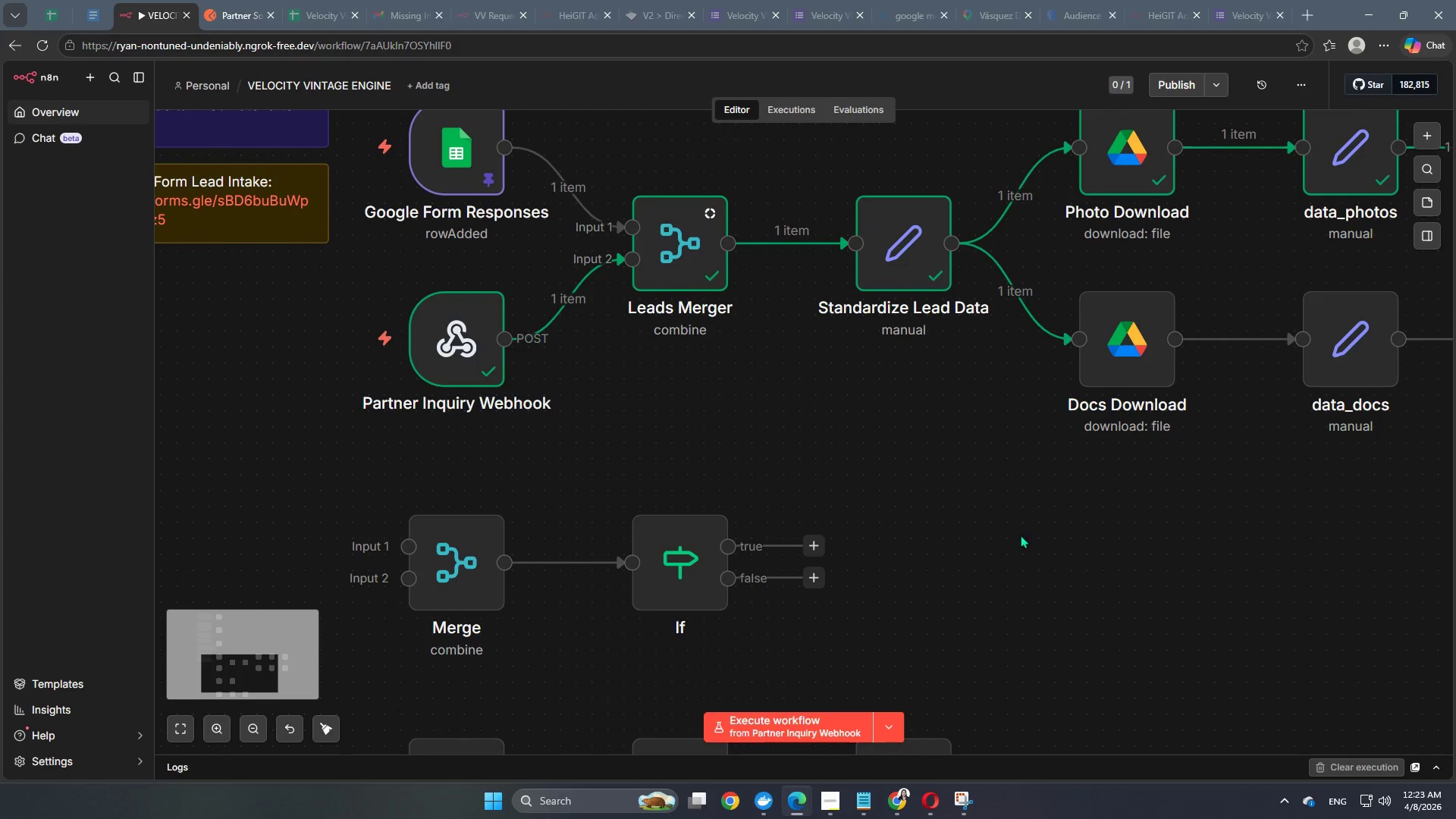 
left_click_drag(start_coordinate=[667, 568], to_coordinate=[1025, 502])
 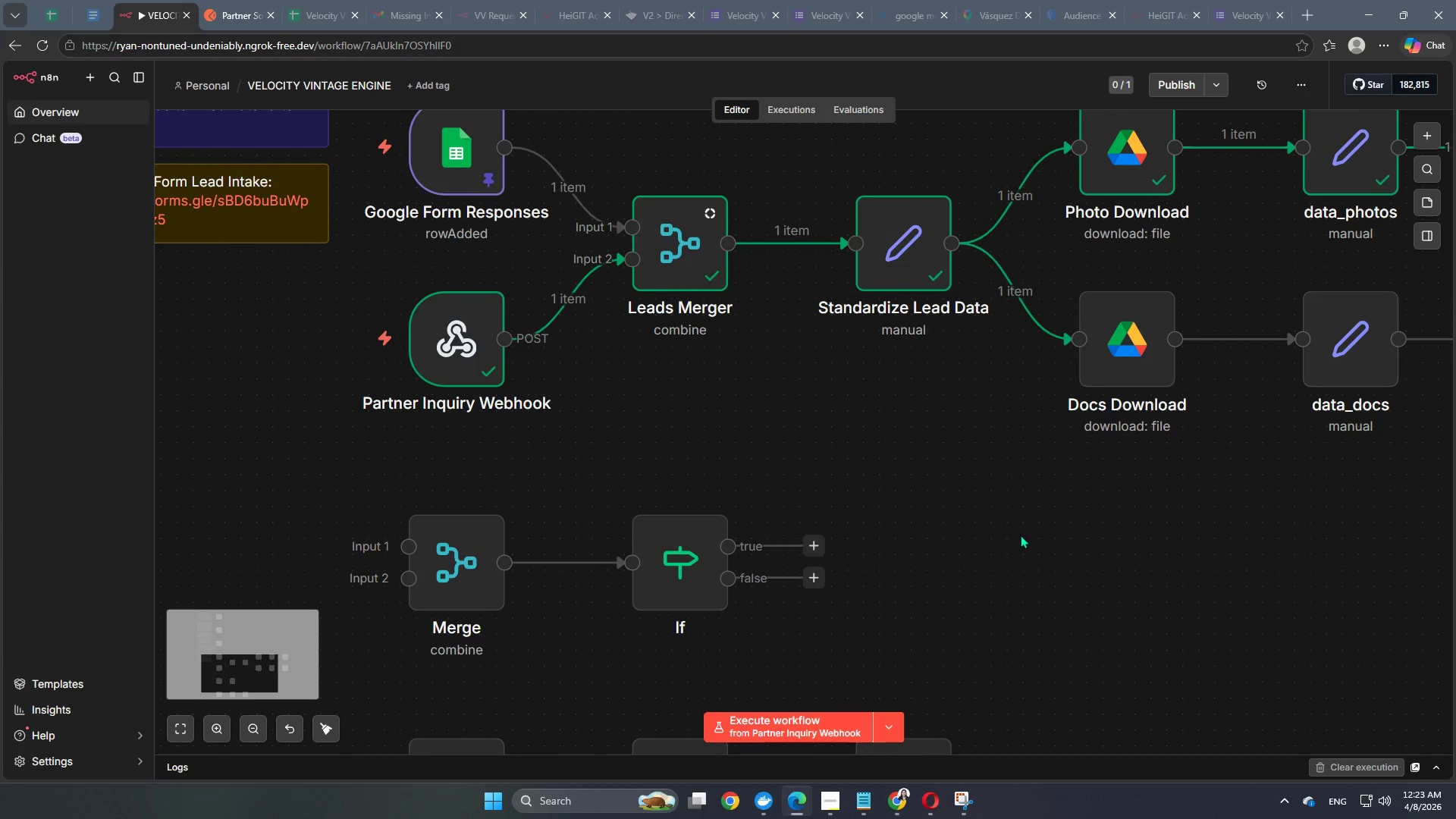 
hold_key(key=Space, duration=1.66)
 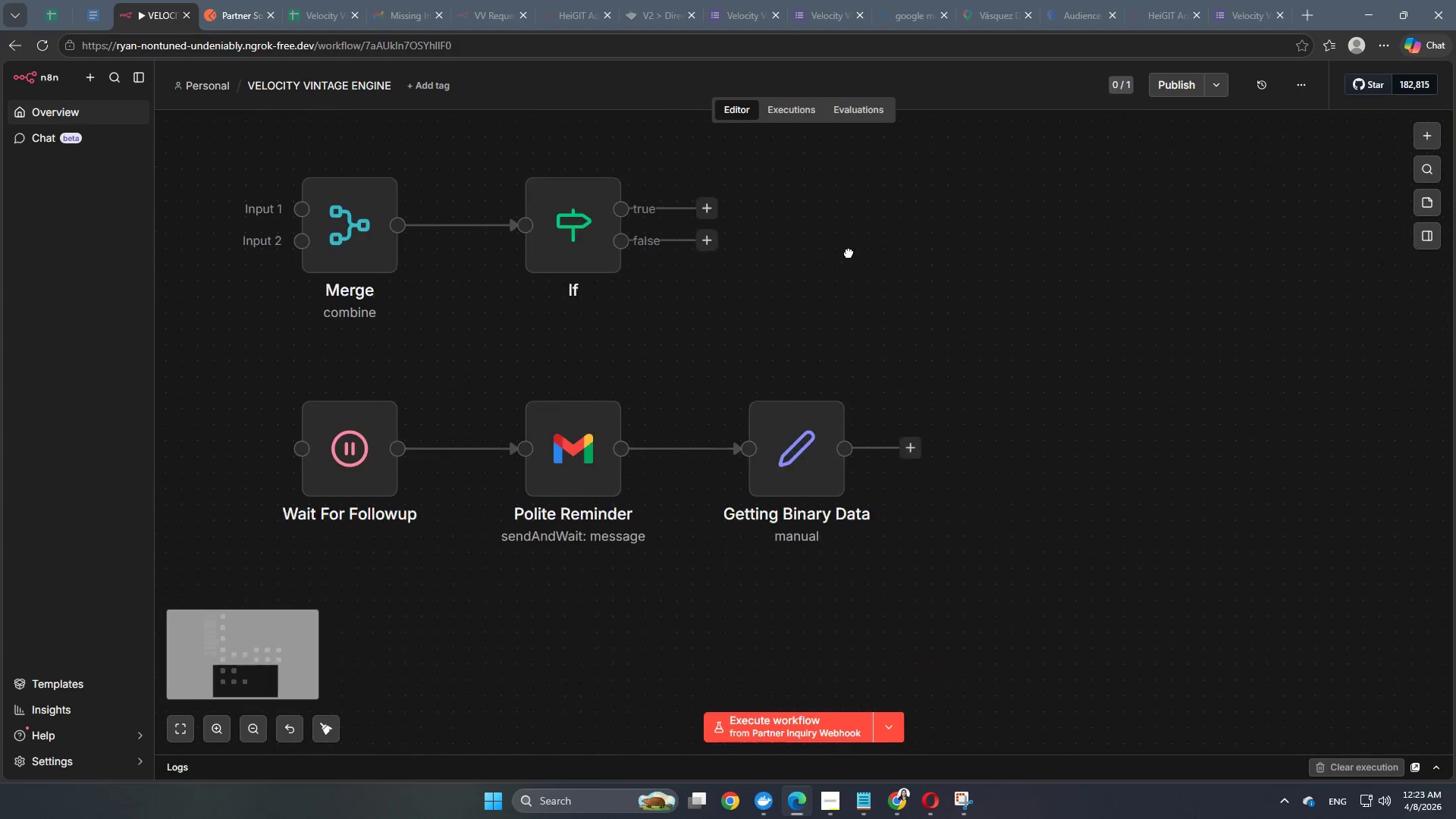 
left_click_drag(start_coordinate=[956, 590], to_coordinate=[849, 253])
 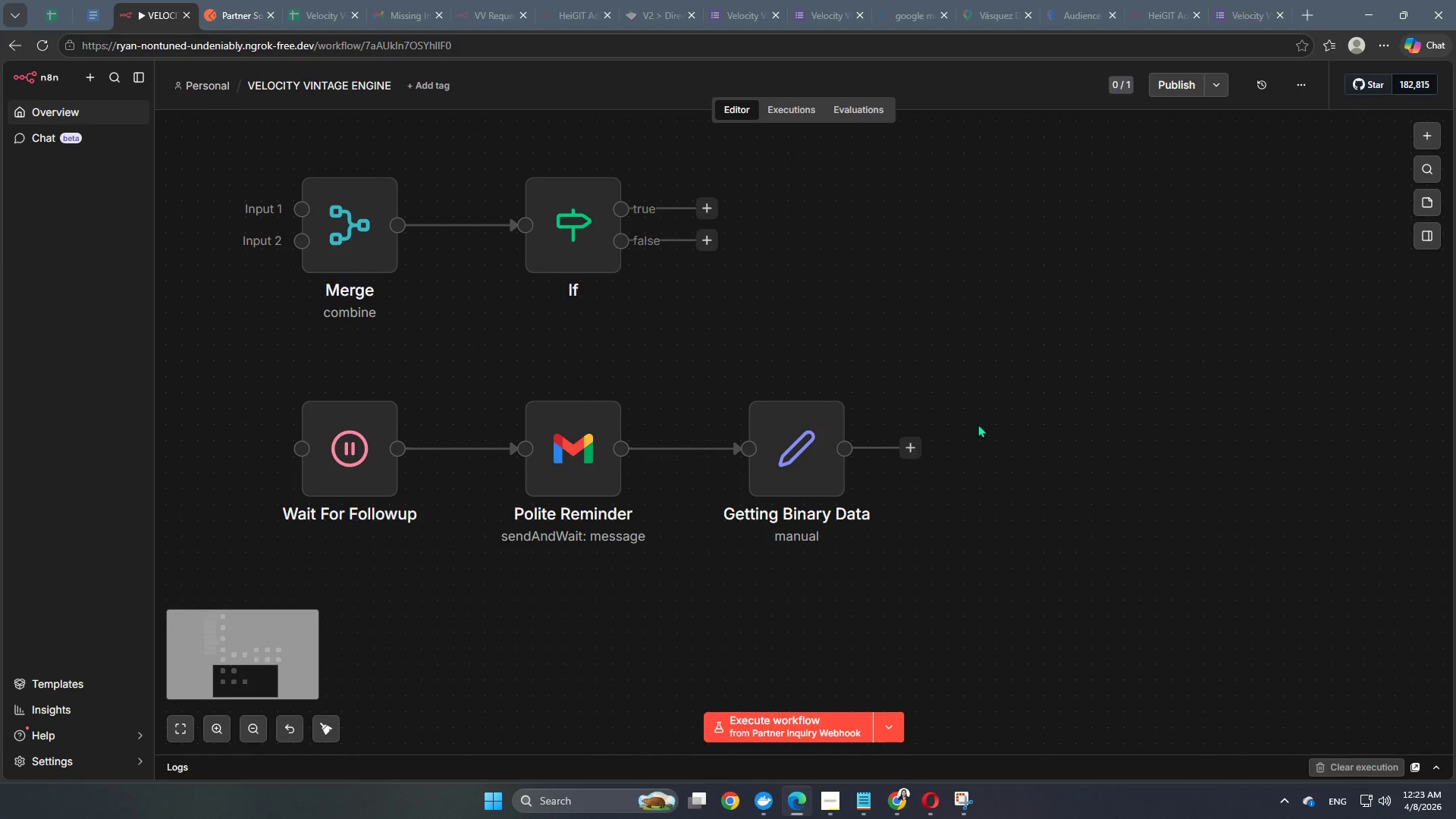 
hold_key(key=Space, duration=0.94)
 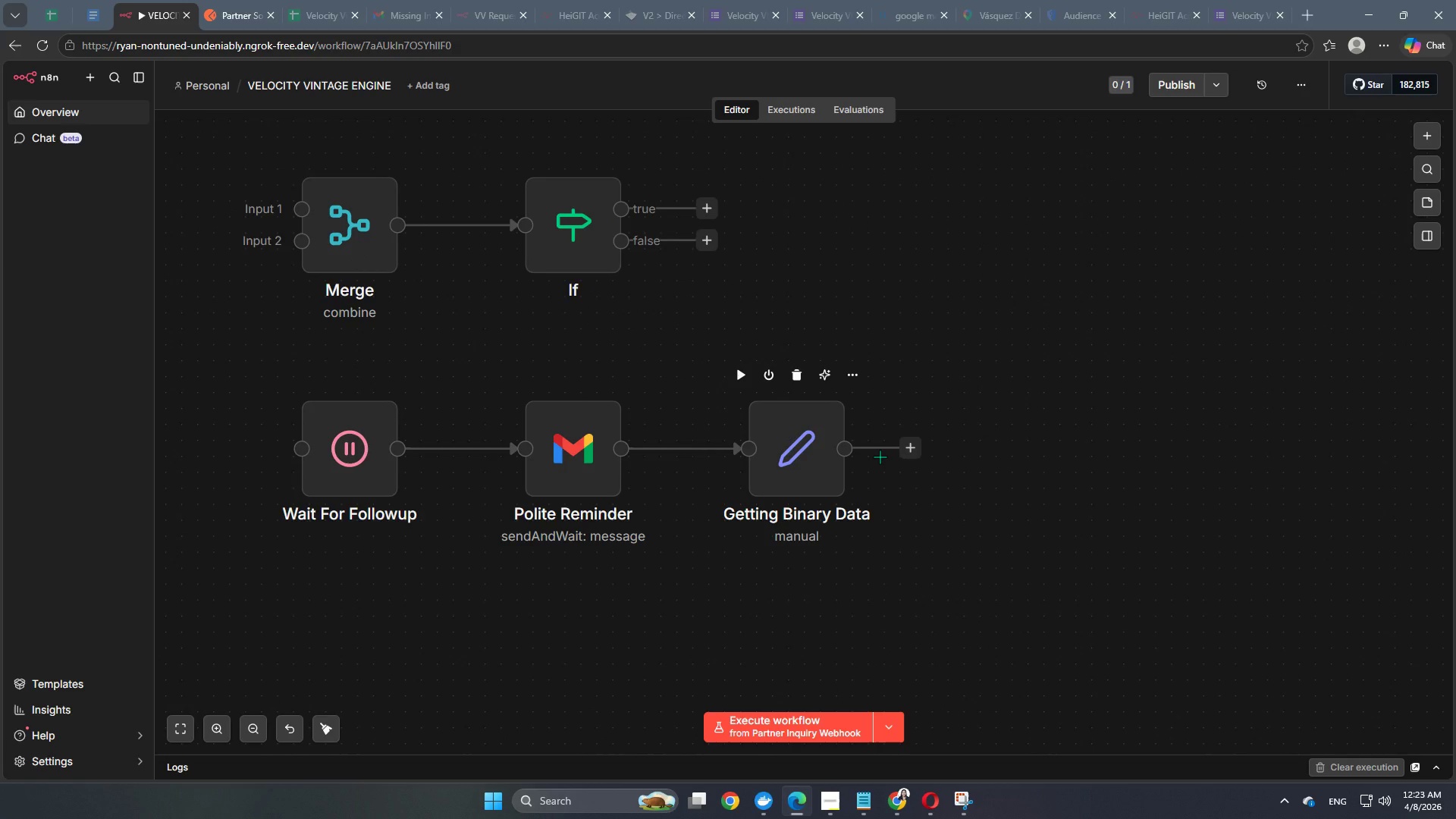 
wait(14.28)
 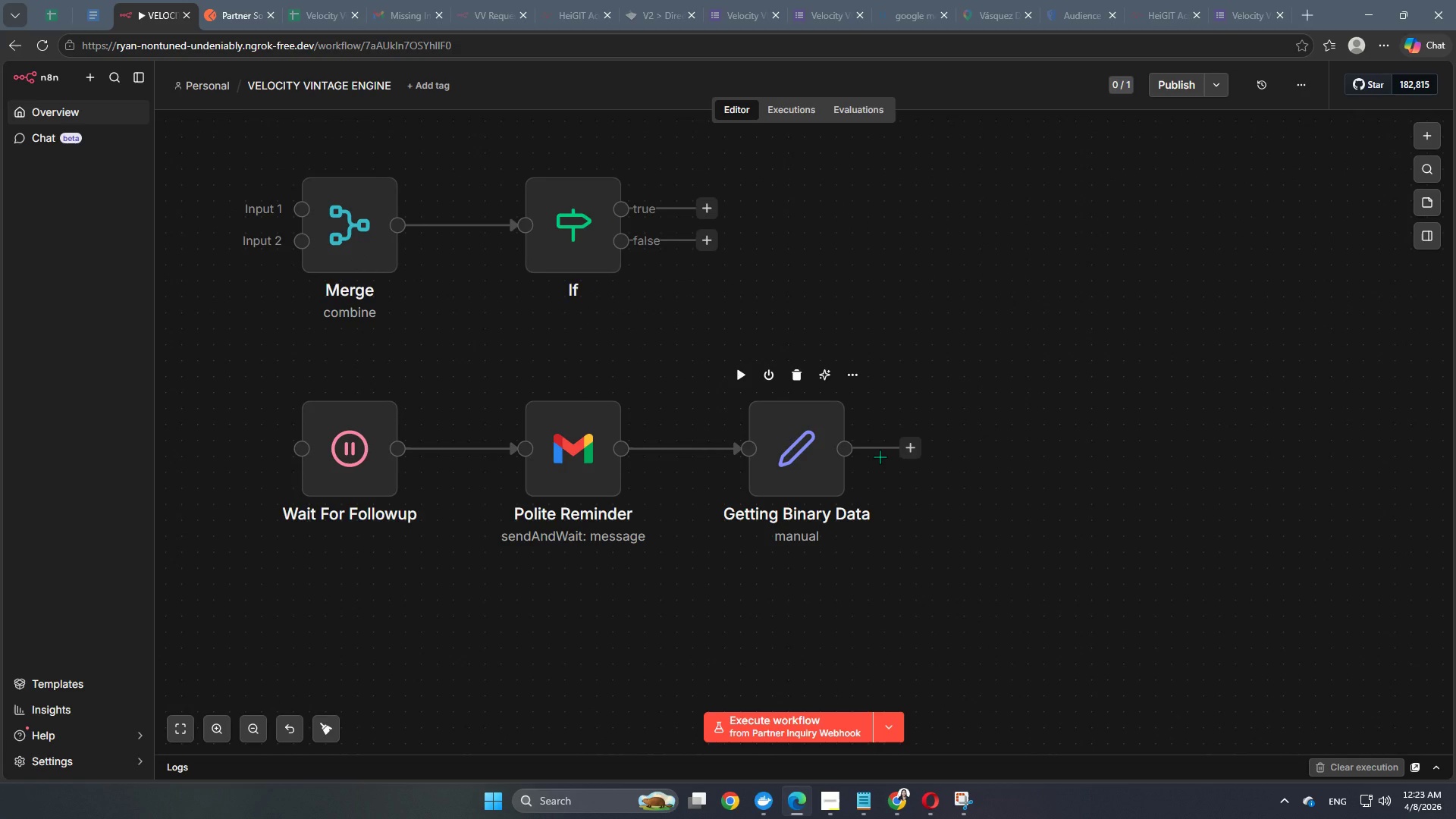 
left_click([353, 461])
 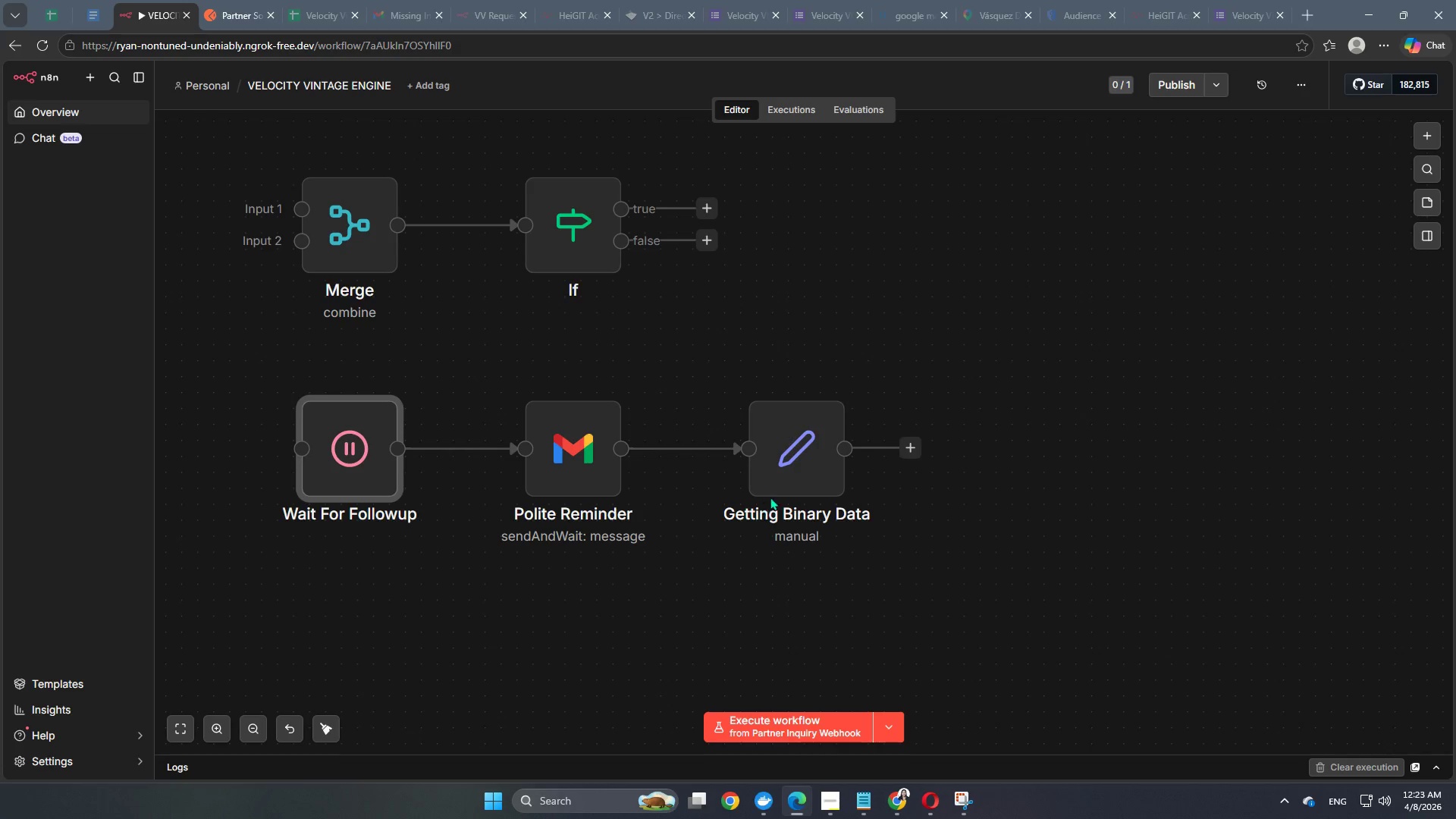 
double_click([792, 480])
 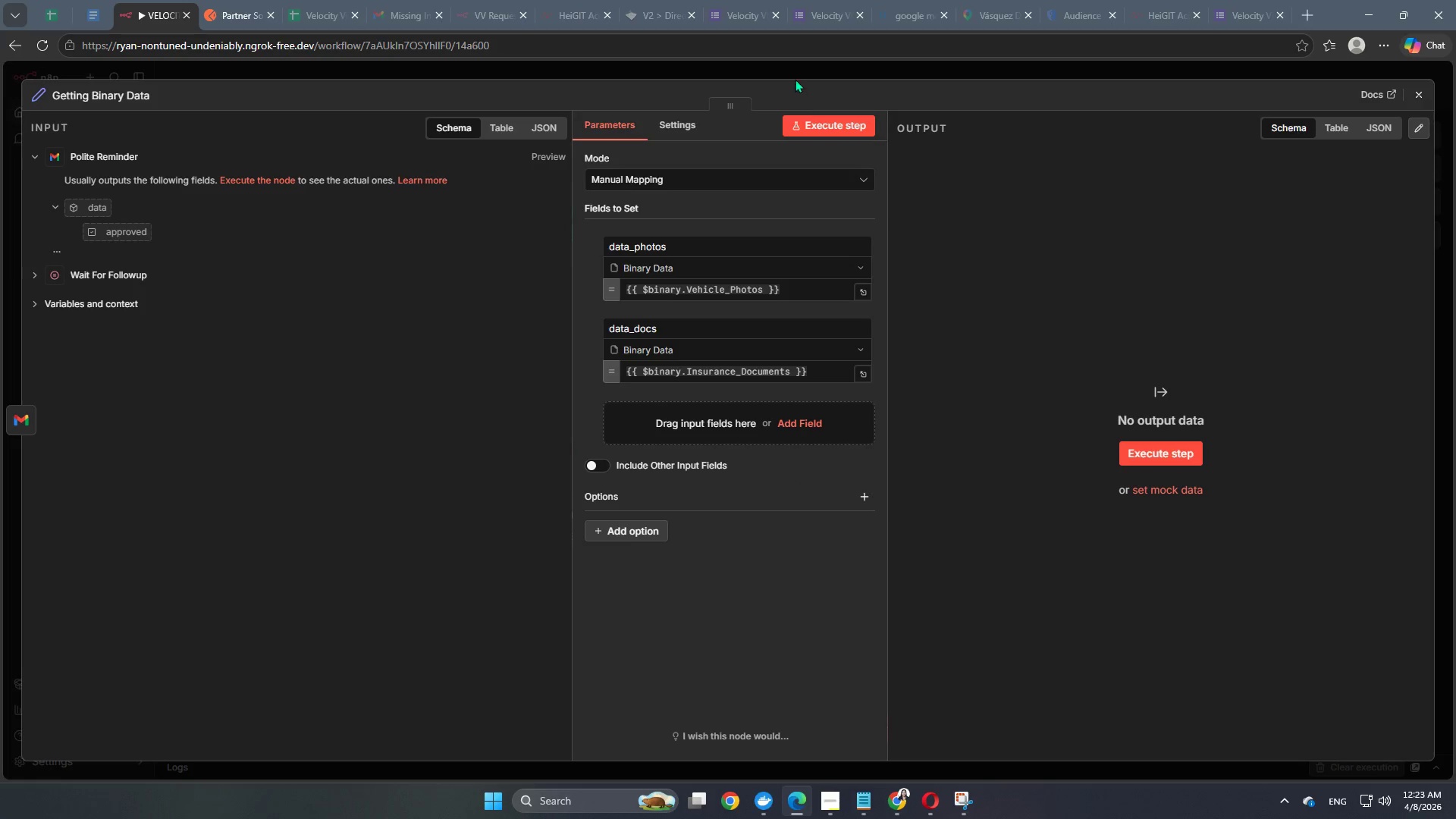 
left_click([792, 75])
 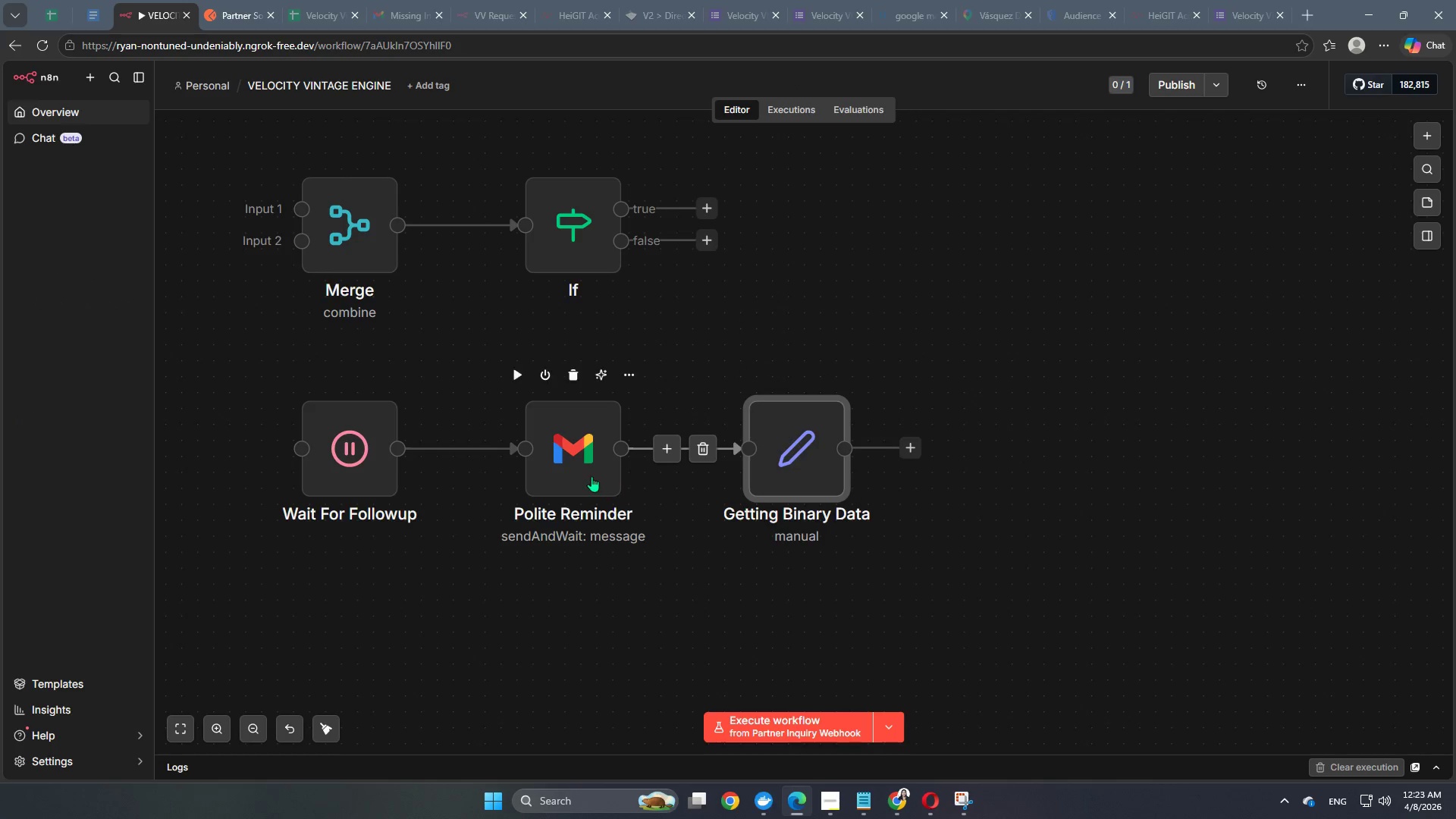 
double_click([586, 473])
 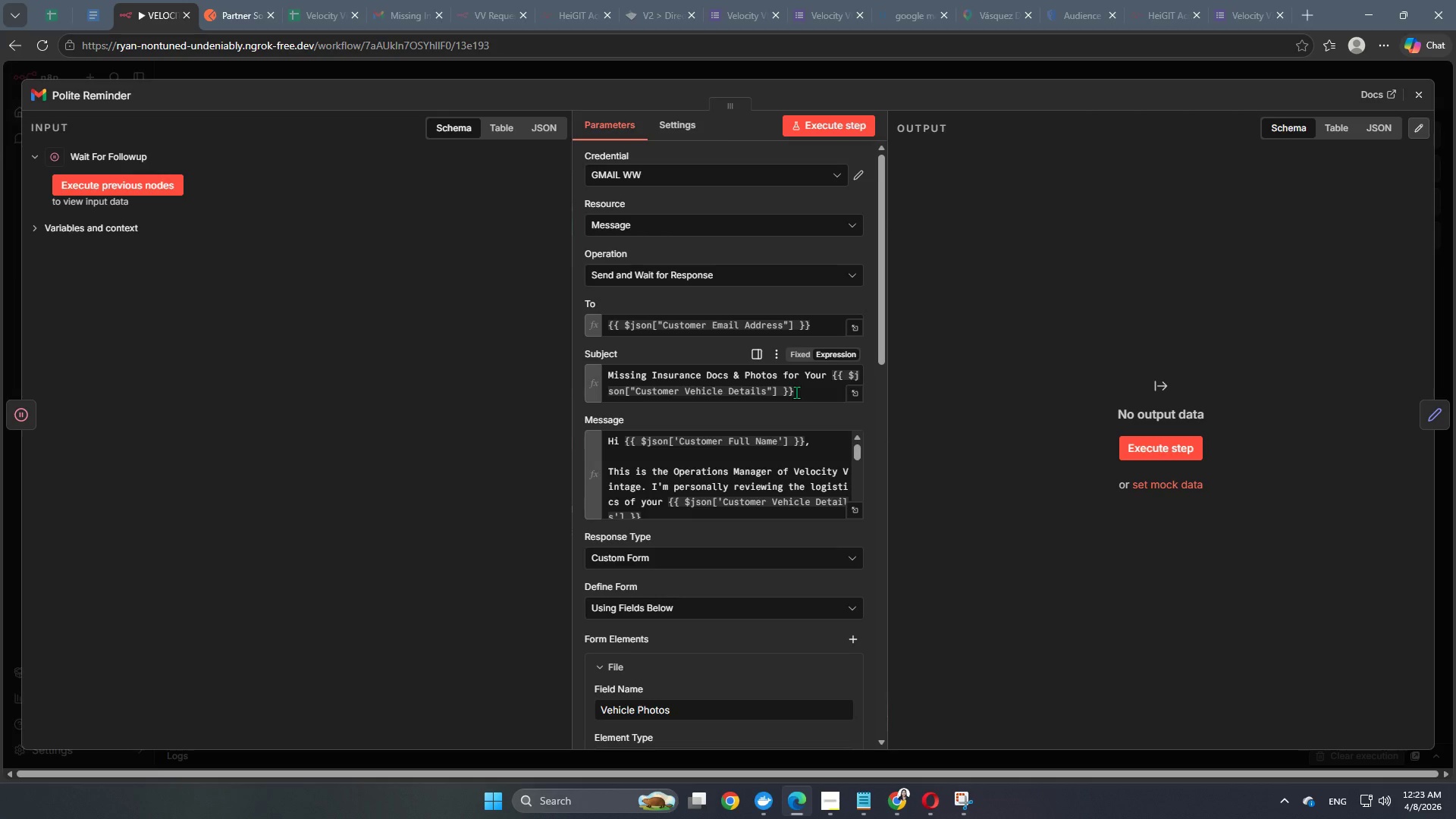 
wait(6.73)
 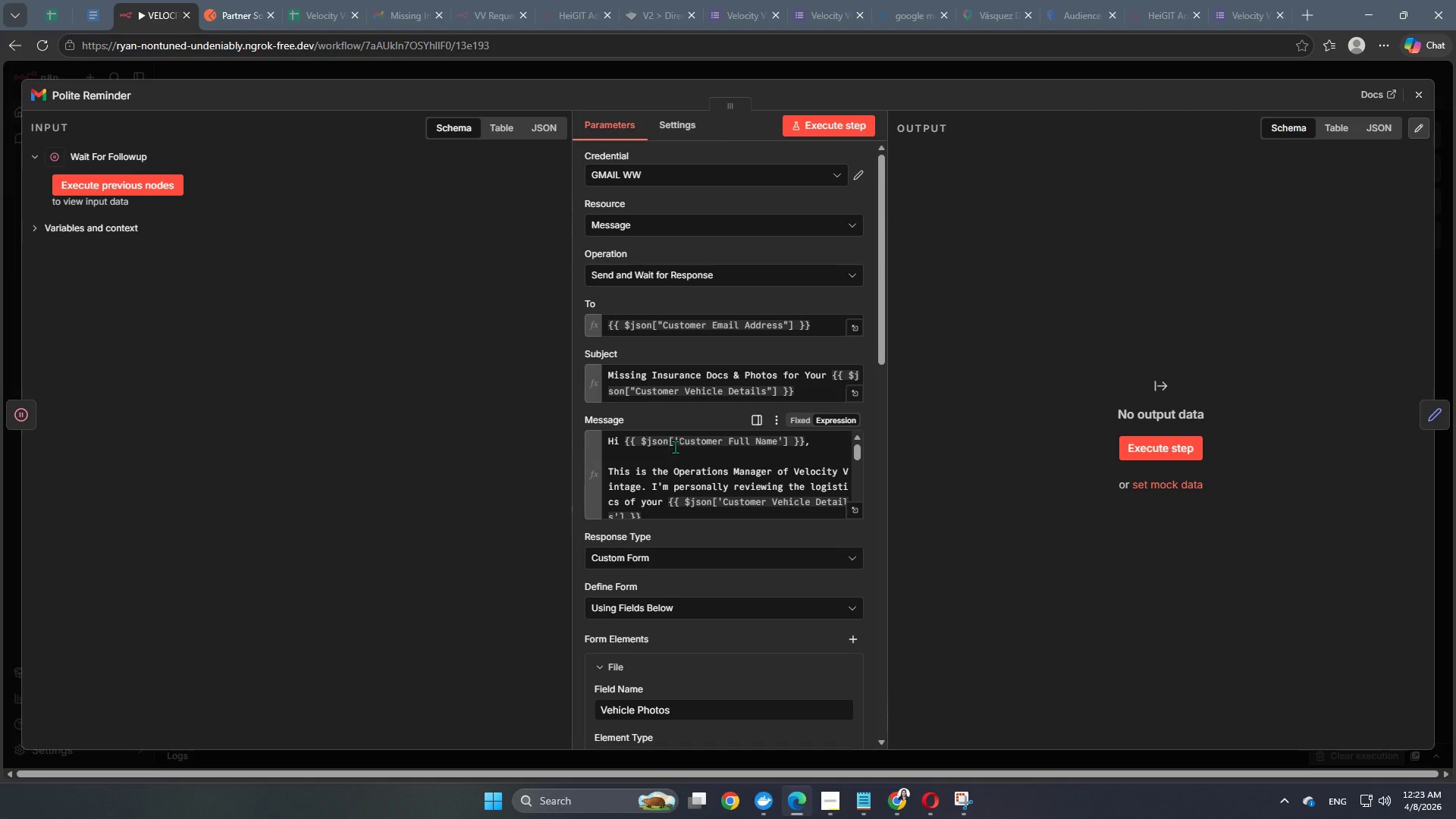 
left_click_drag(start_coordinate=[813, 388], to_coordinate=[543, 362])
 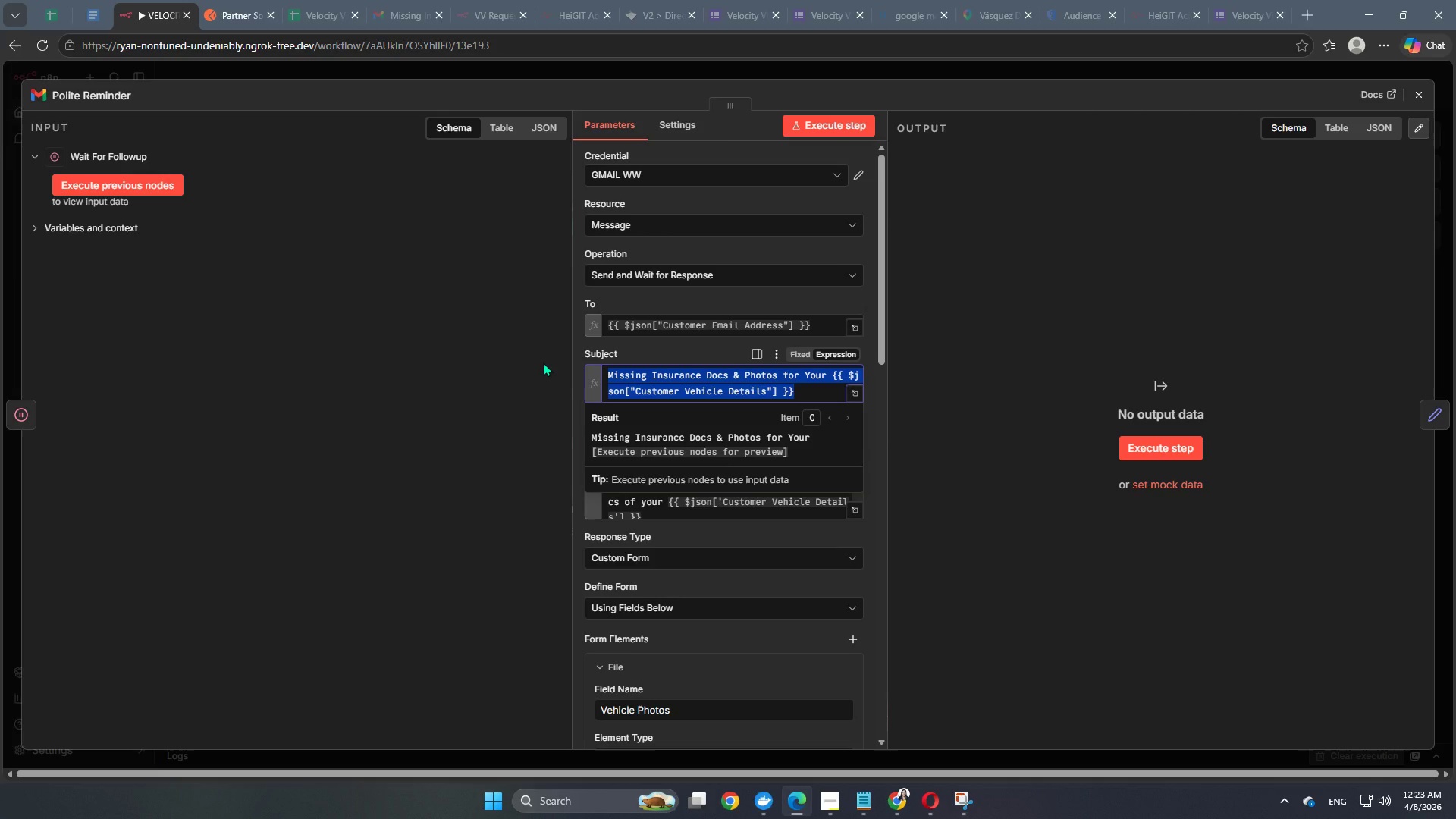 
type(Invalid Files For Your Requst)
 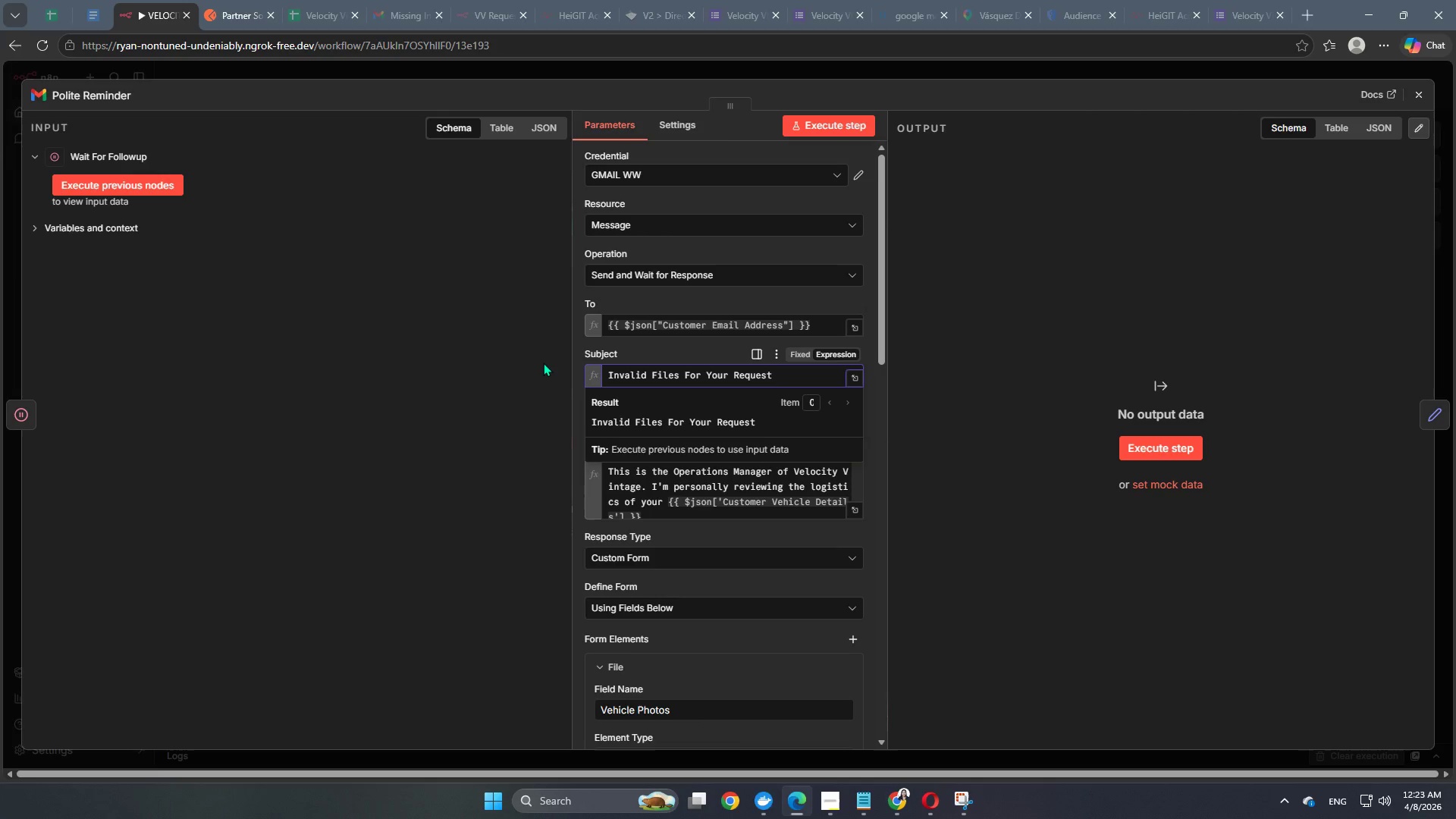 
 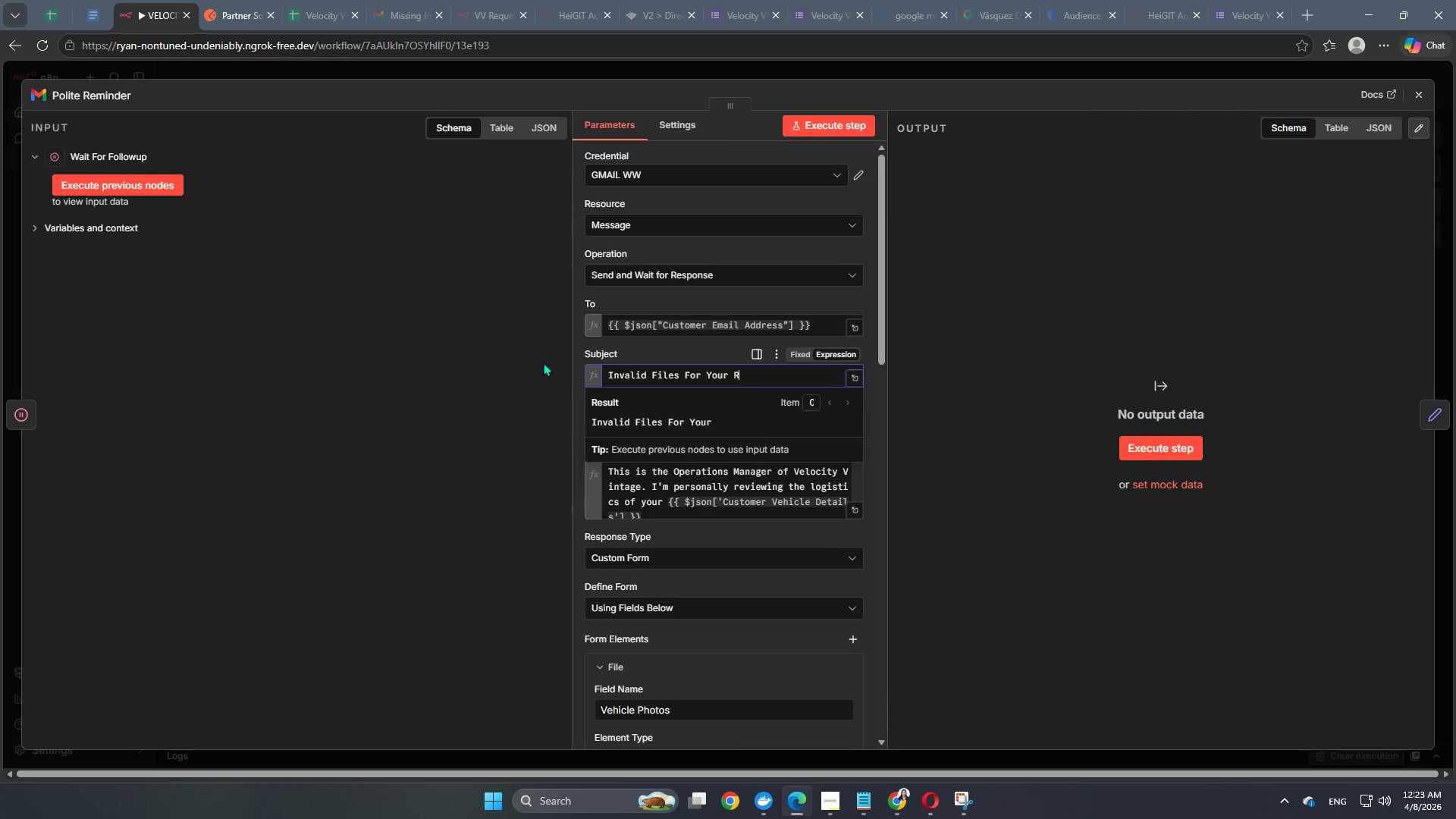 
hold_key(key=E, duration=0.34)
 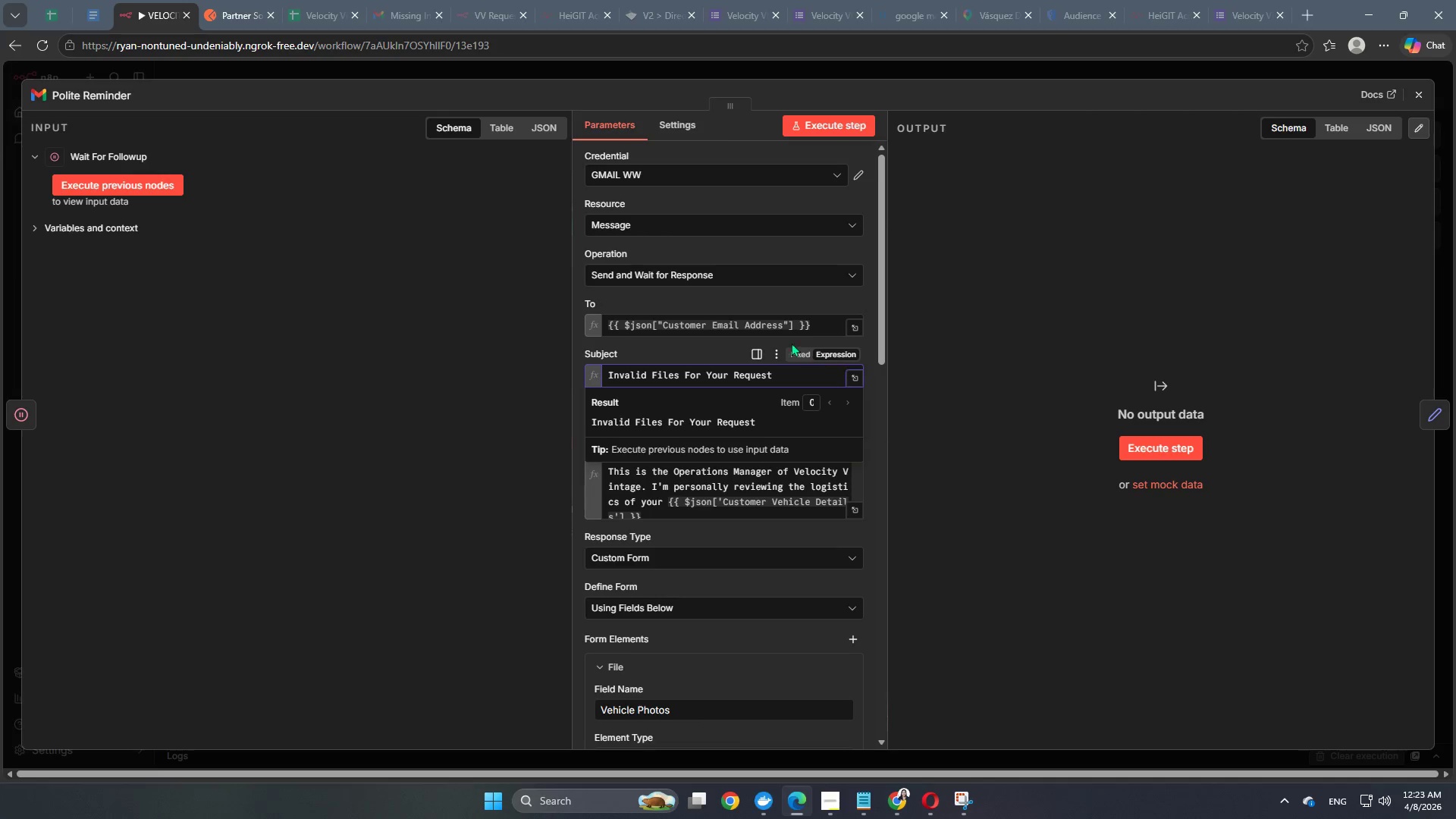 
scroll: coordinate [714, 473], scroll_direction: none, amount: 0.0
 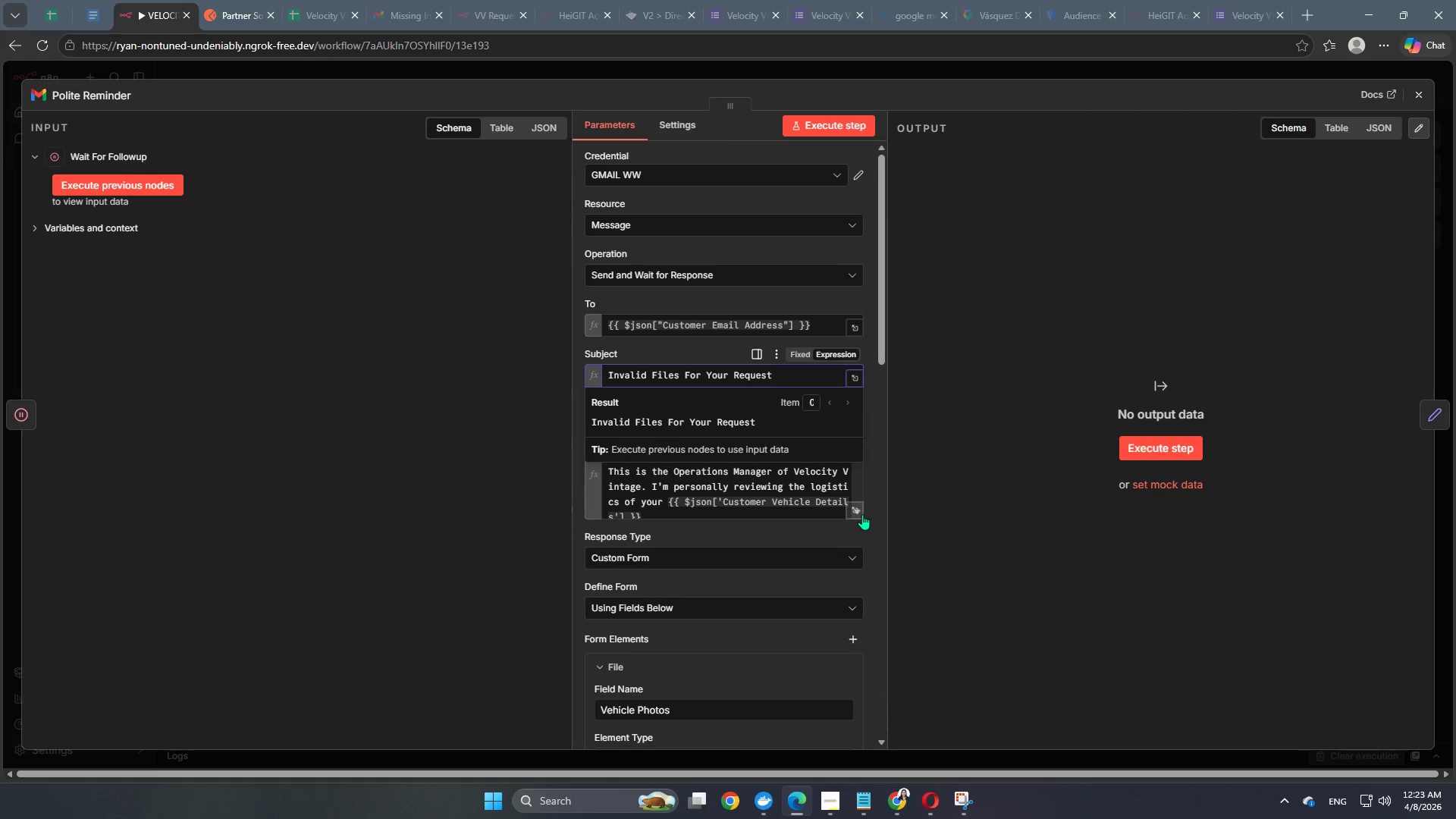 
left_click([862, 515])
 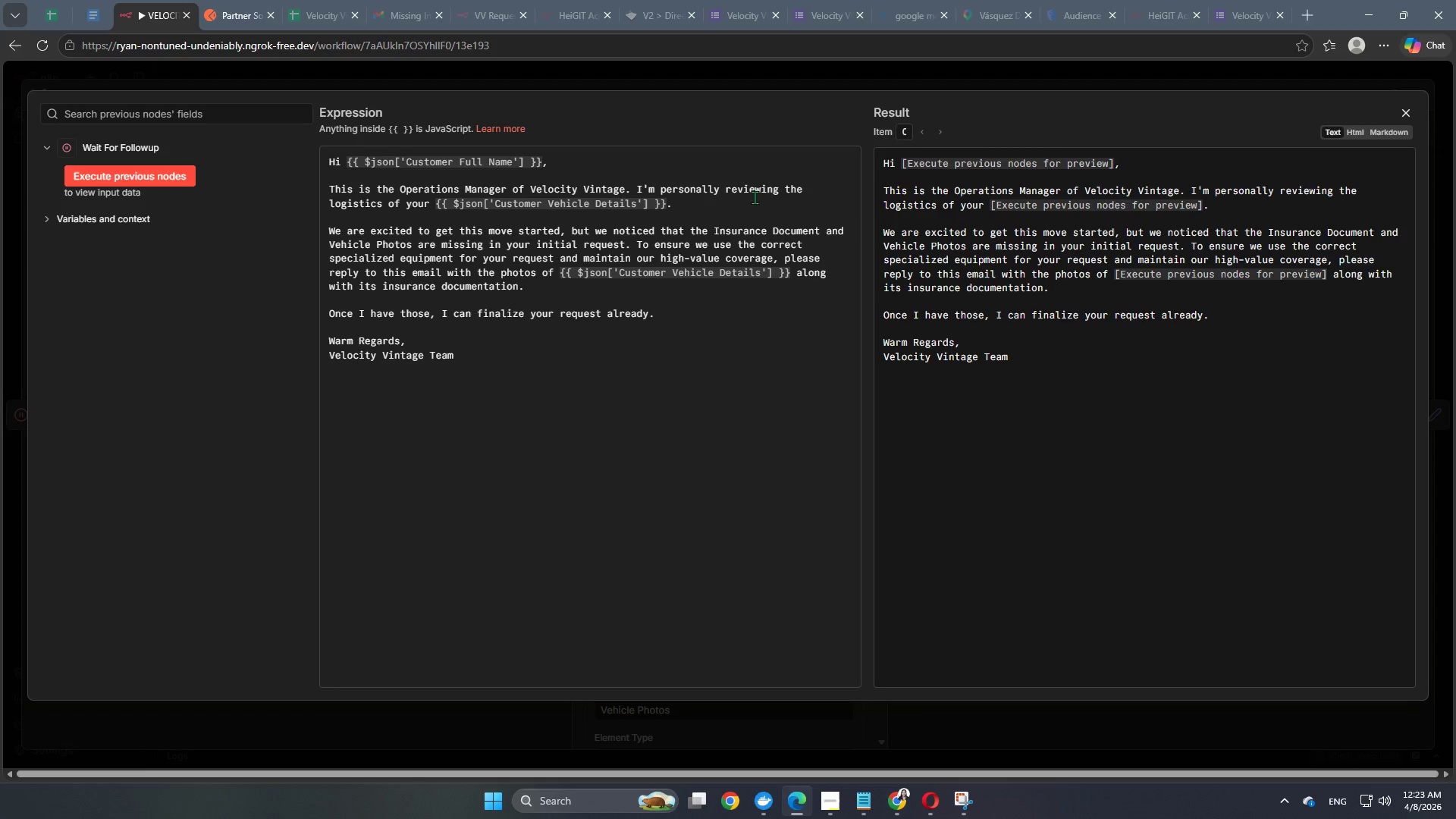 
wait(12.17)
 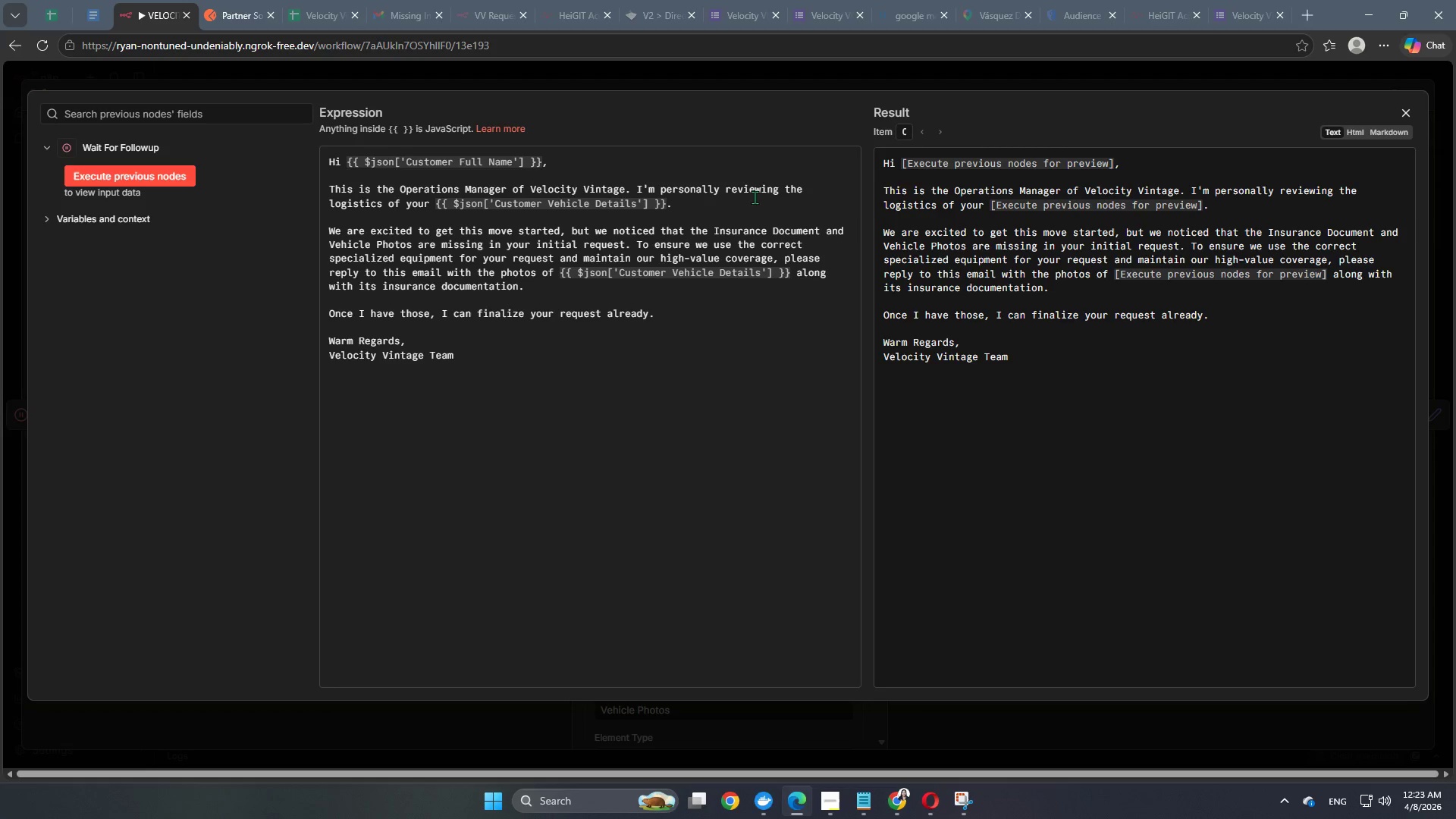 
left_click([655, 74])
 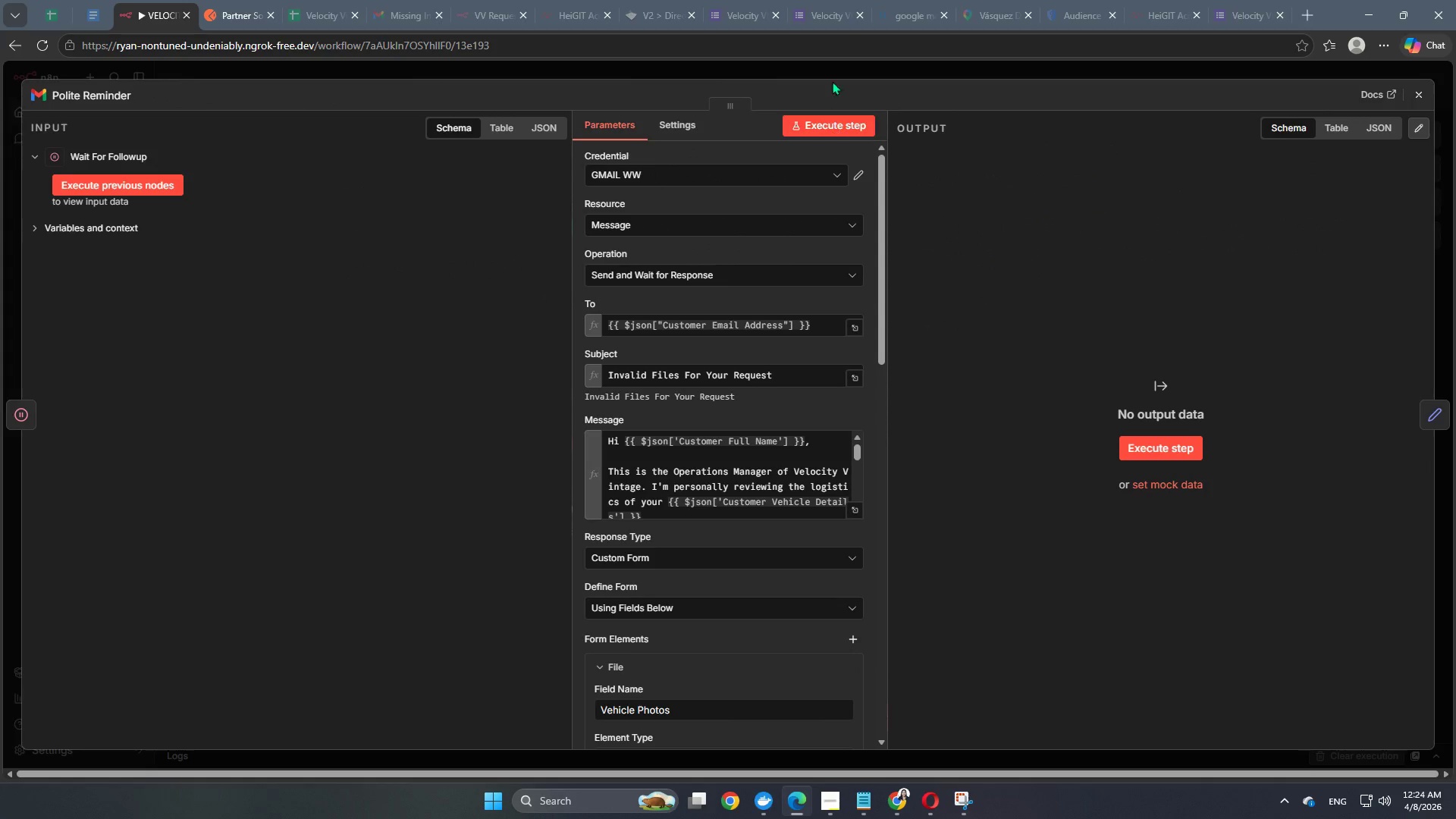 
left_click([836, 74])
 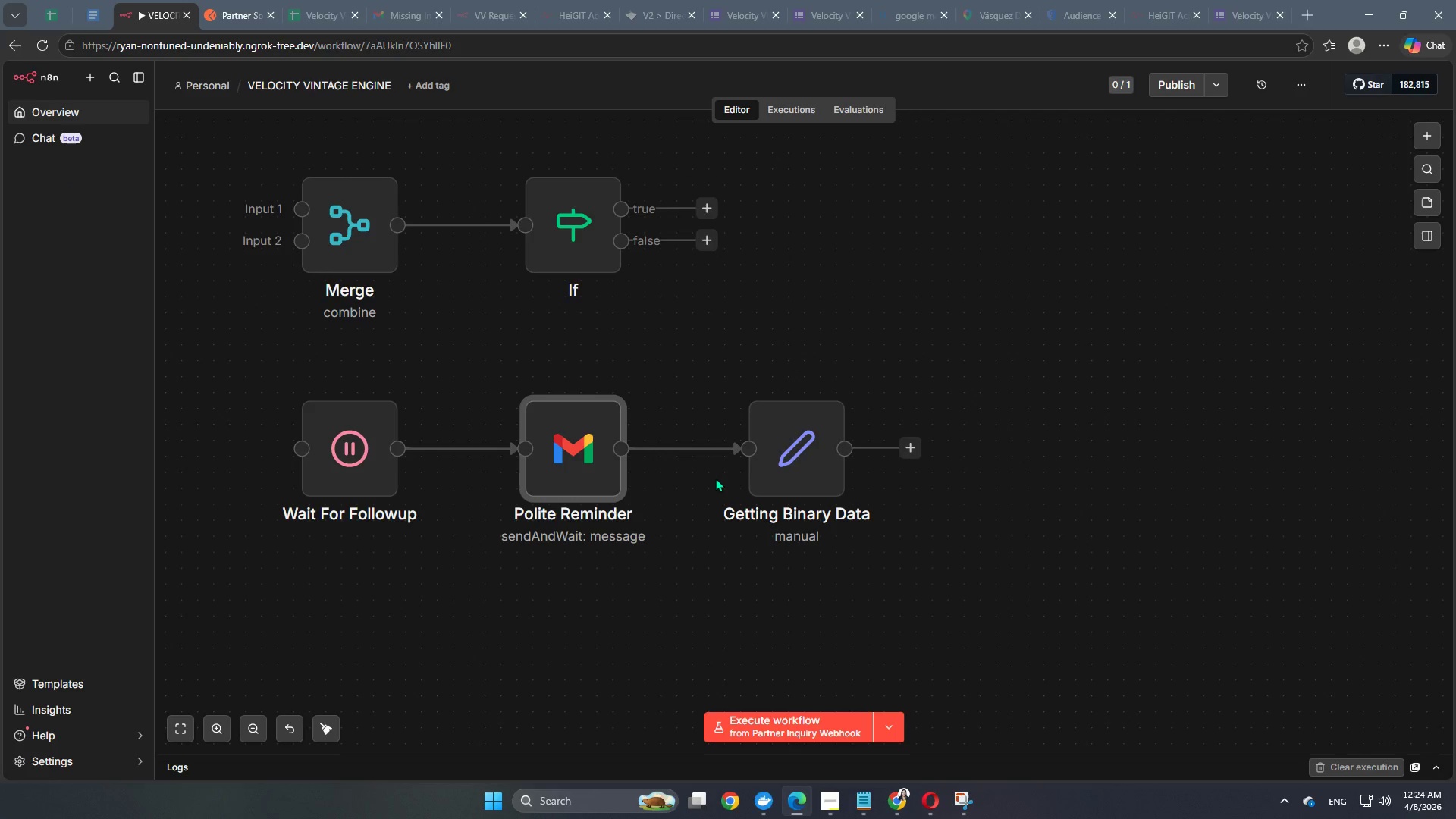 
scroll: coordinate [942, 507], scroll_direction: up, amount: 4.0
 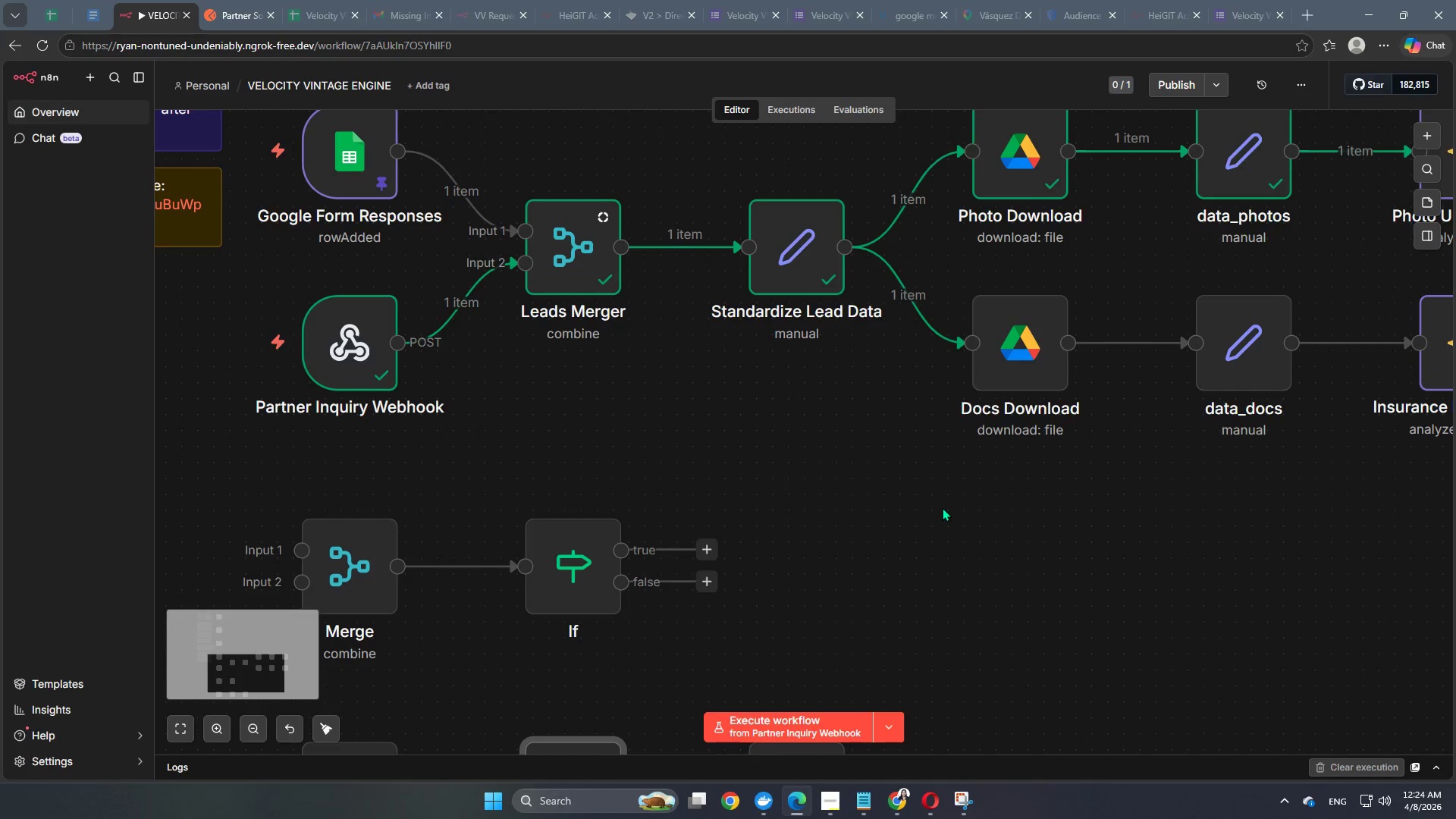 
hold_key(key=Space, duration=1.12)
 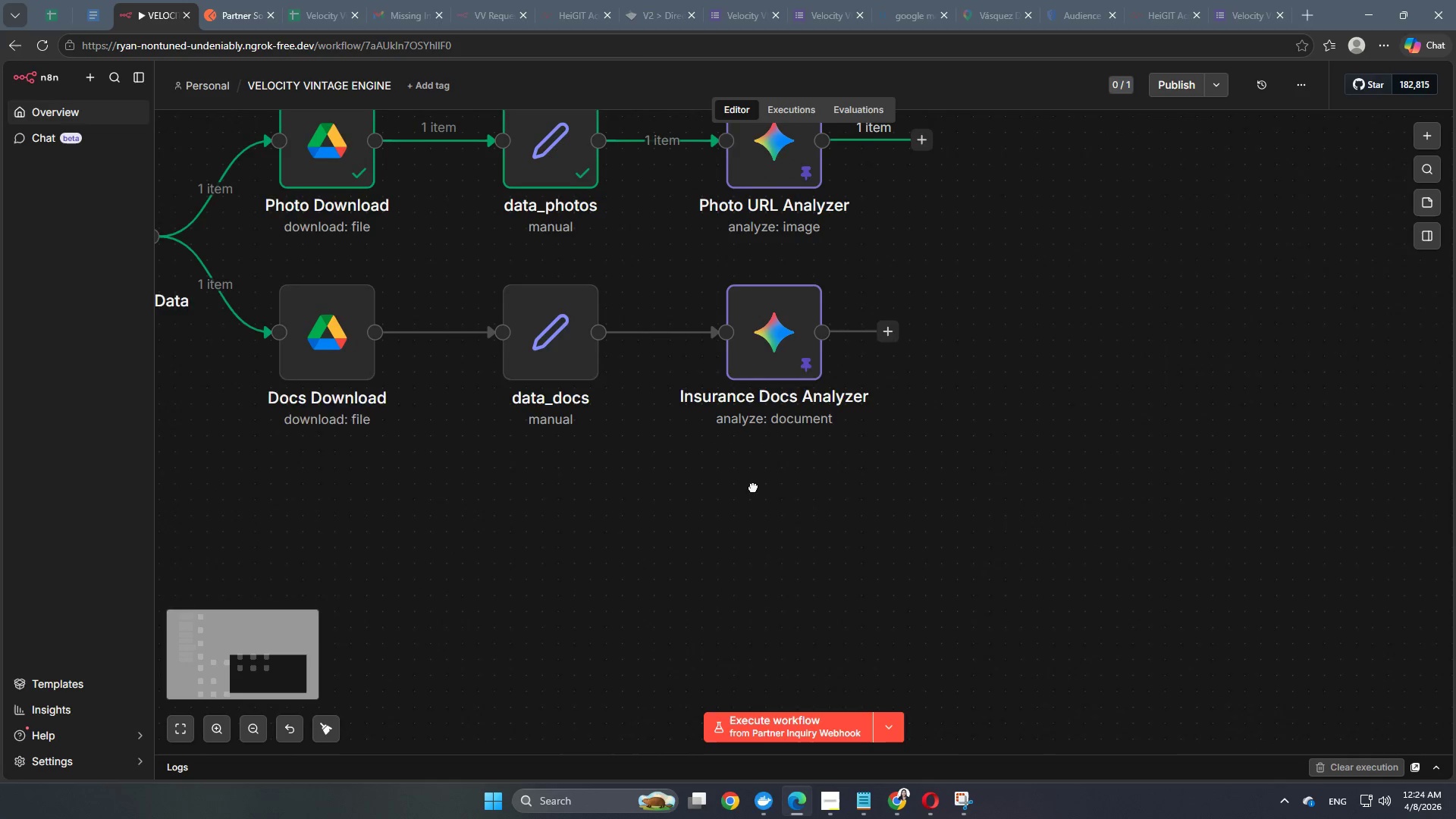 
left_click_drag(start_coordinate=[937, 552], to_coordinate=[246, 527])
 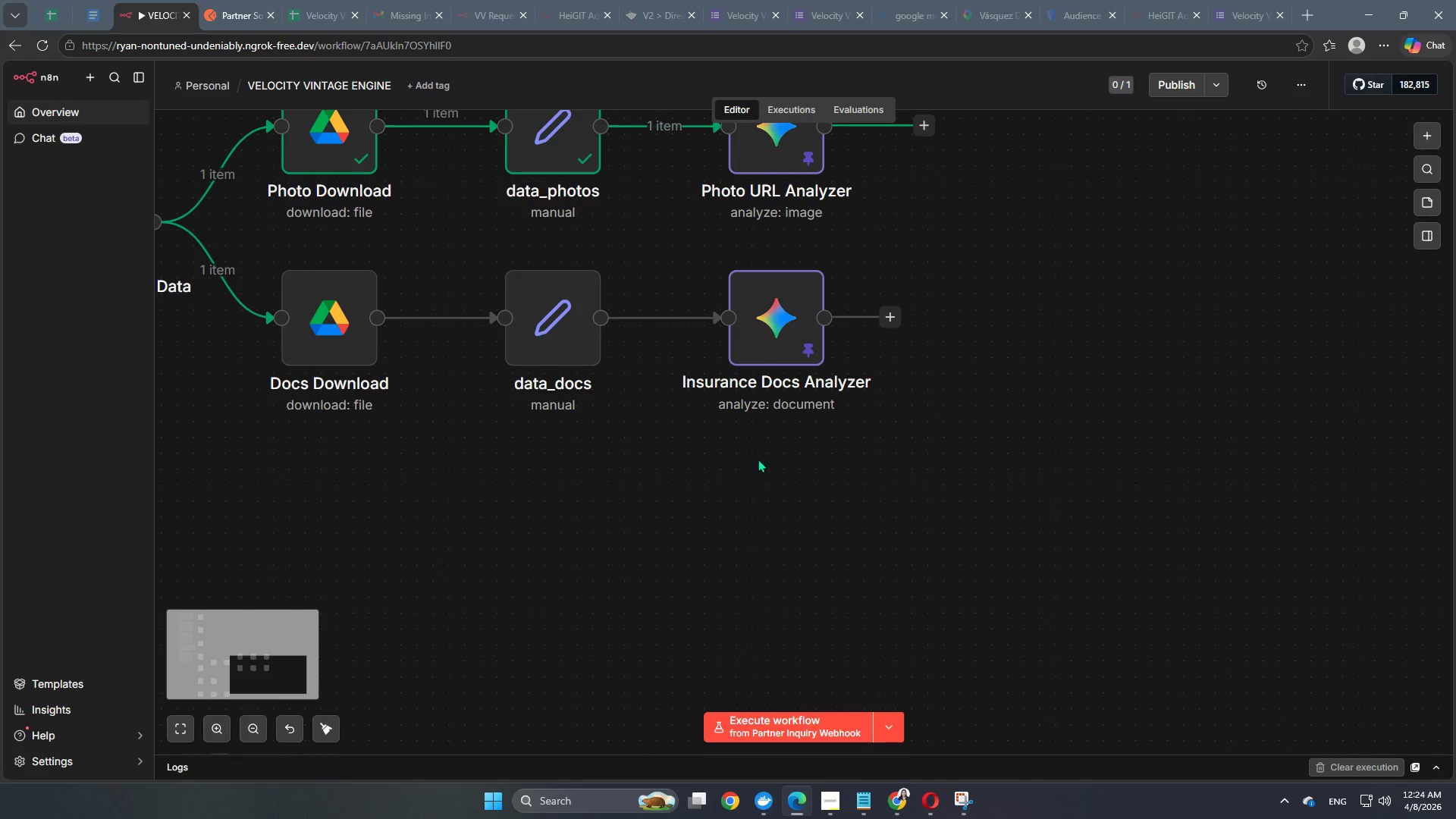 
hold_key(key=Space, duration=1.53)
 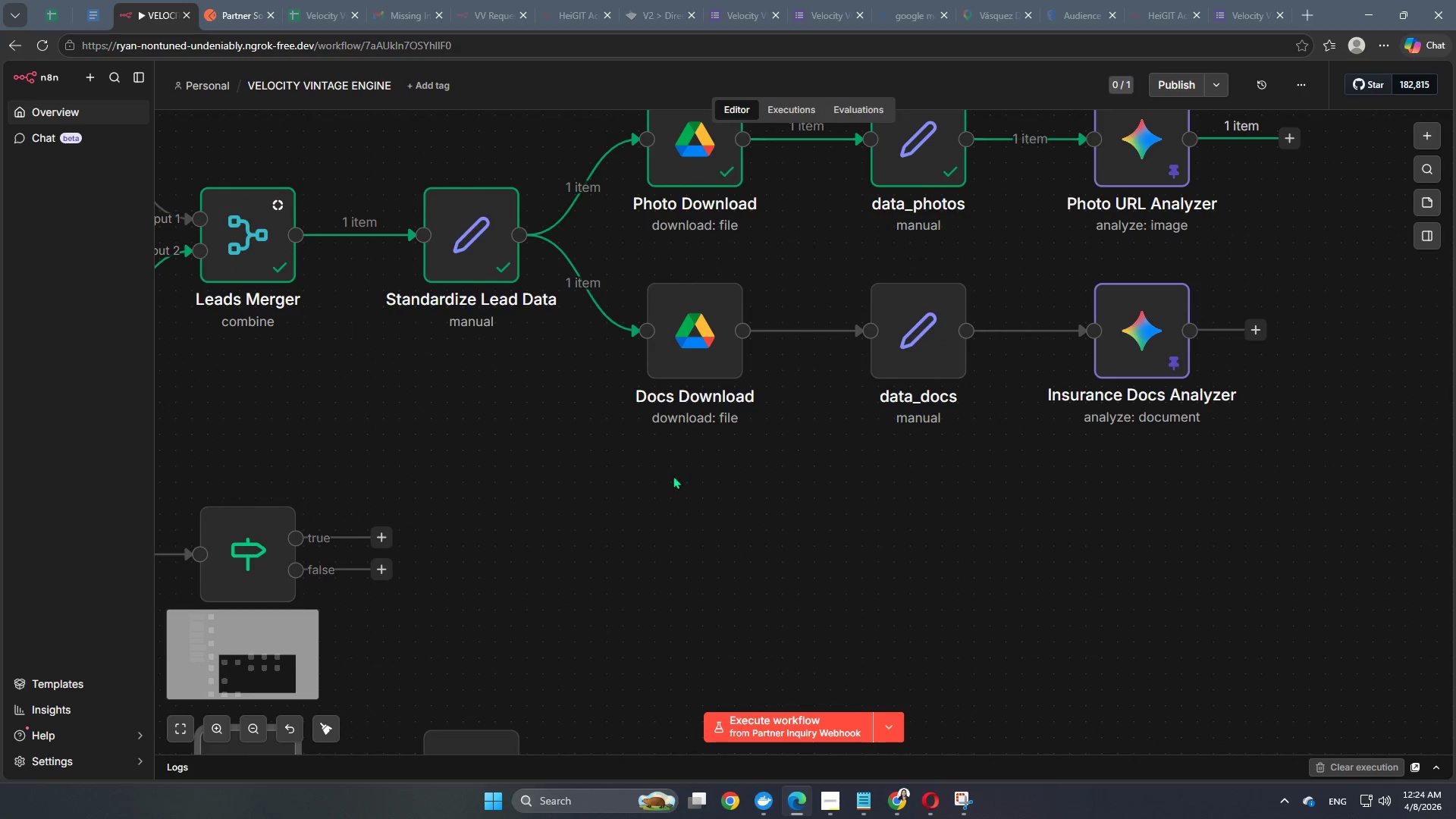 
left_click_drag(start_coordinate=[758, 459], to_coordinate=[1123, 472])
 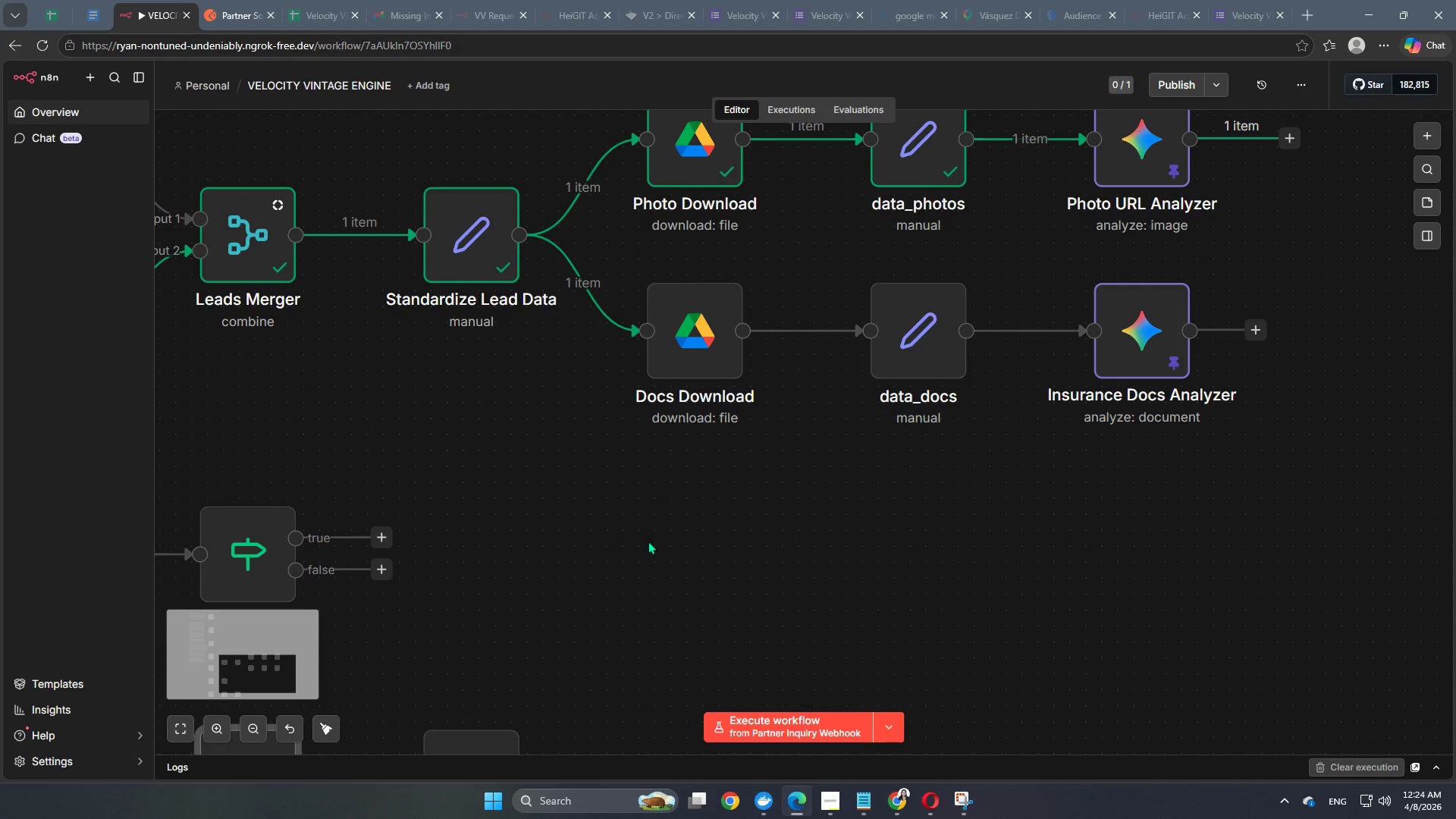 
key(Space)
 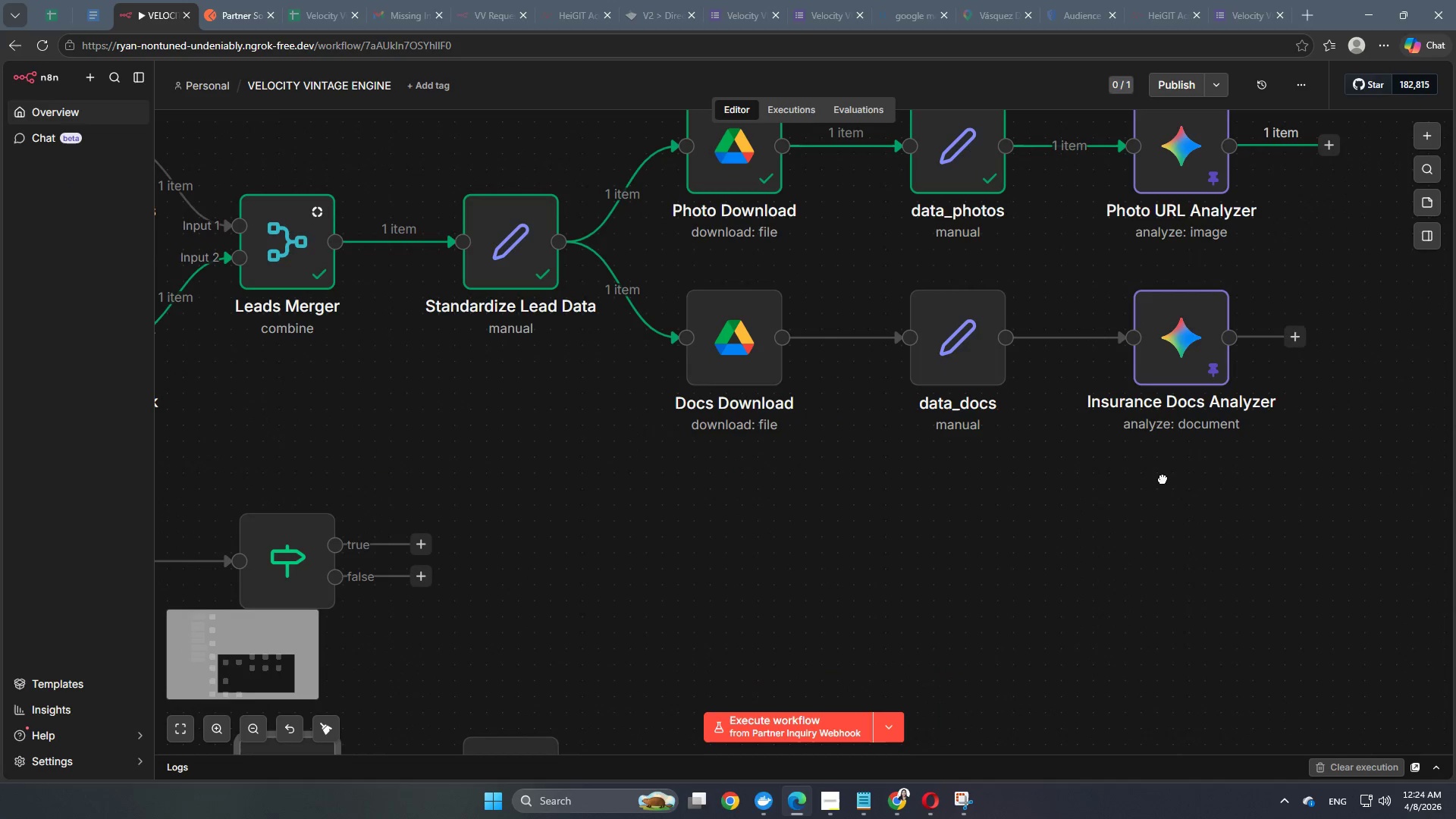 
key(Space)
 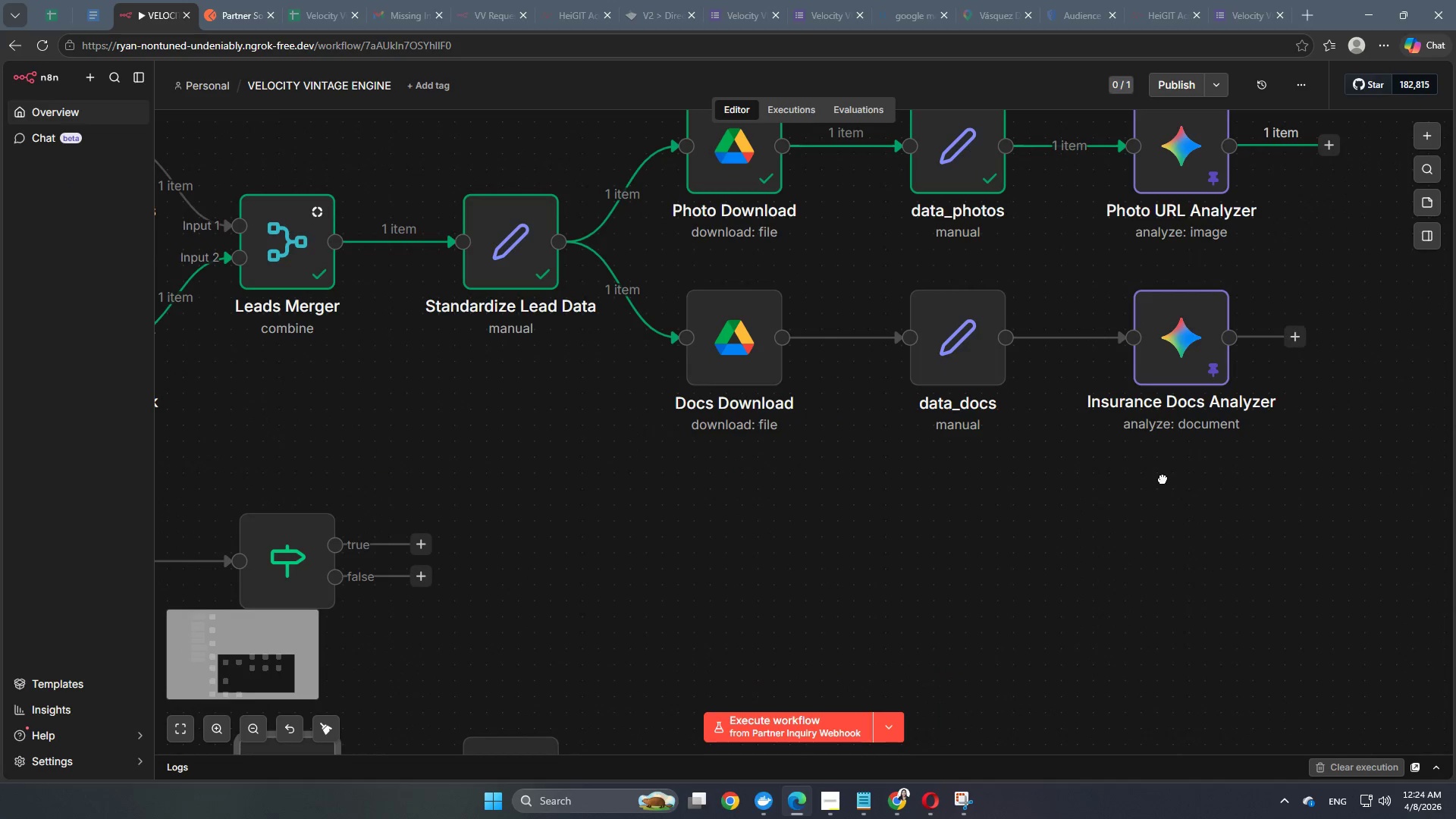 
key(Space)
 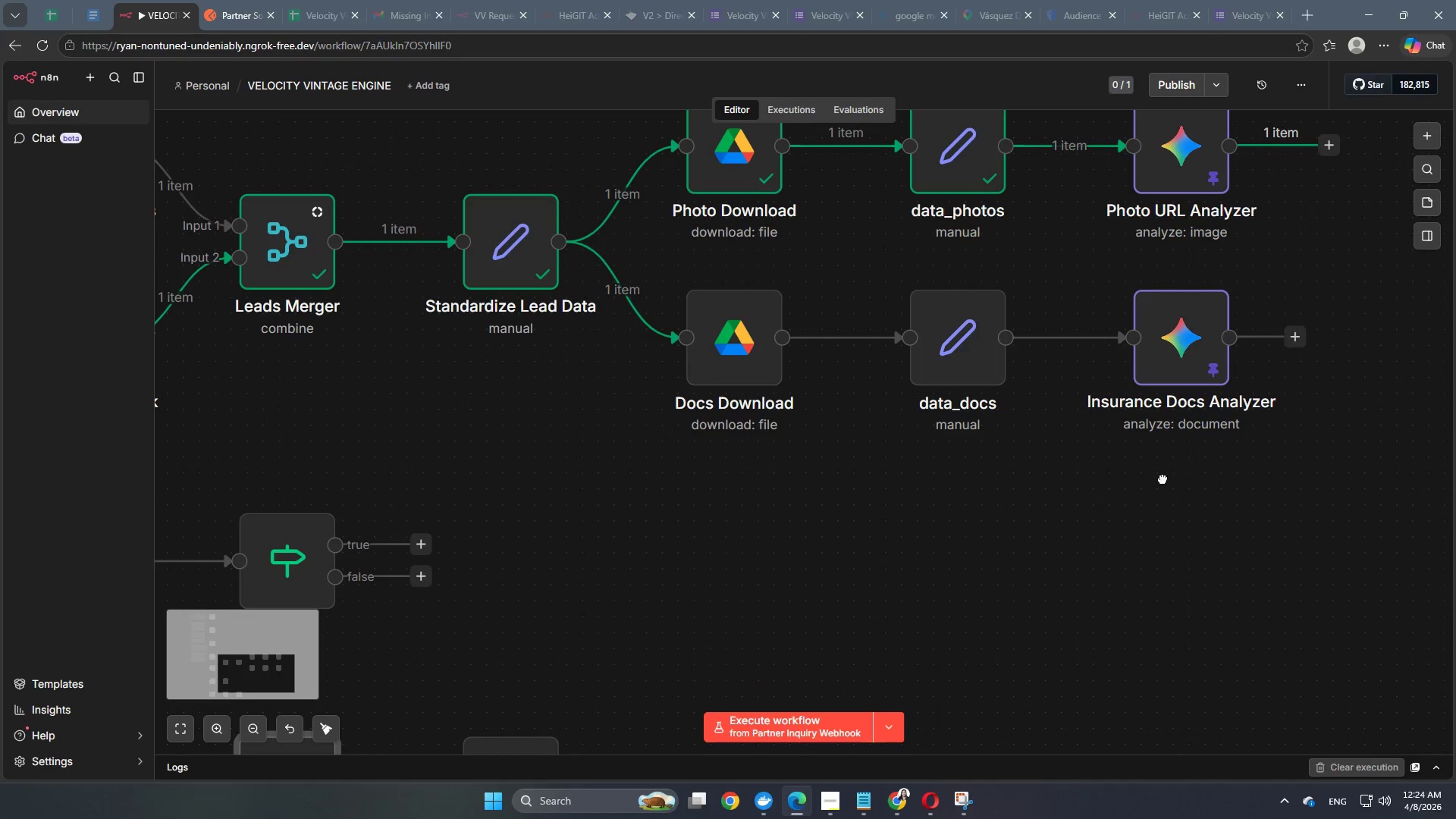 
key(Space)
 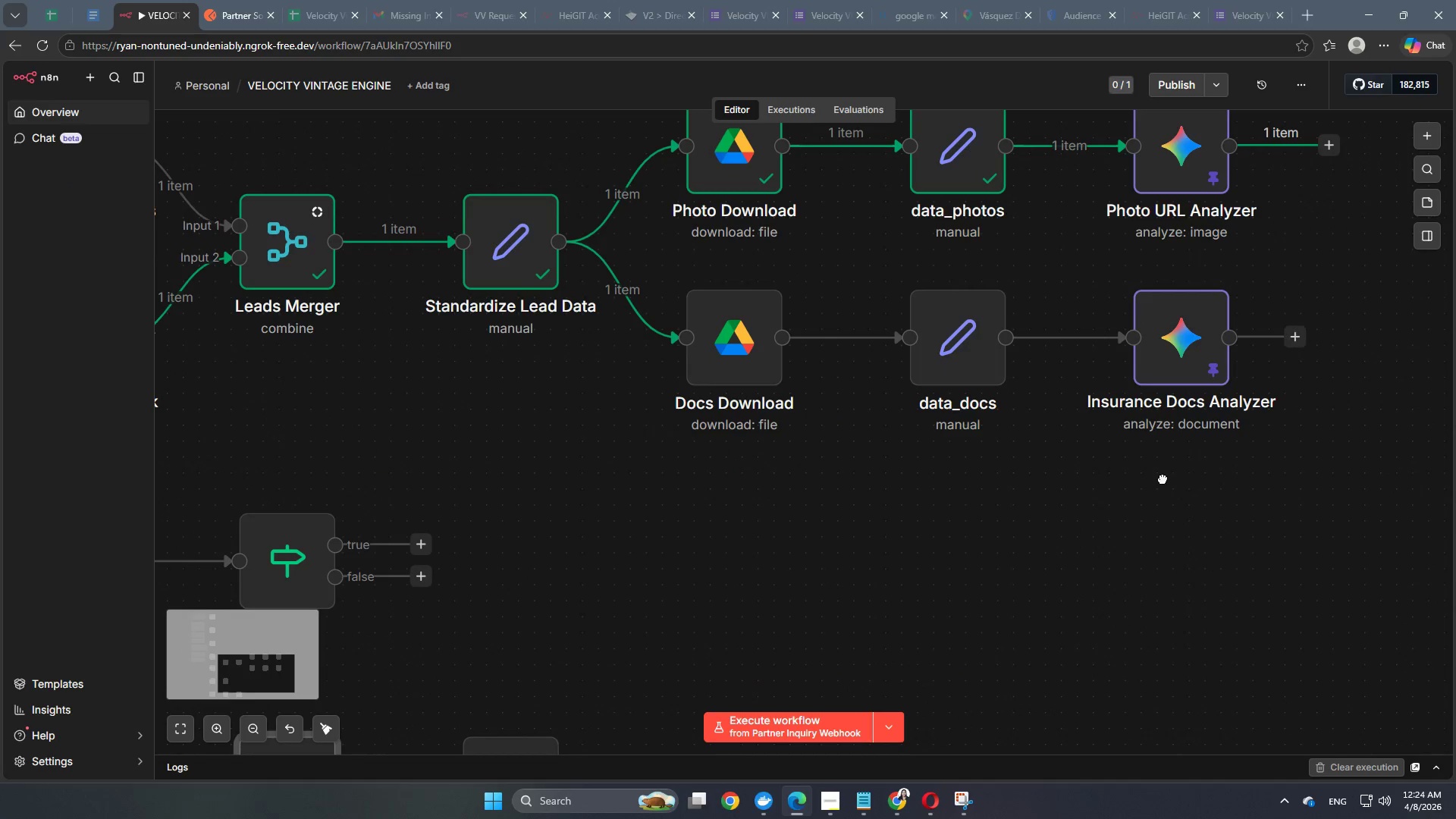 
key(Space)
 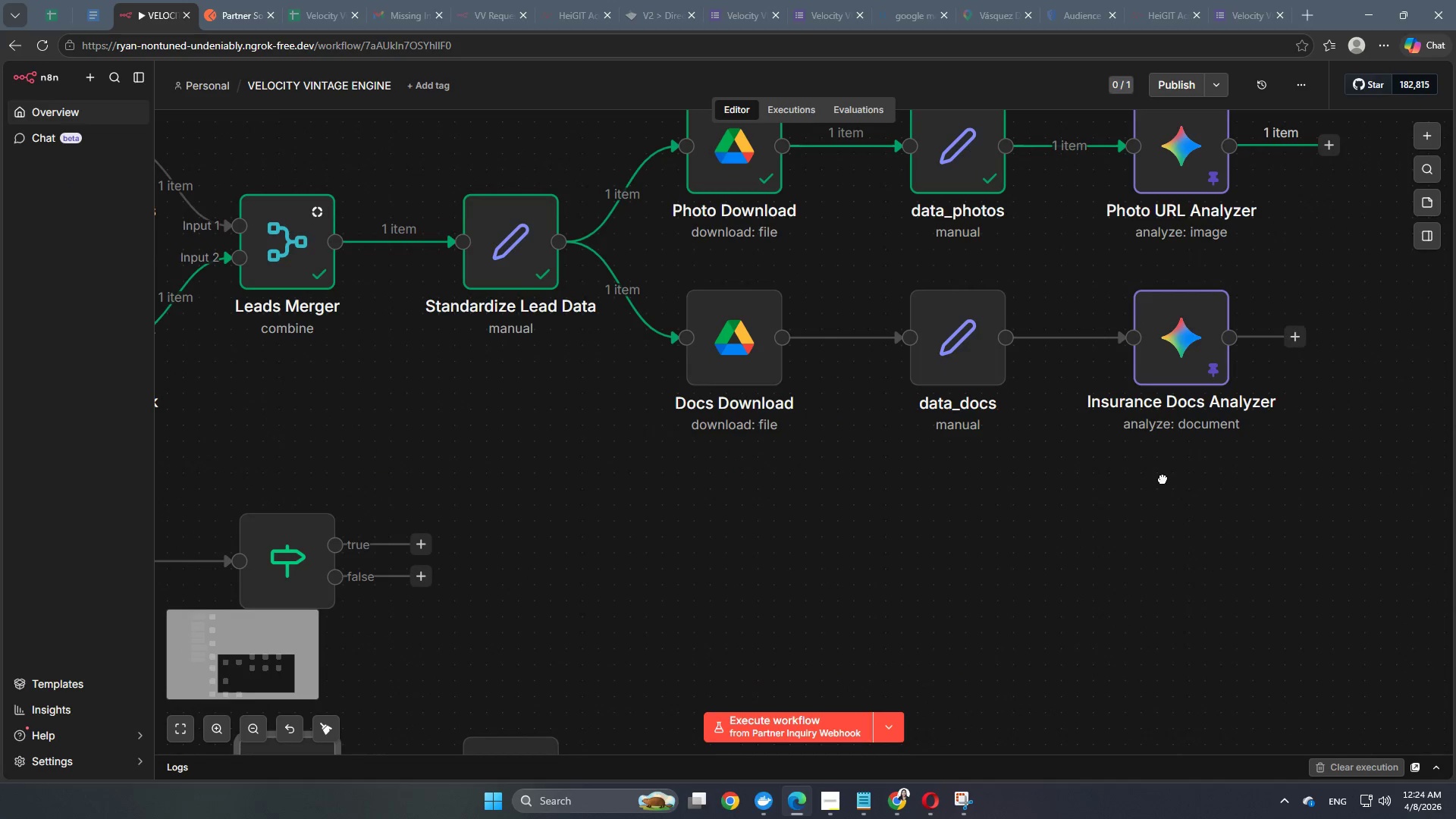 
key(Space)
 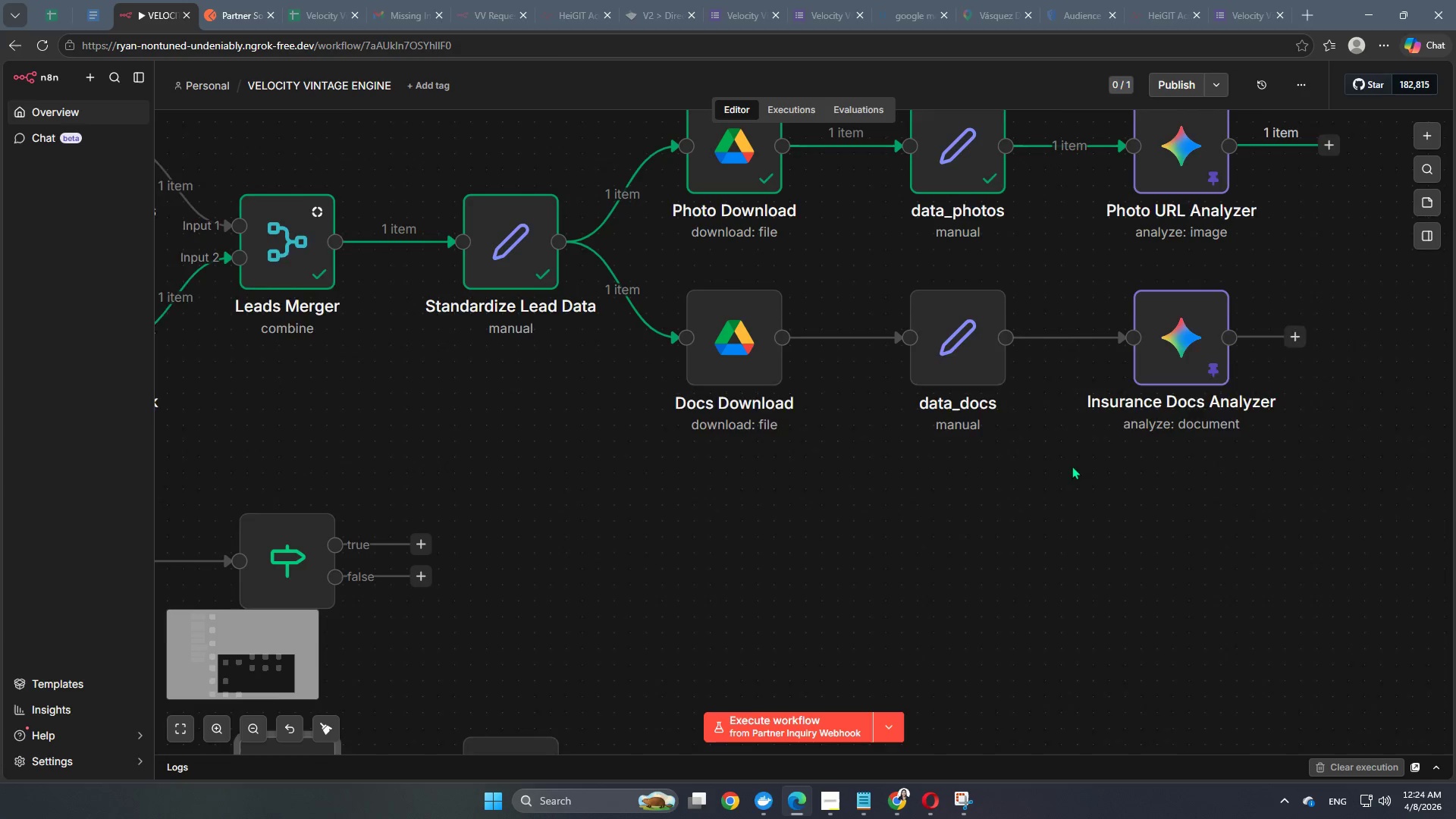 
key(Space)
 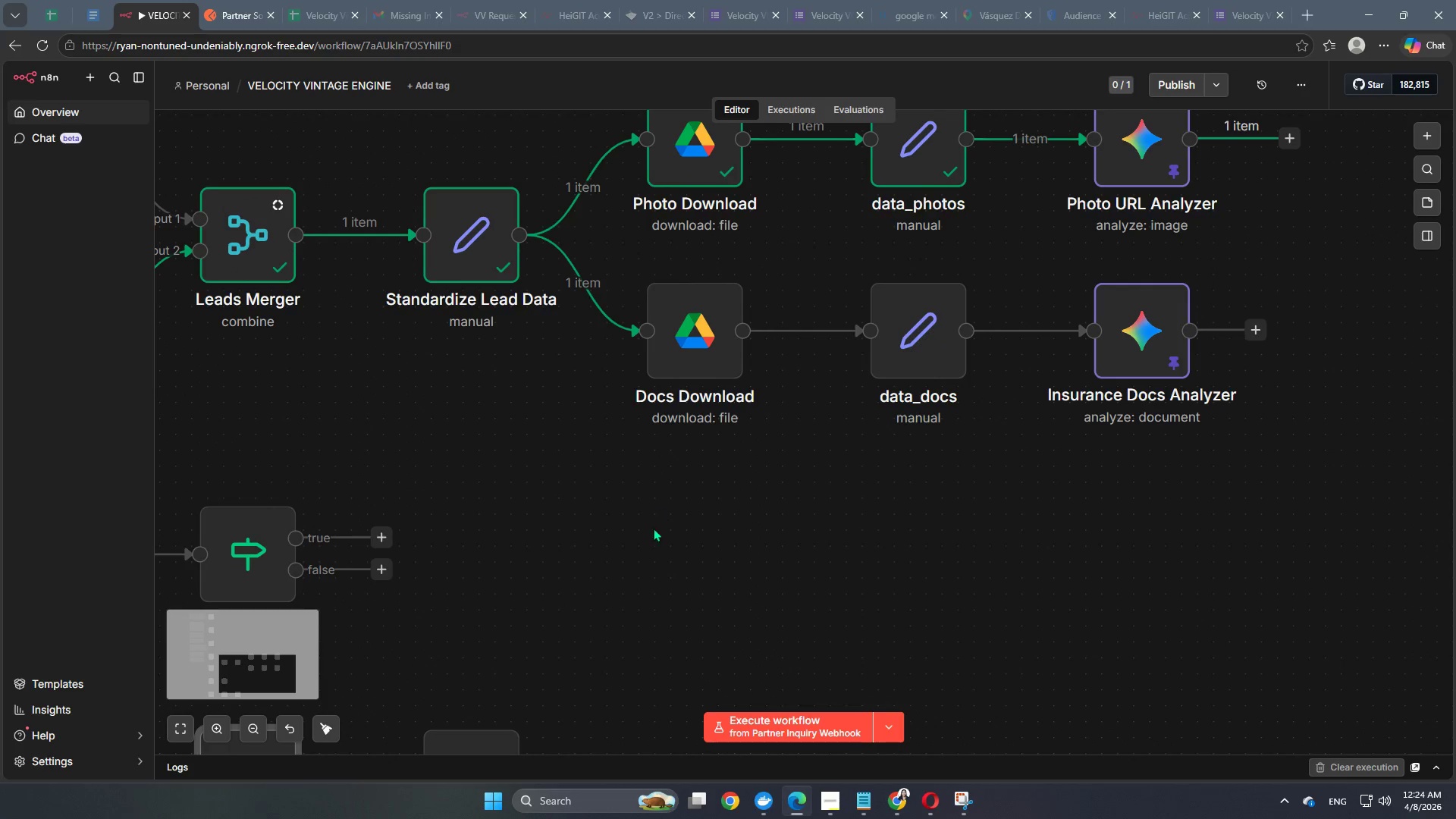 
left_click_drag(start_coordinate=[648, 541], to_coordinate=[668, 480])
 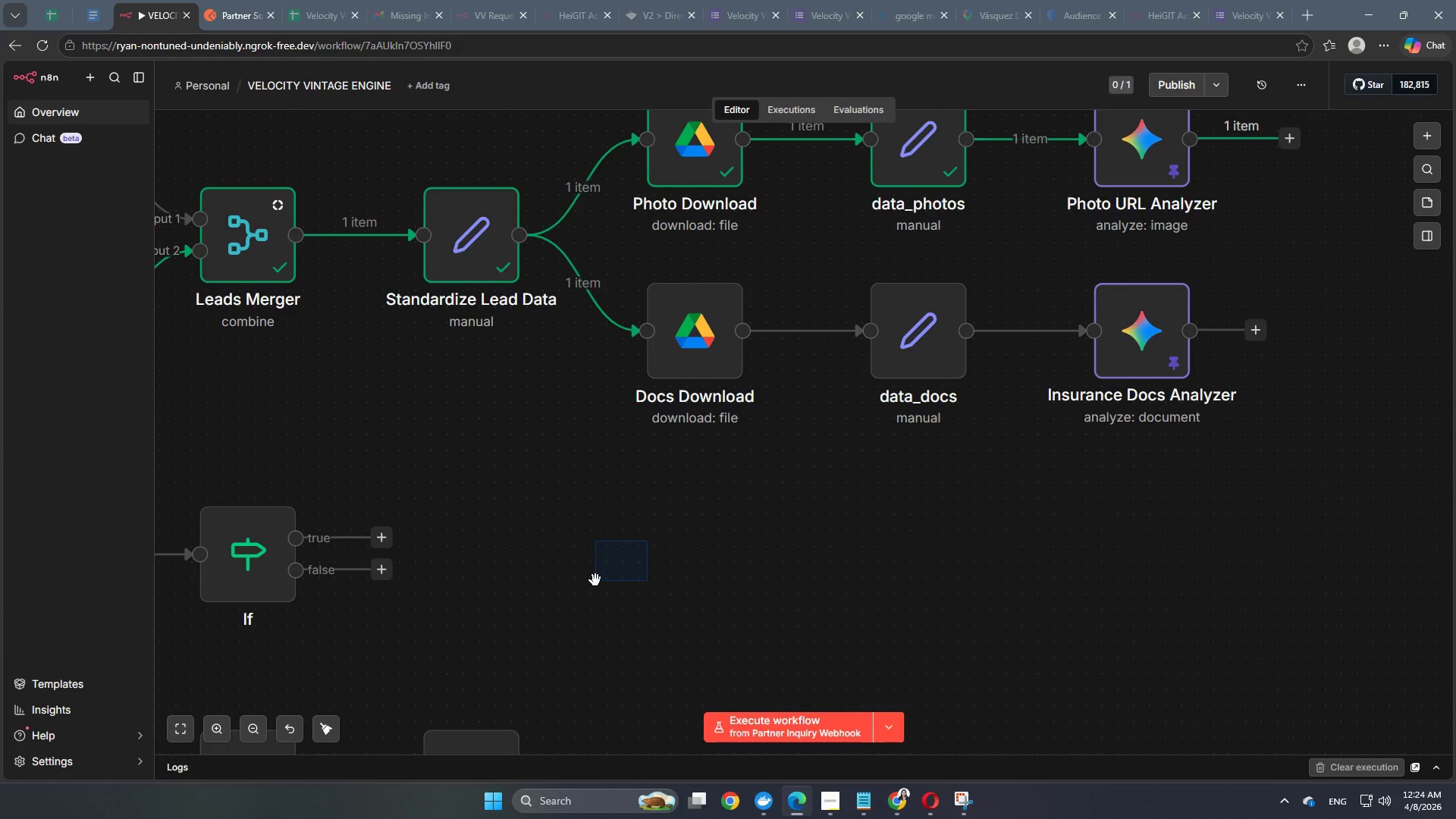 
hold_key(key=Space, duration=0.62)
 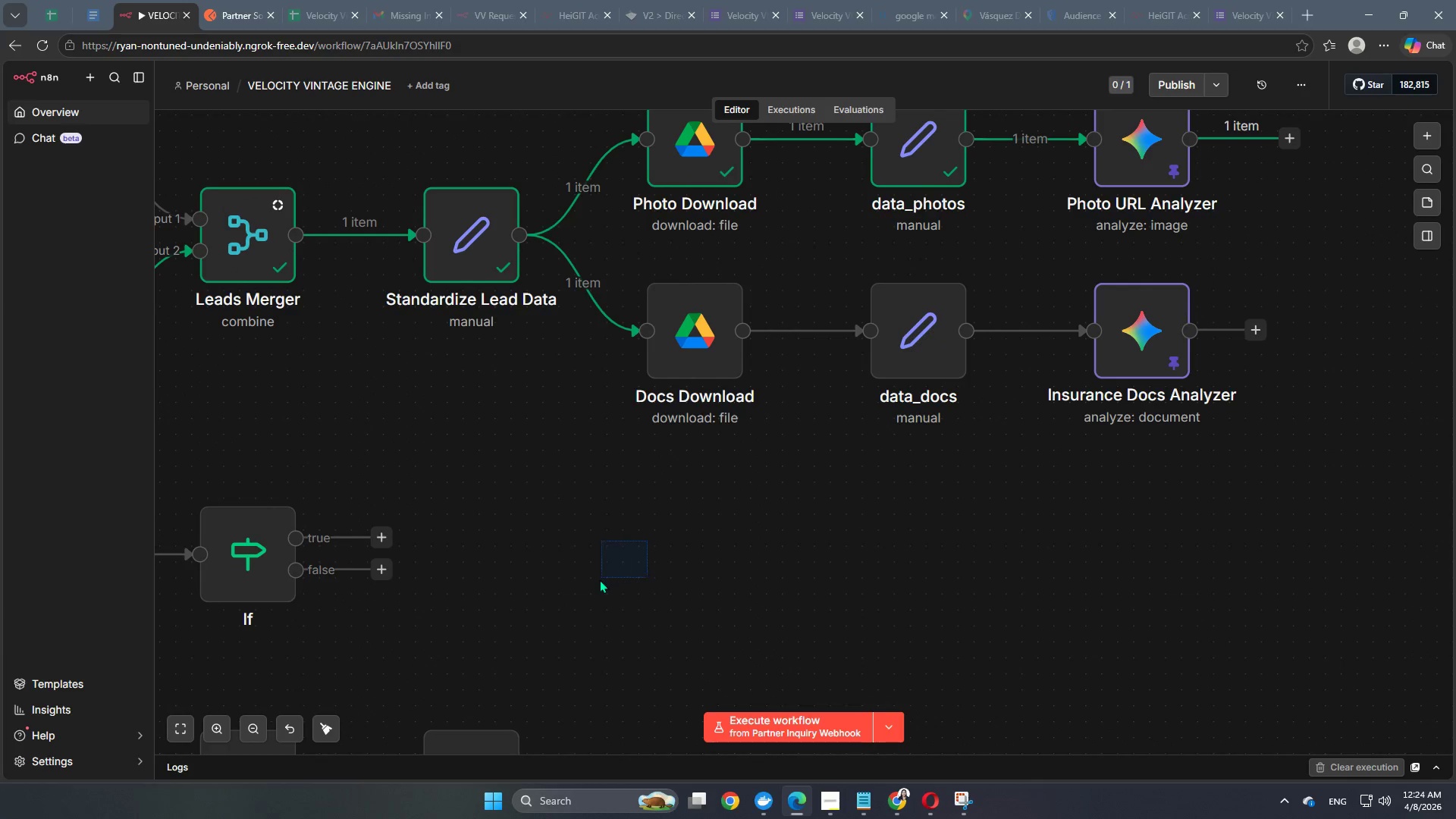 
hold_key(key=Space, duration=0.59)
 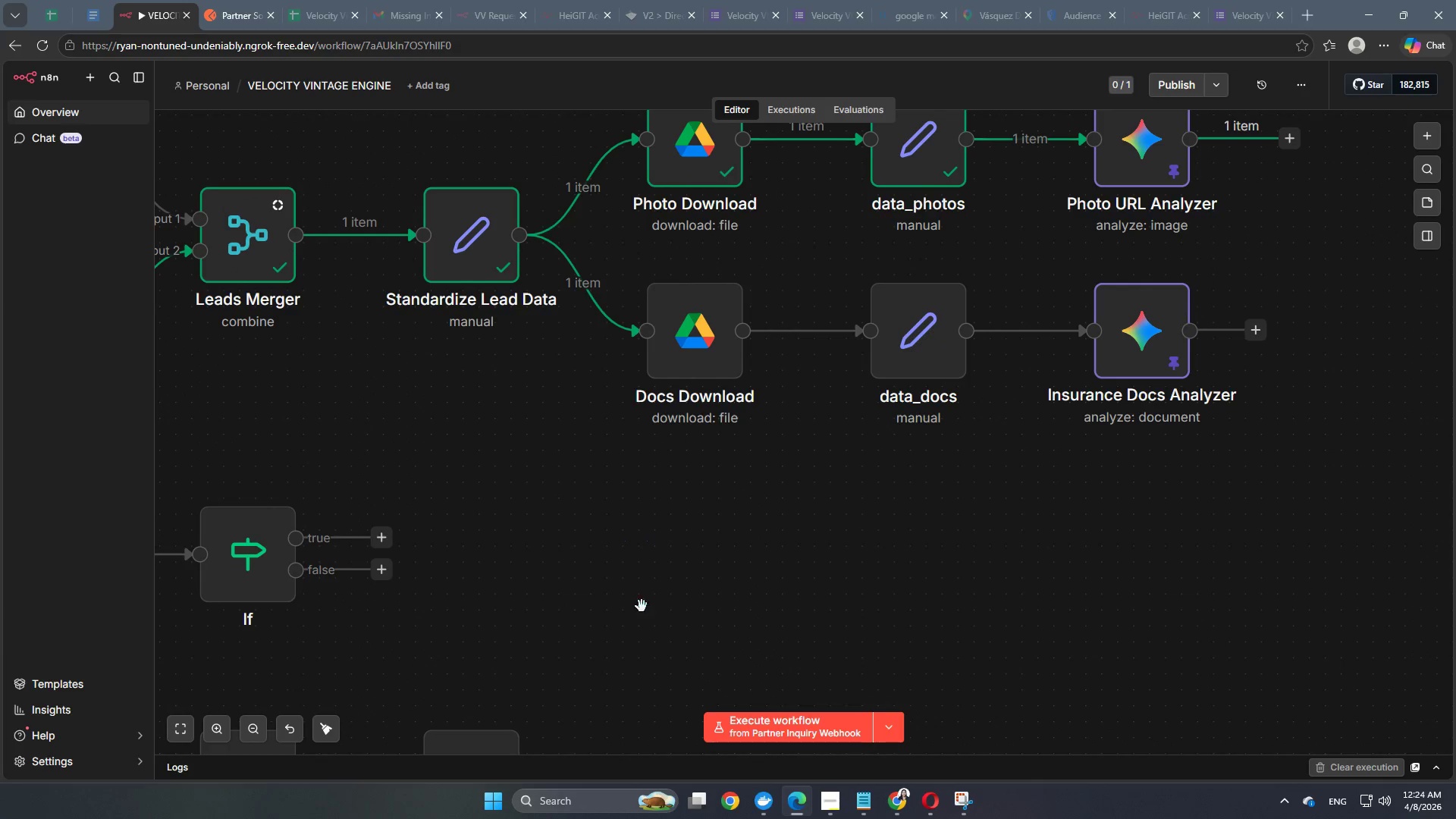 
left_click_drag(start_coordinate=[596, 581], to_coordinate=[742, 426])
 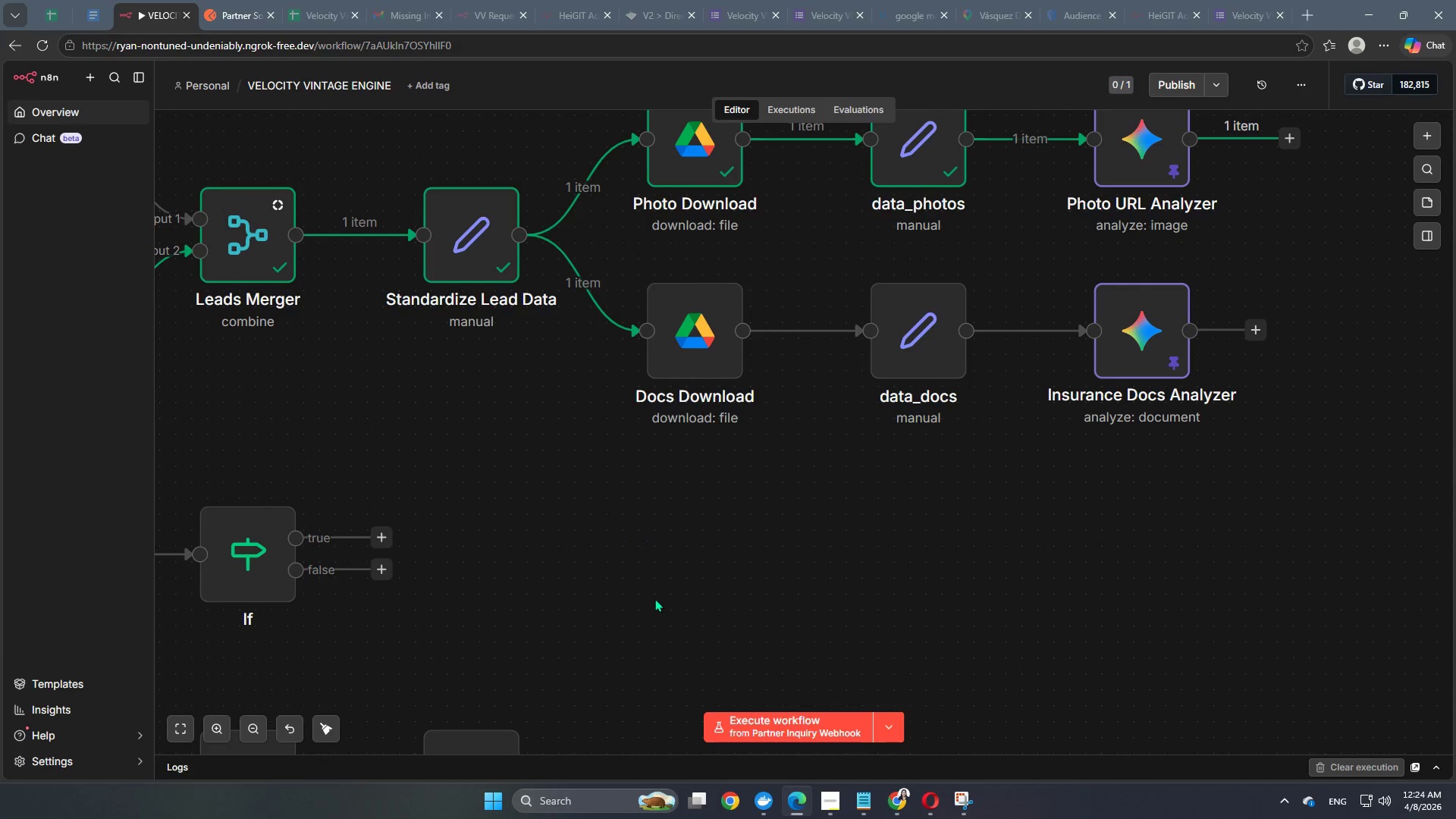 
hold_key(key=Space, duration=1.5)
 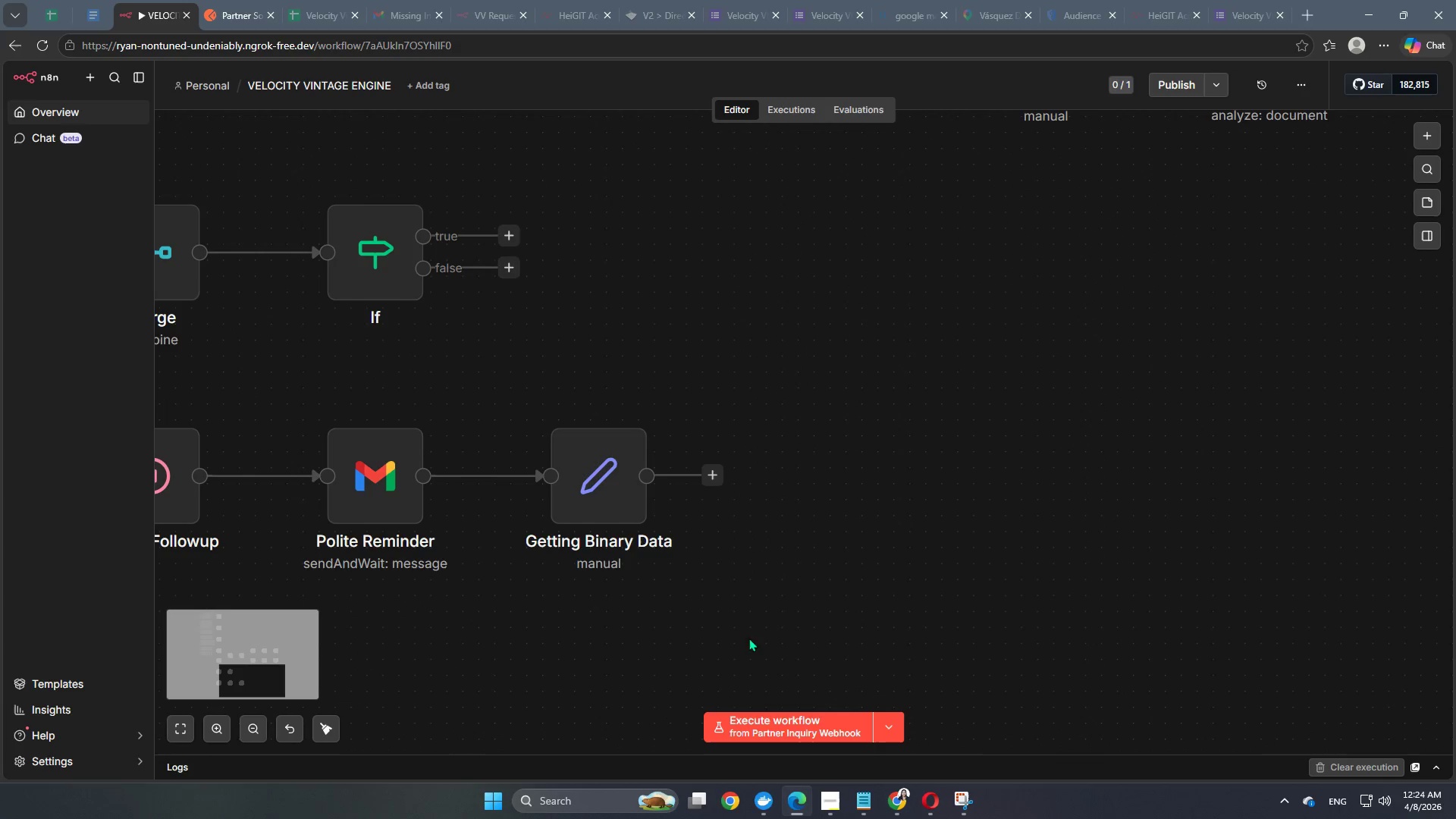 
left_click_drag(start_coordinate=[617, 623], to_coordinate=[745, 322])
 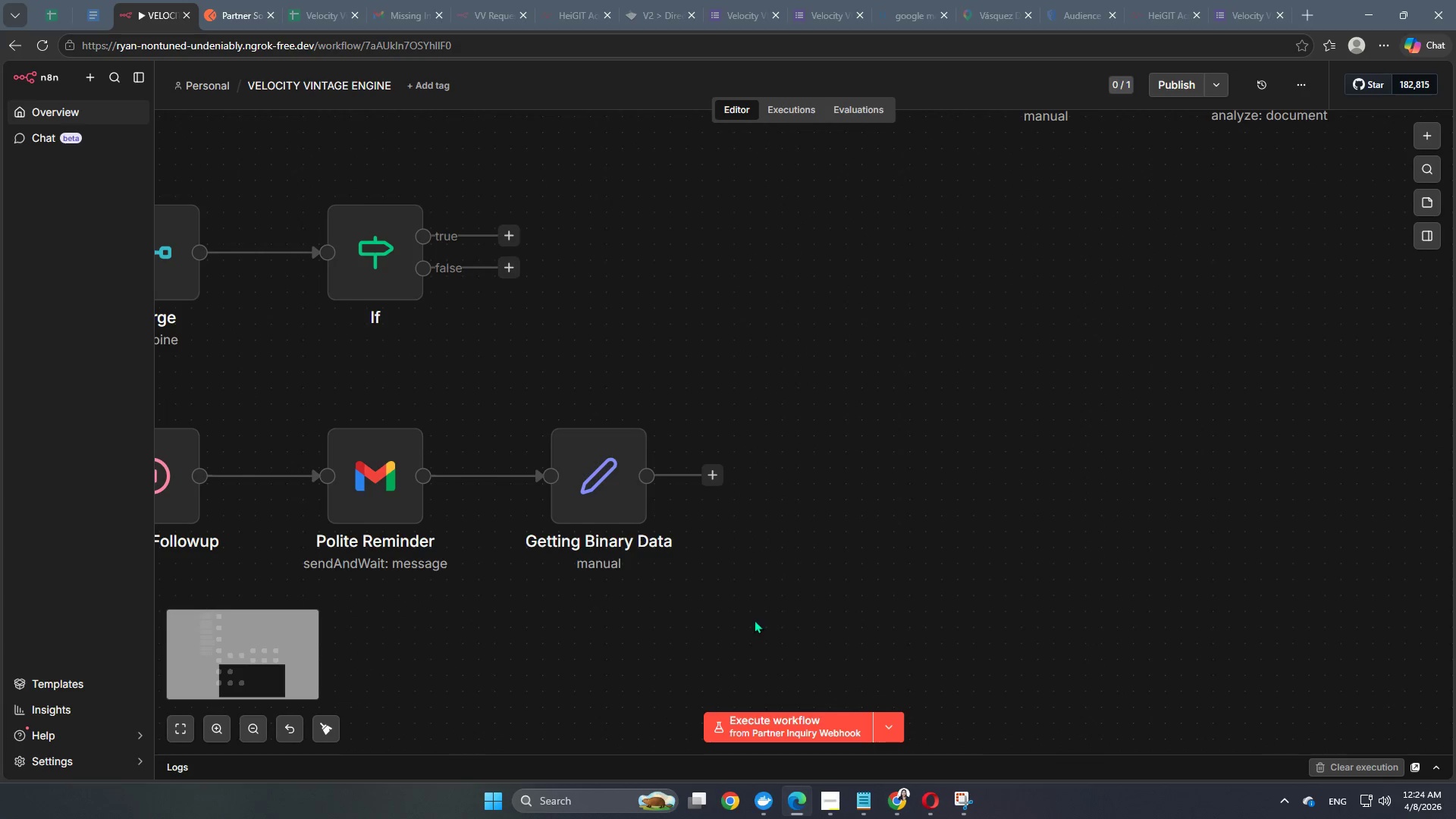 
key(Space)
 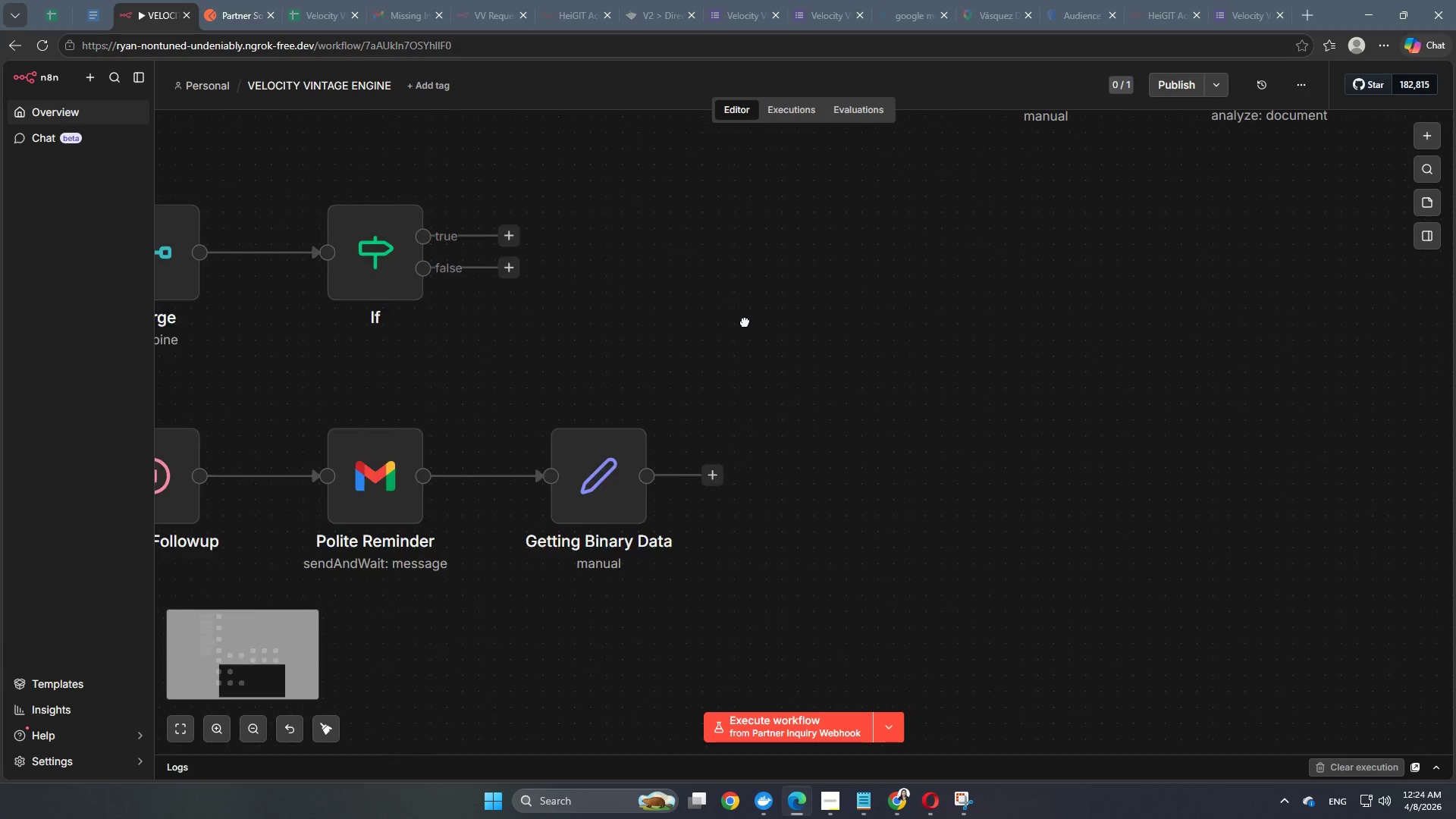 
key(Space)
 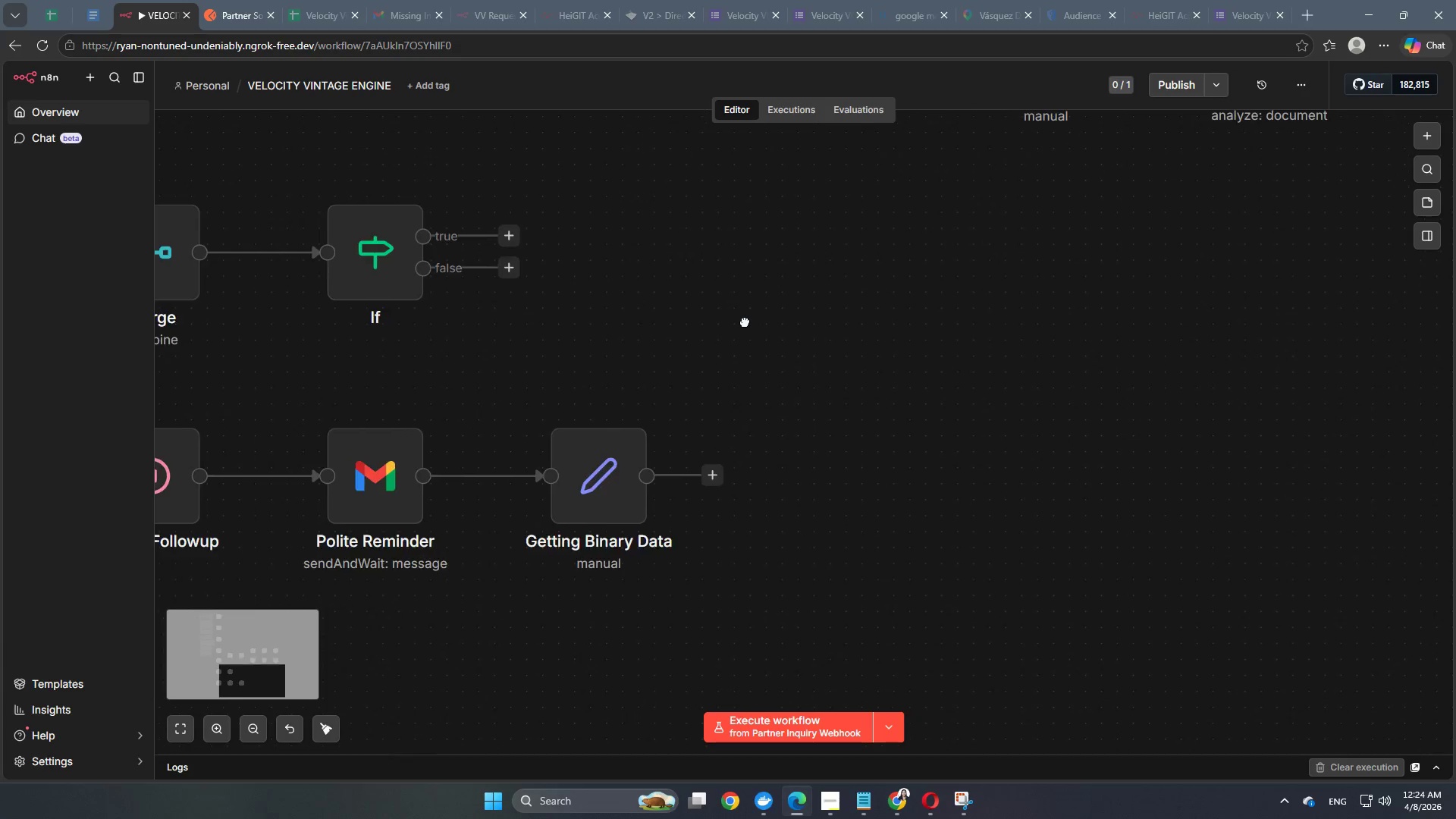 
key(Space)
 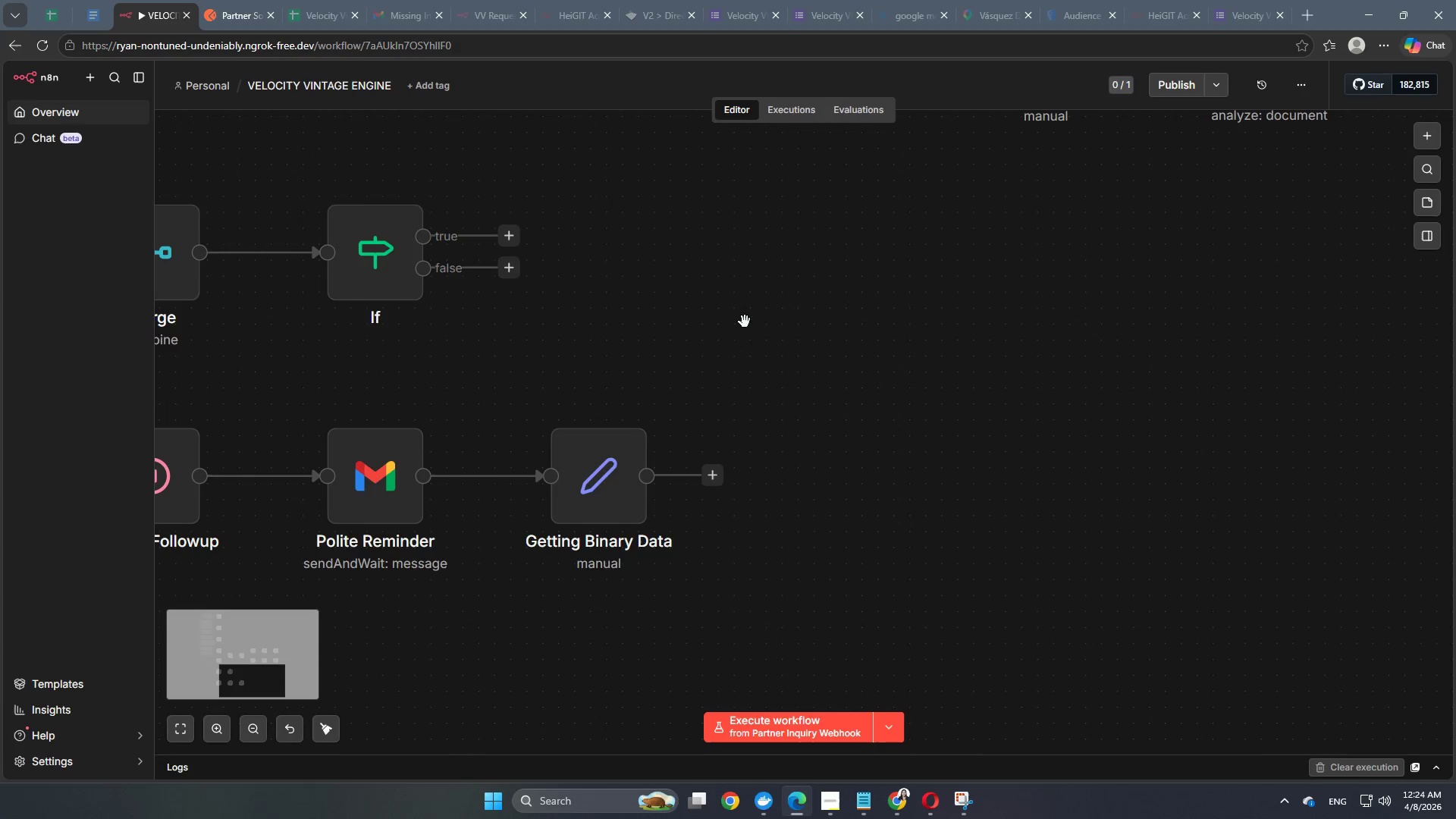 
key(Space)
 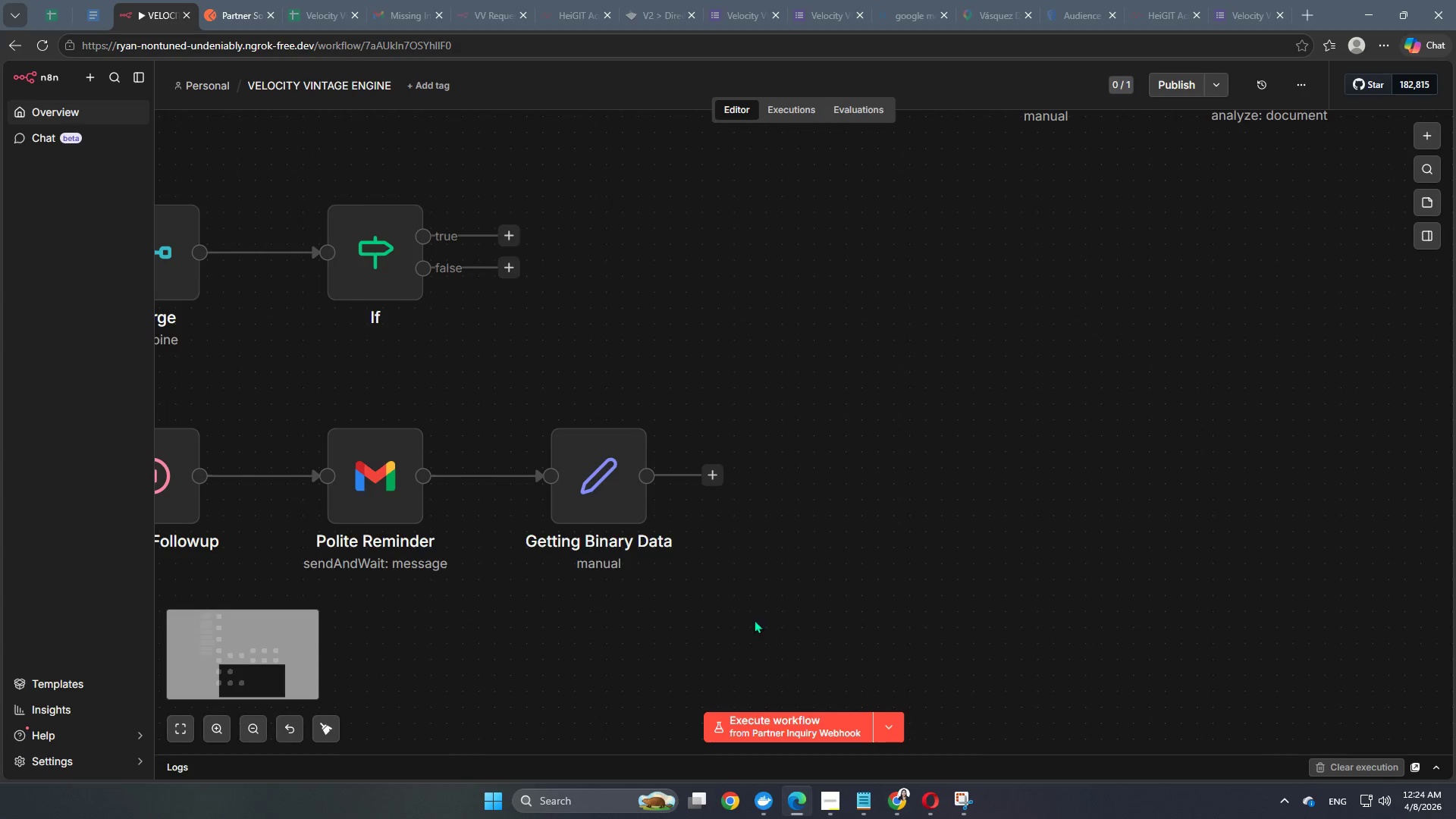 
left_click_drag(start_coordinate=[756, 614], to_coordinate=[90, 419])
 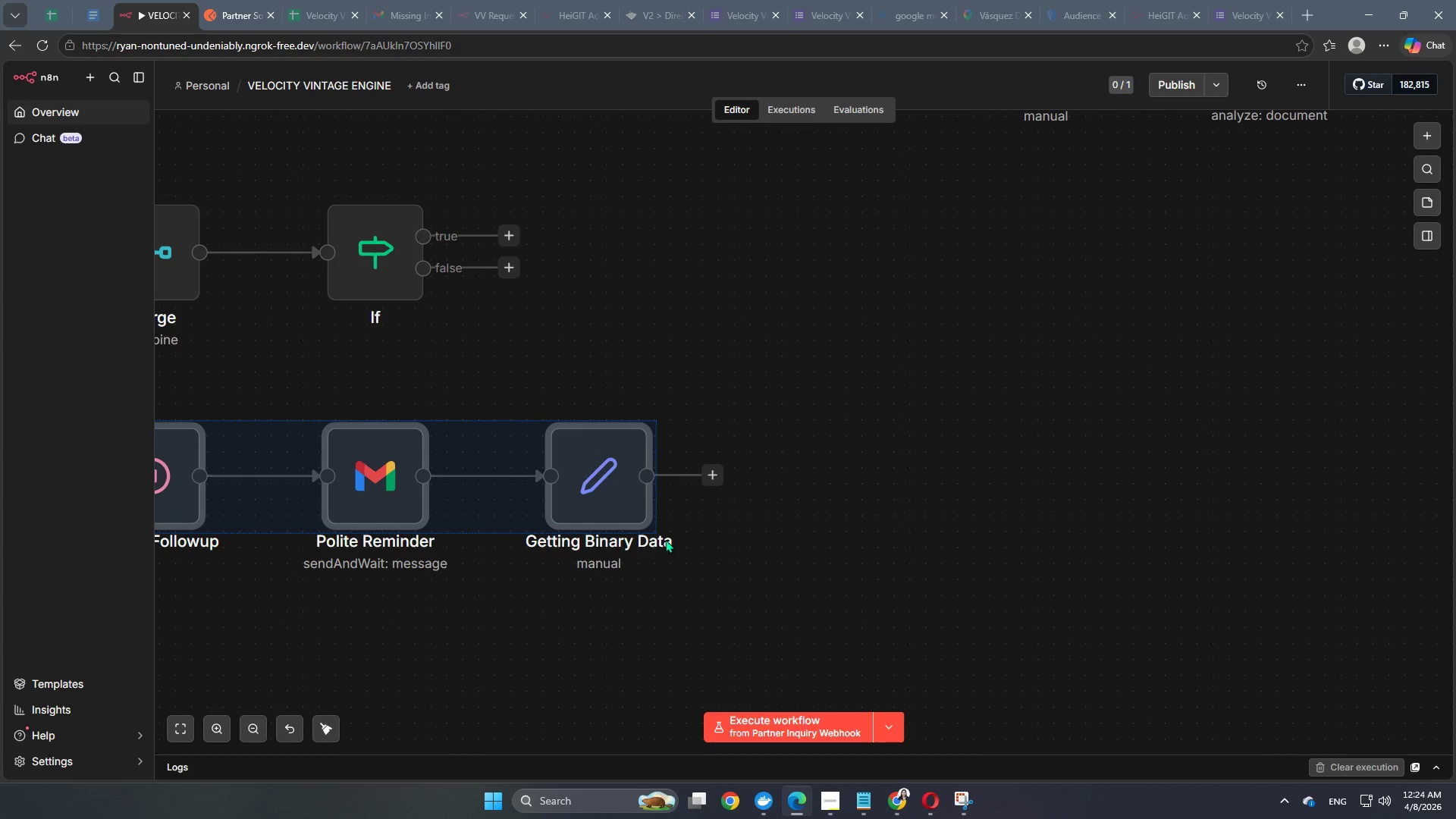 
hold_key(key=Space, duration=1.25)
 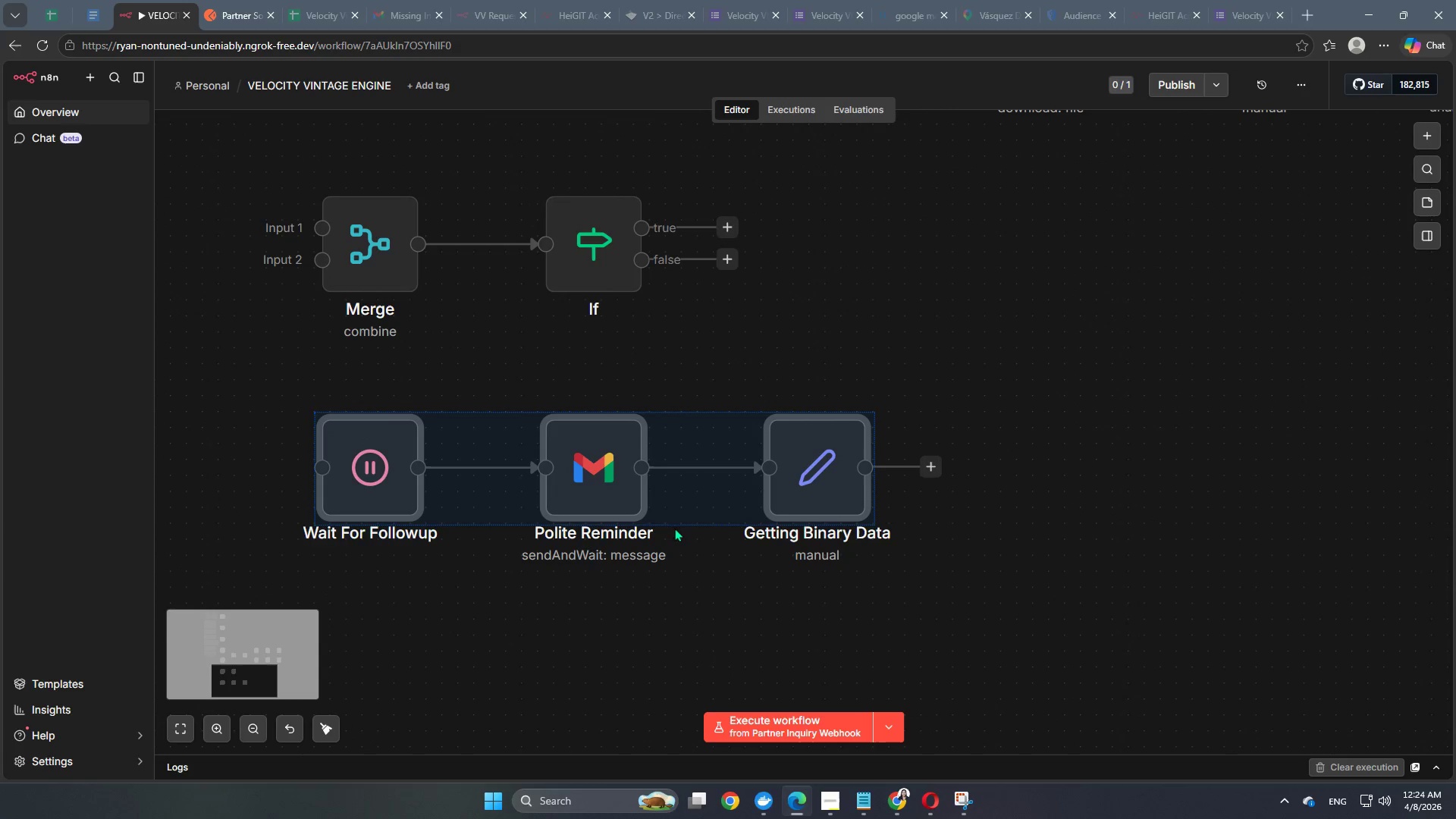 
left_click_drag(start_coordinate=[500, 634], to_coordinate=[719, 626])
 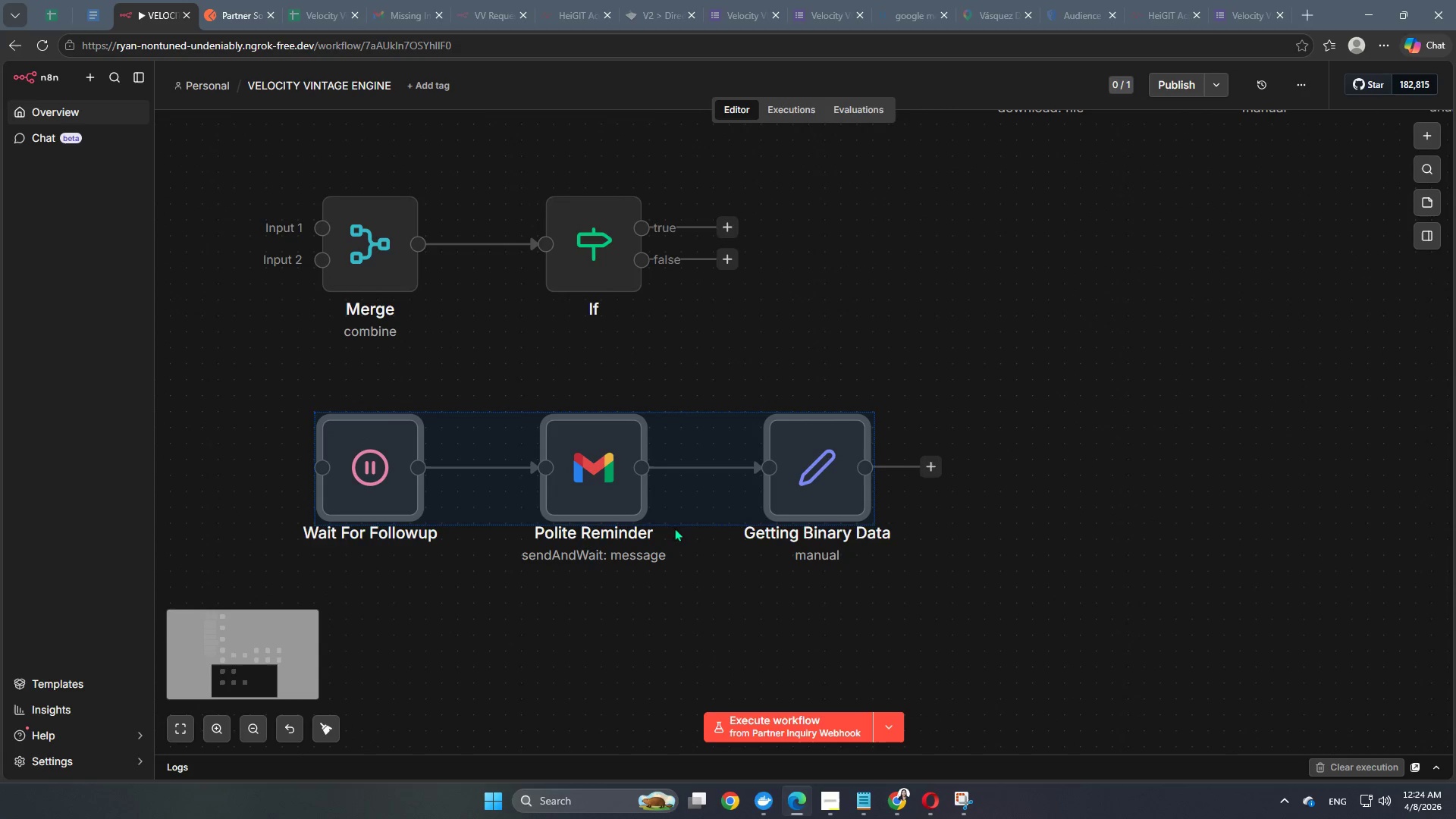 
mouse_move([638, 482])
 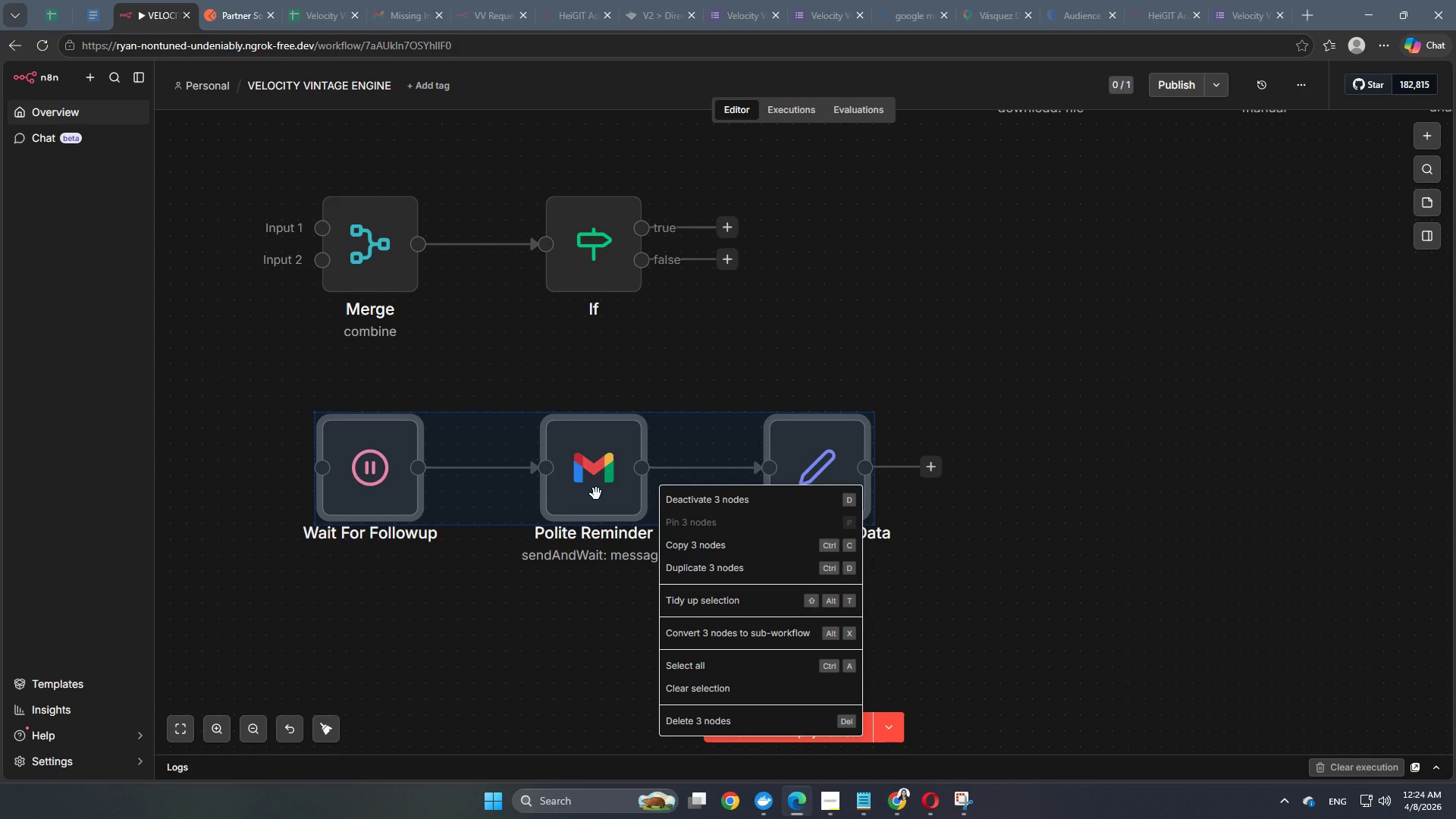 
left_click([596, 494])
 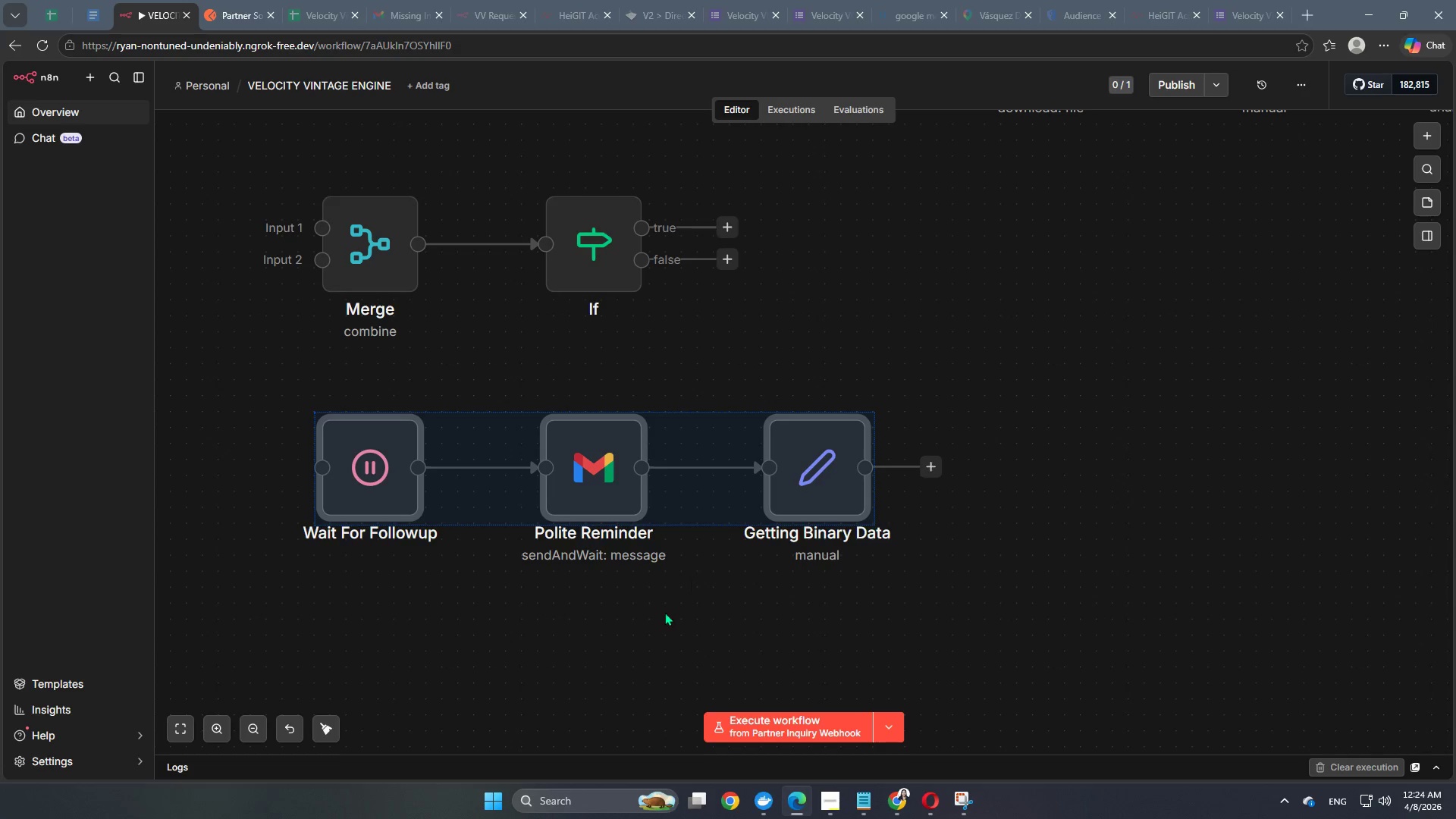 
left_click([607, 588])
 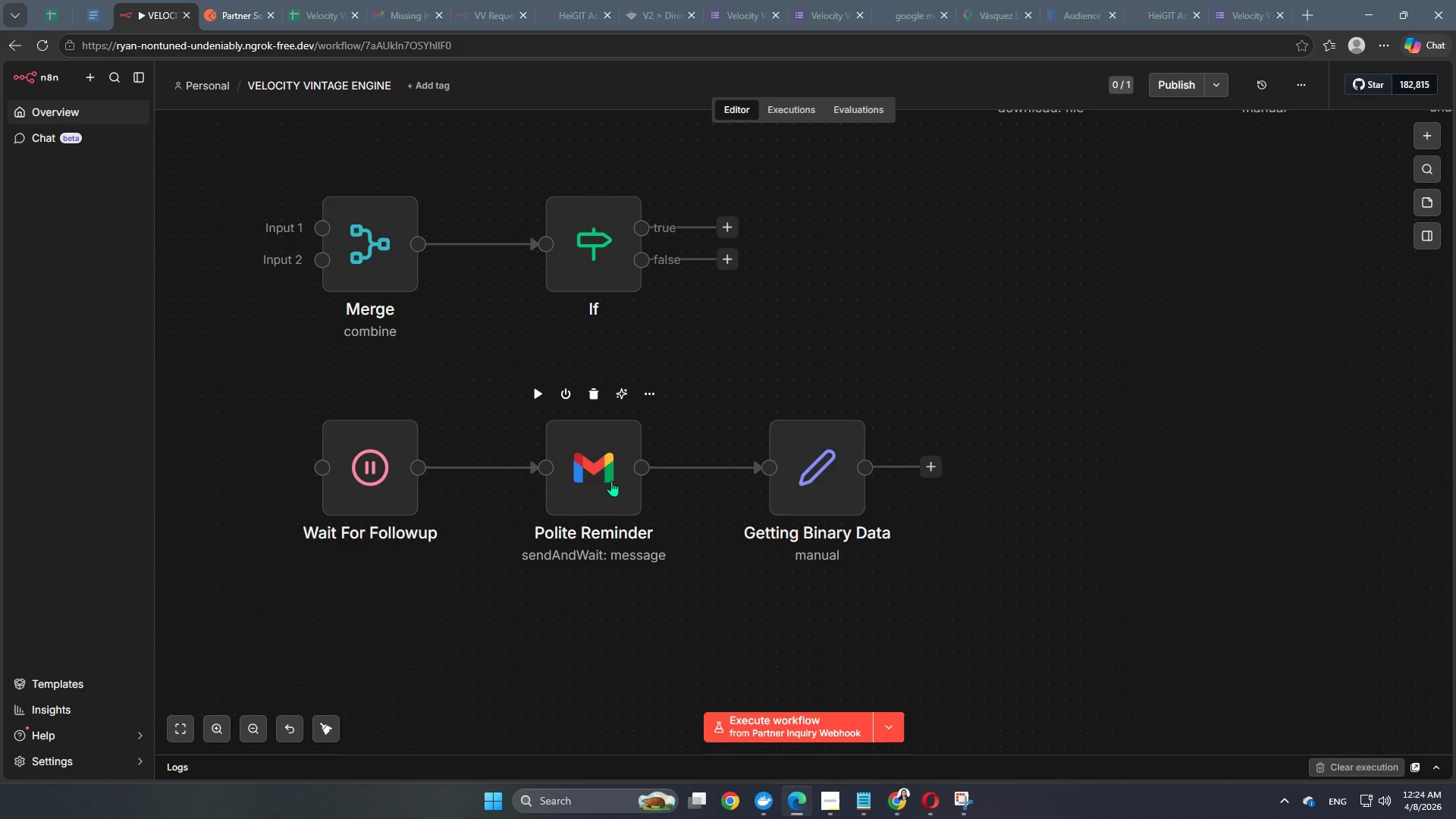 
double_click([611, 481])
 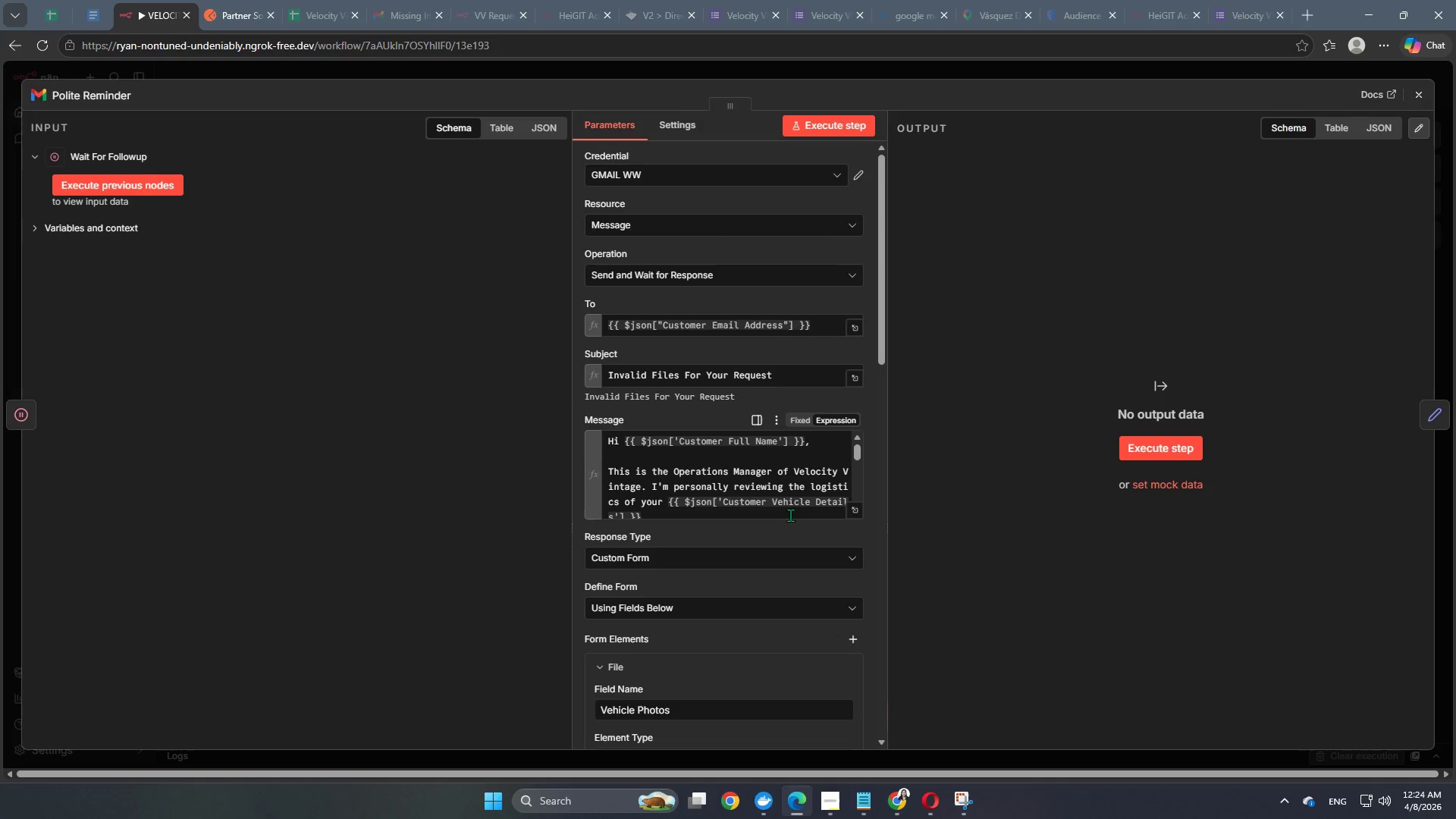 
scroll: coordinate [690, 482], scroll_direction: down, amount: 4.0
 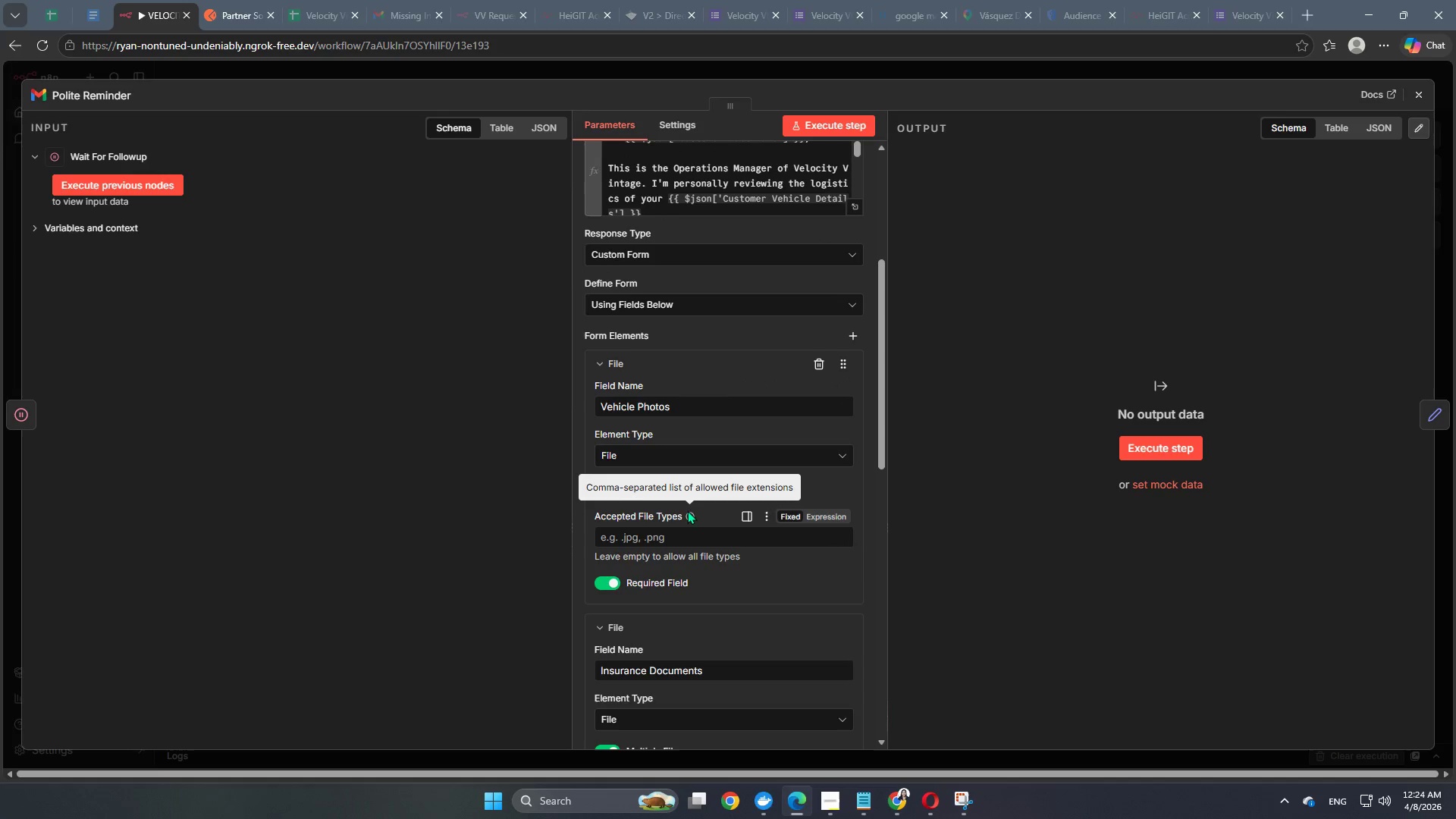 
left_click([667, 535])
 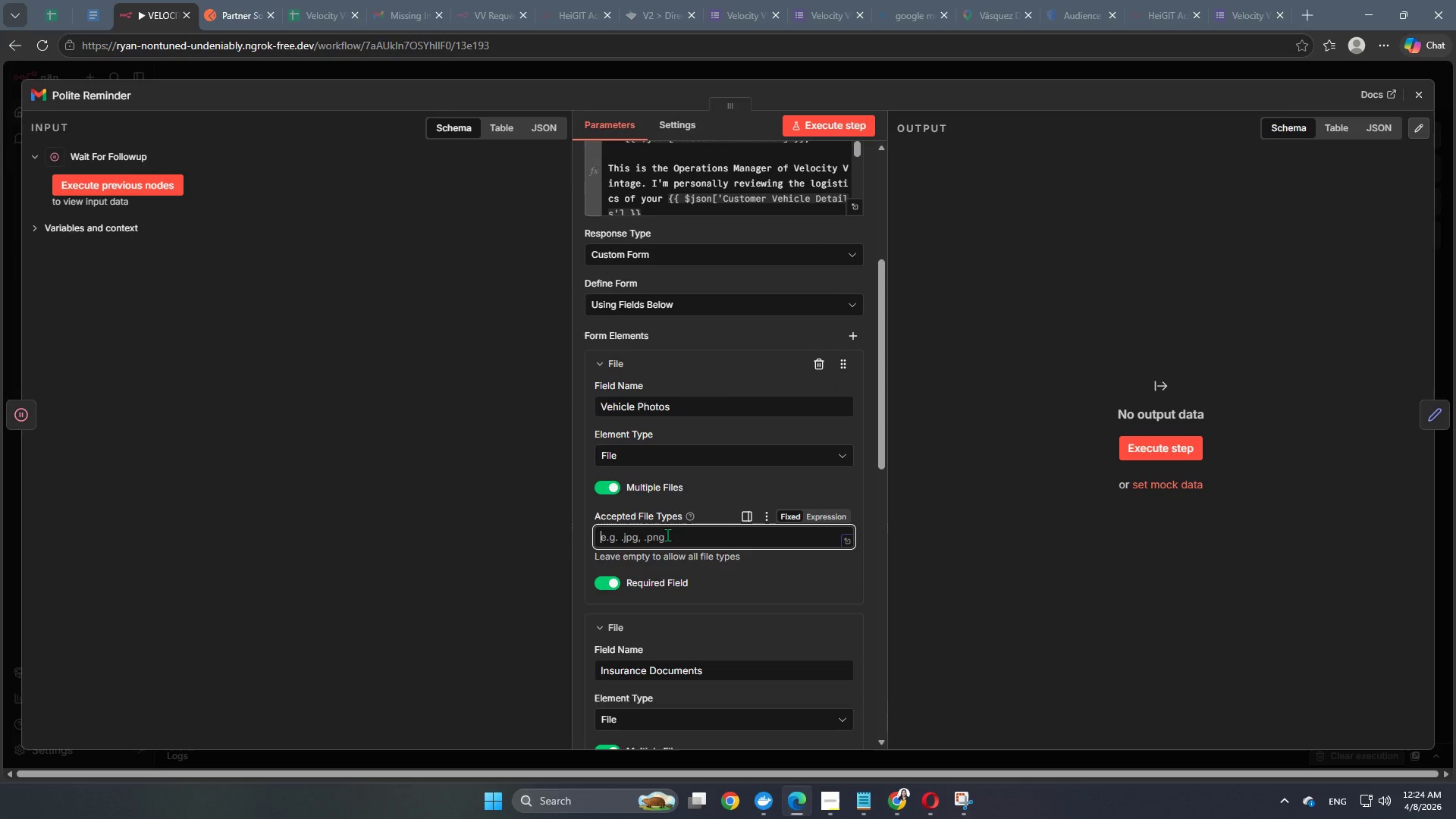 
type(.png, .jpg, .jpeg)
 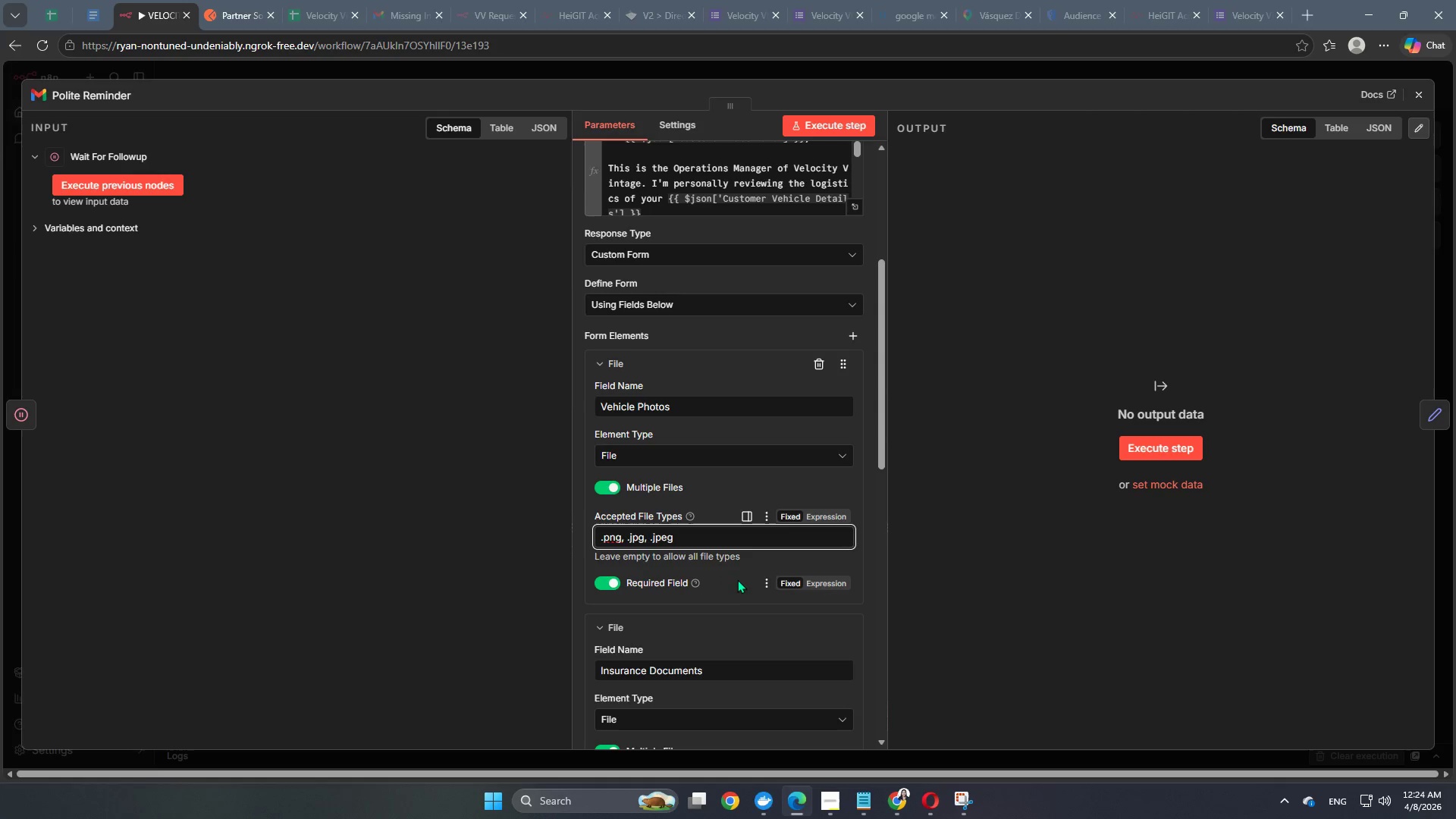 
left_click([734, 573])
 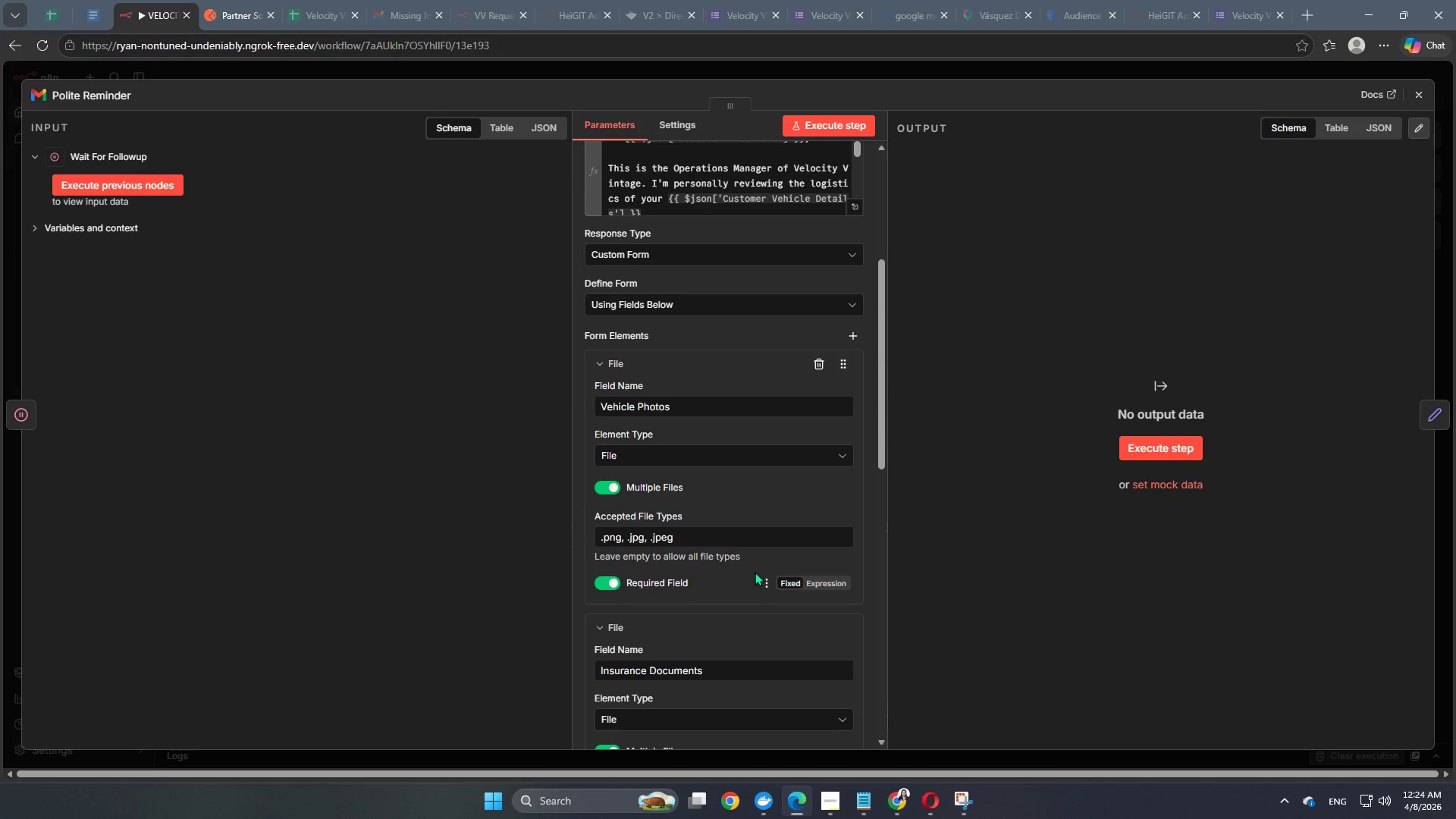 
scroll: coordinate [726, 617], scroll_direction: down, amount: 10.0
 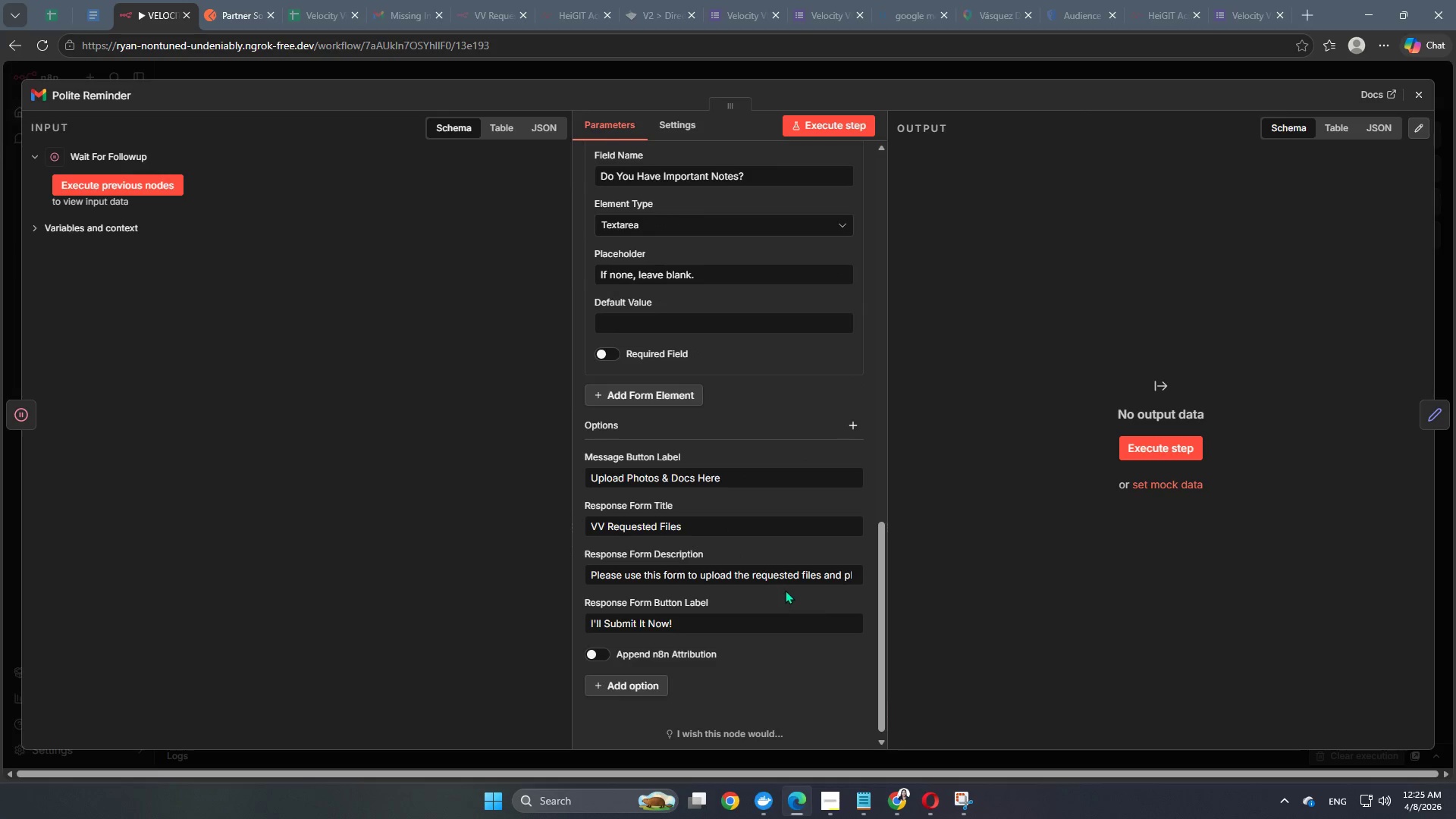 
scroll: coordinate [737, 388], scroll_direction: up, amount: 16.0
 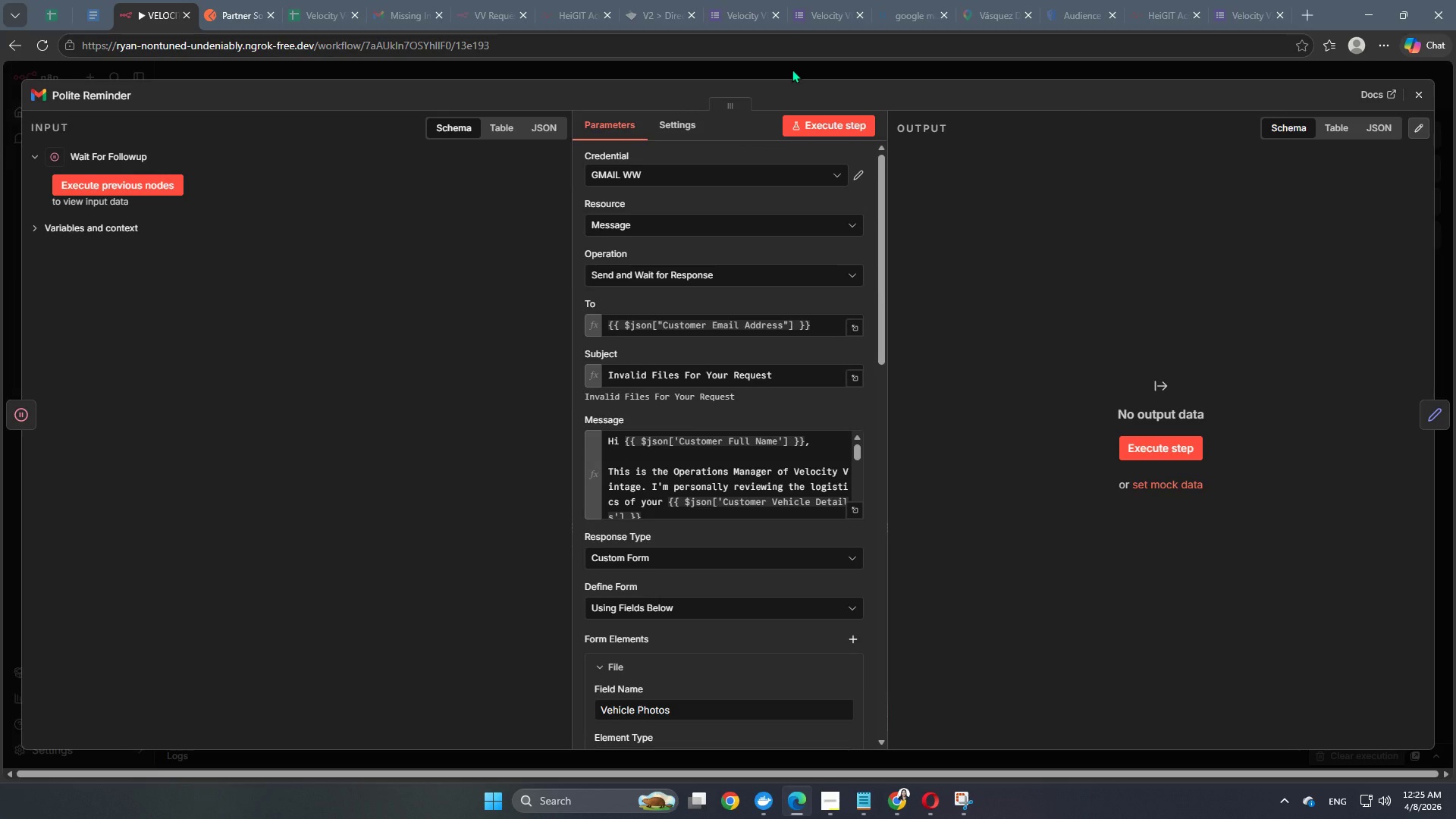 
left_click([792, 69])
 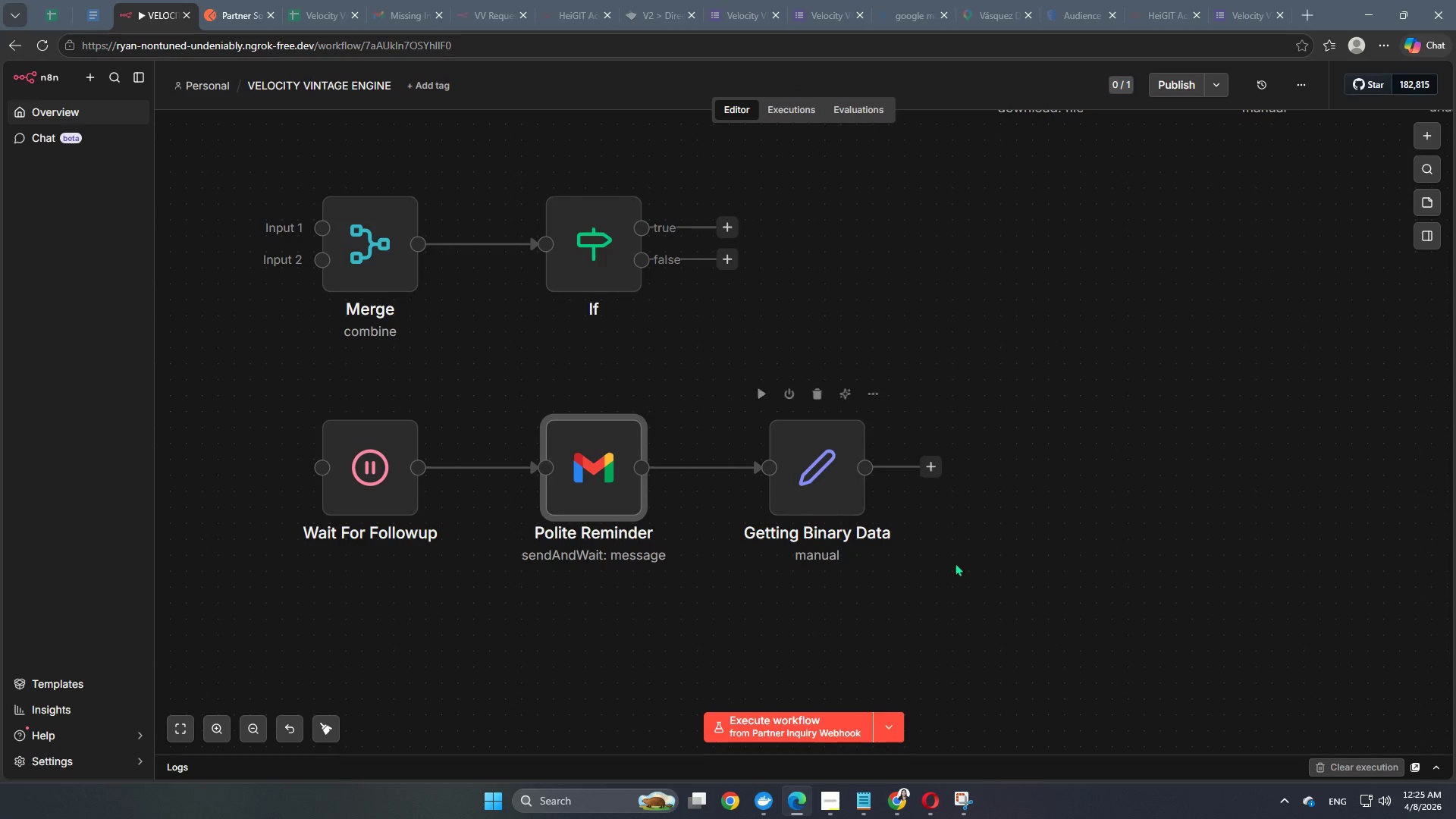 
left_click_drag(start_coordinate=[1017, 618], to_coordinate=[221, 388])
 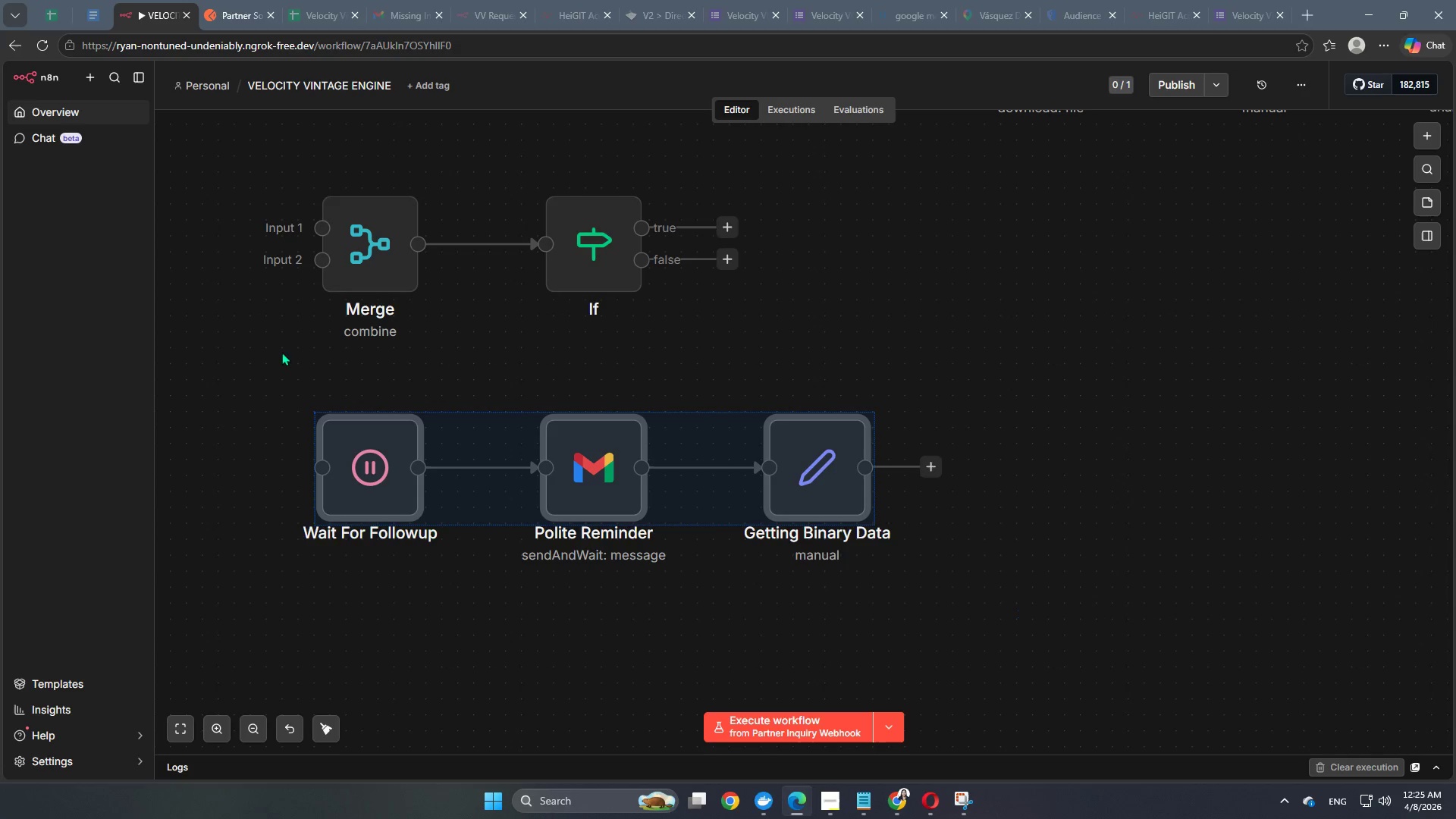 
scroll: coordinate [1071, 513], scroll_direction: up, amount: 20.0
 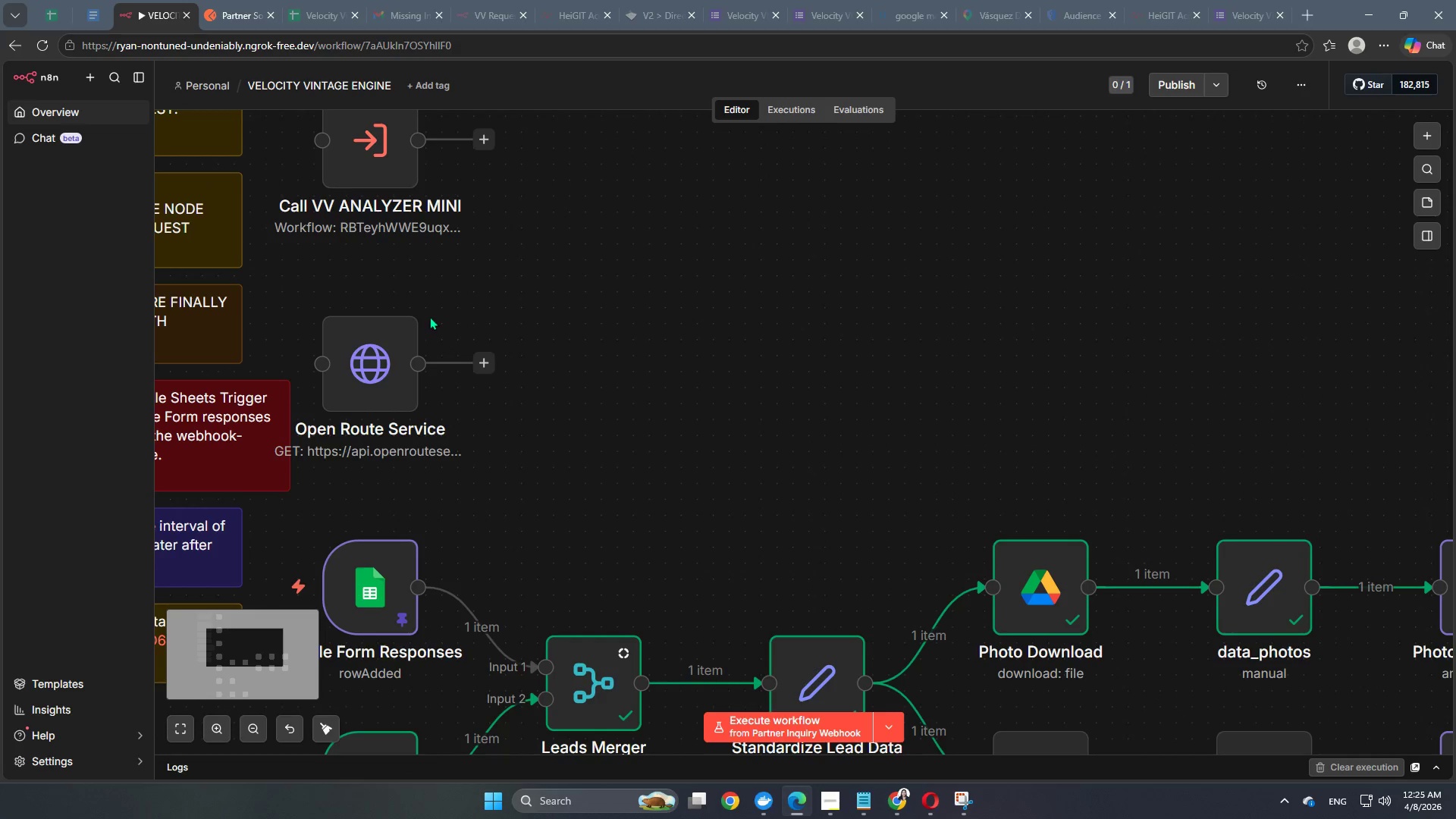 
scroll: coordinate [689, 383], scroll_direction: down, amount: 20.0
 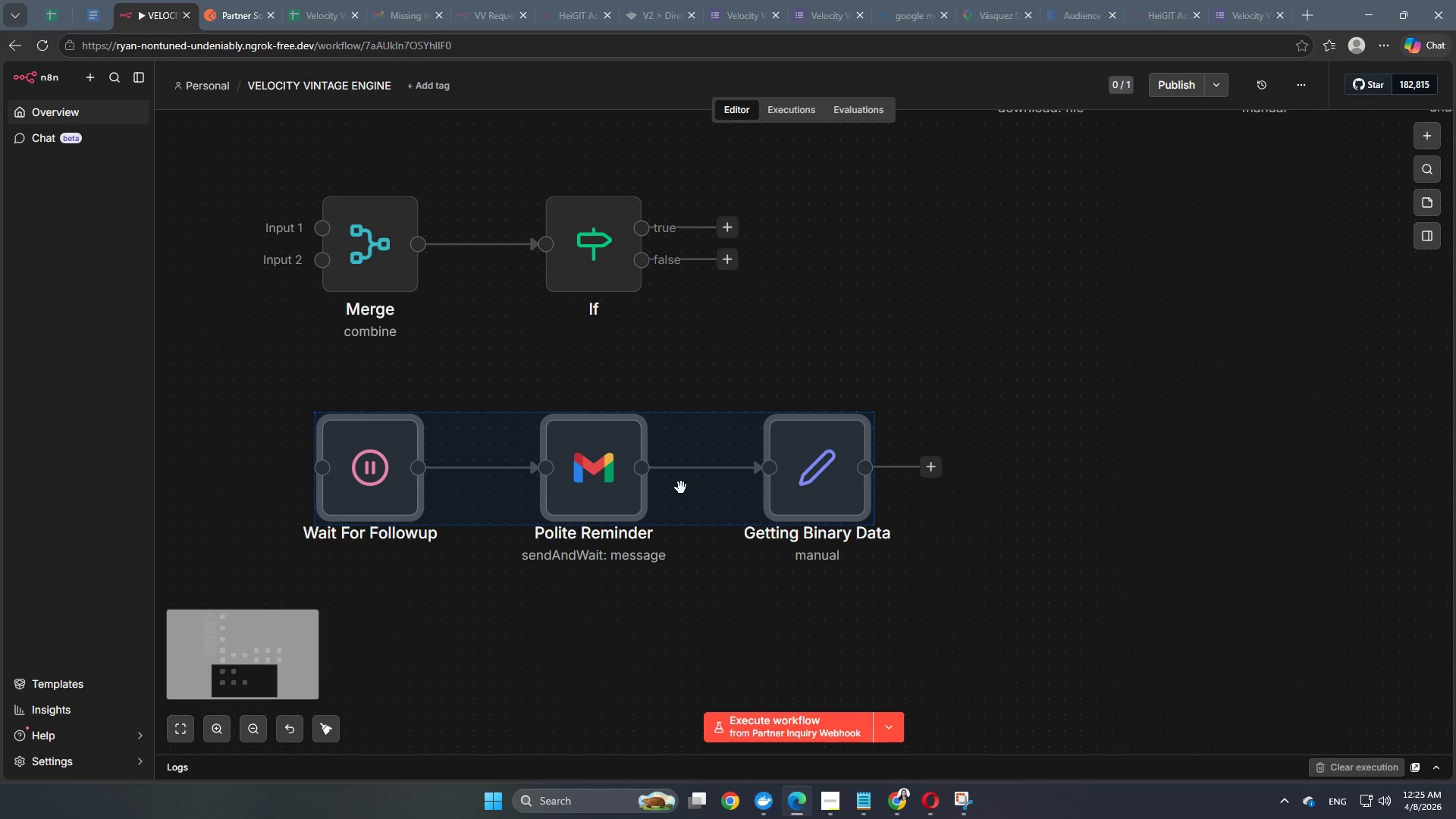 
right_click([639, 482])
 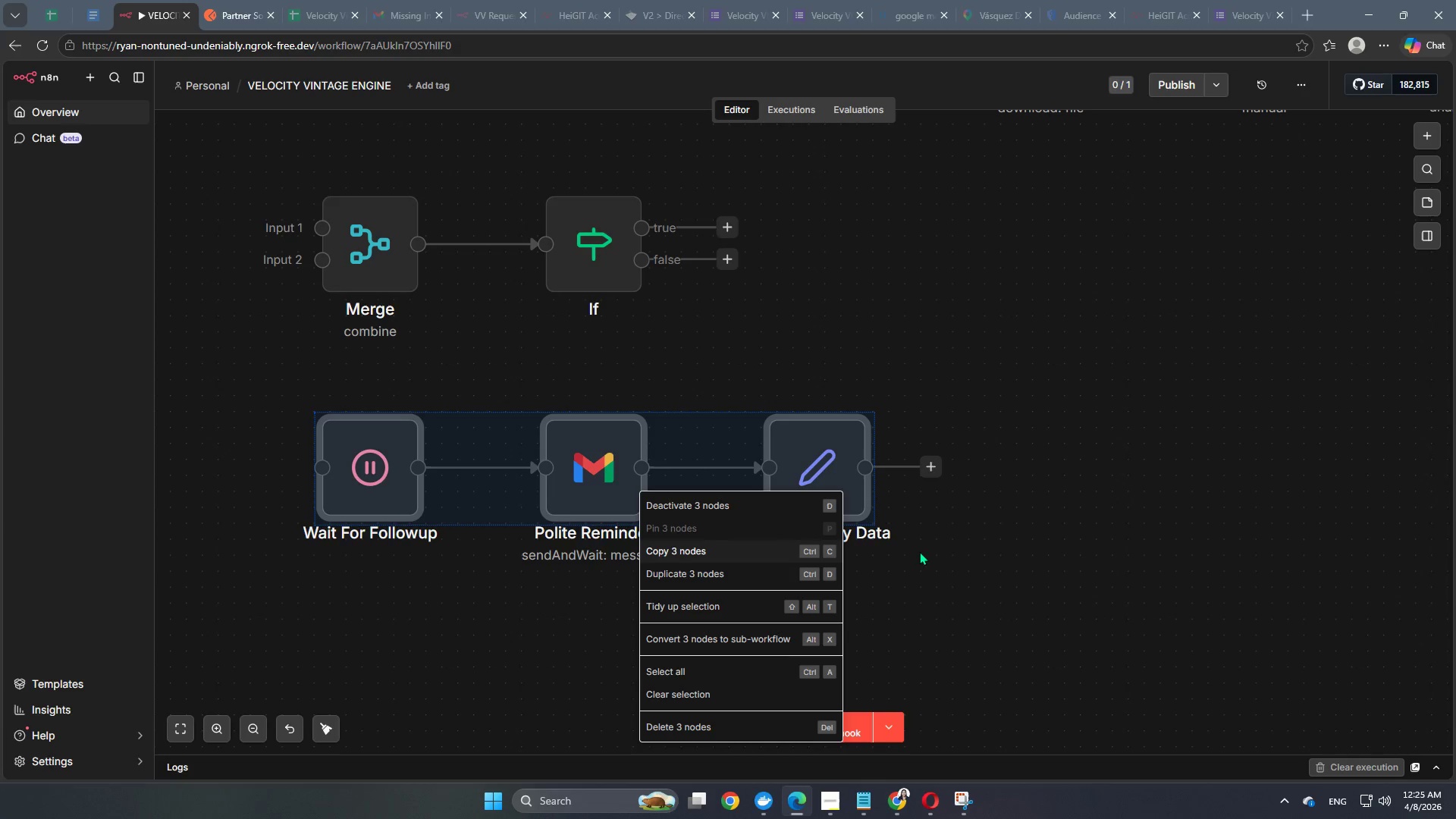 
scroll: coordinate [1159, 470], scroll_direction: up, amount: 2.0
 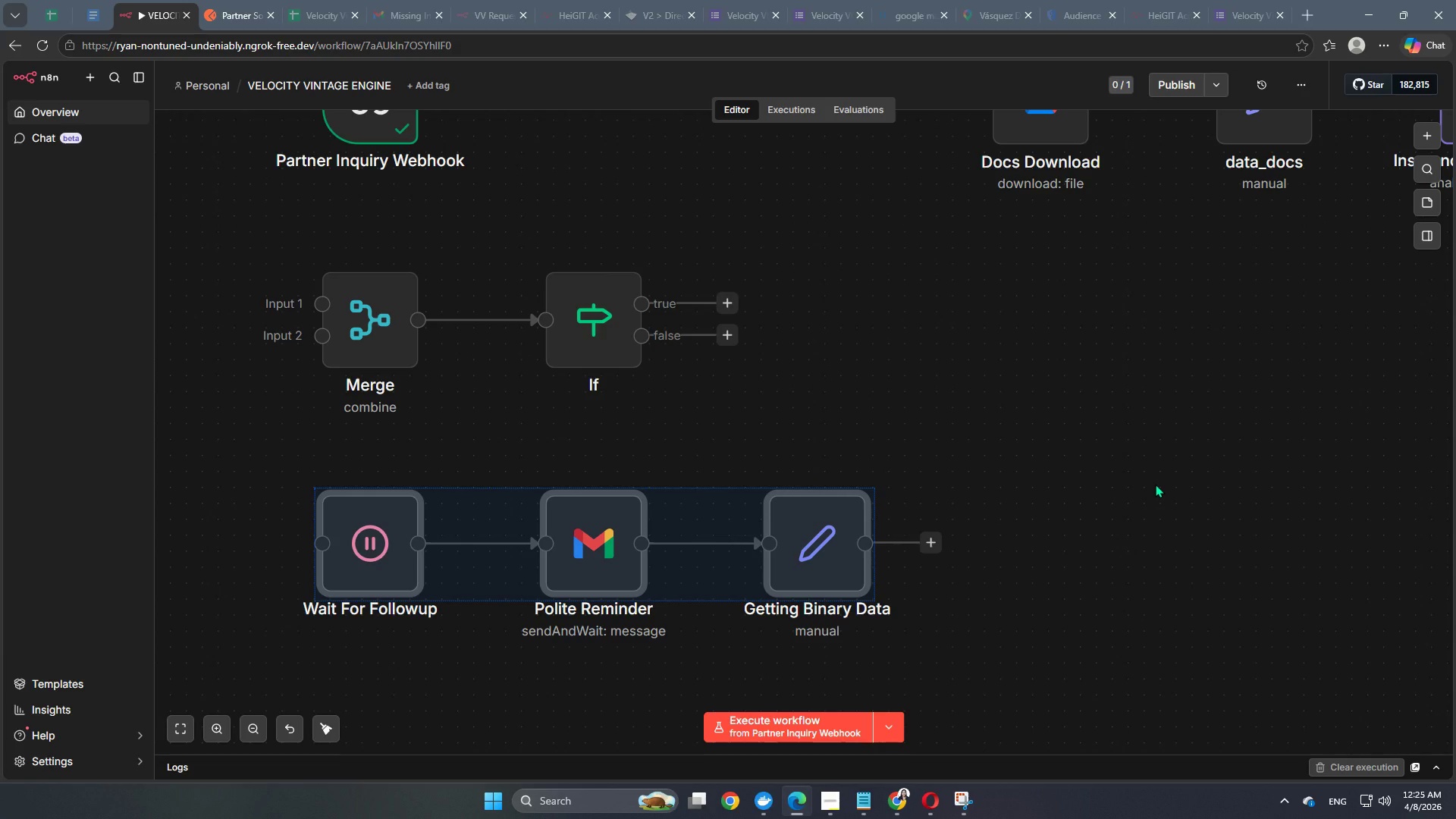 
hold_key(key=Space, duration=1.5)
 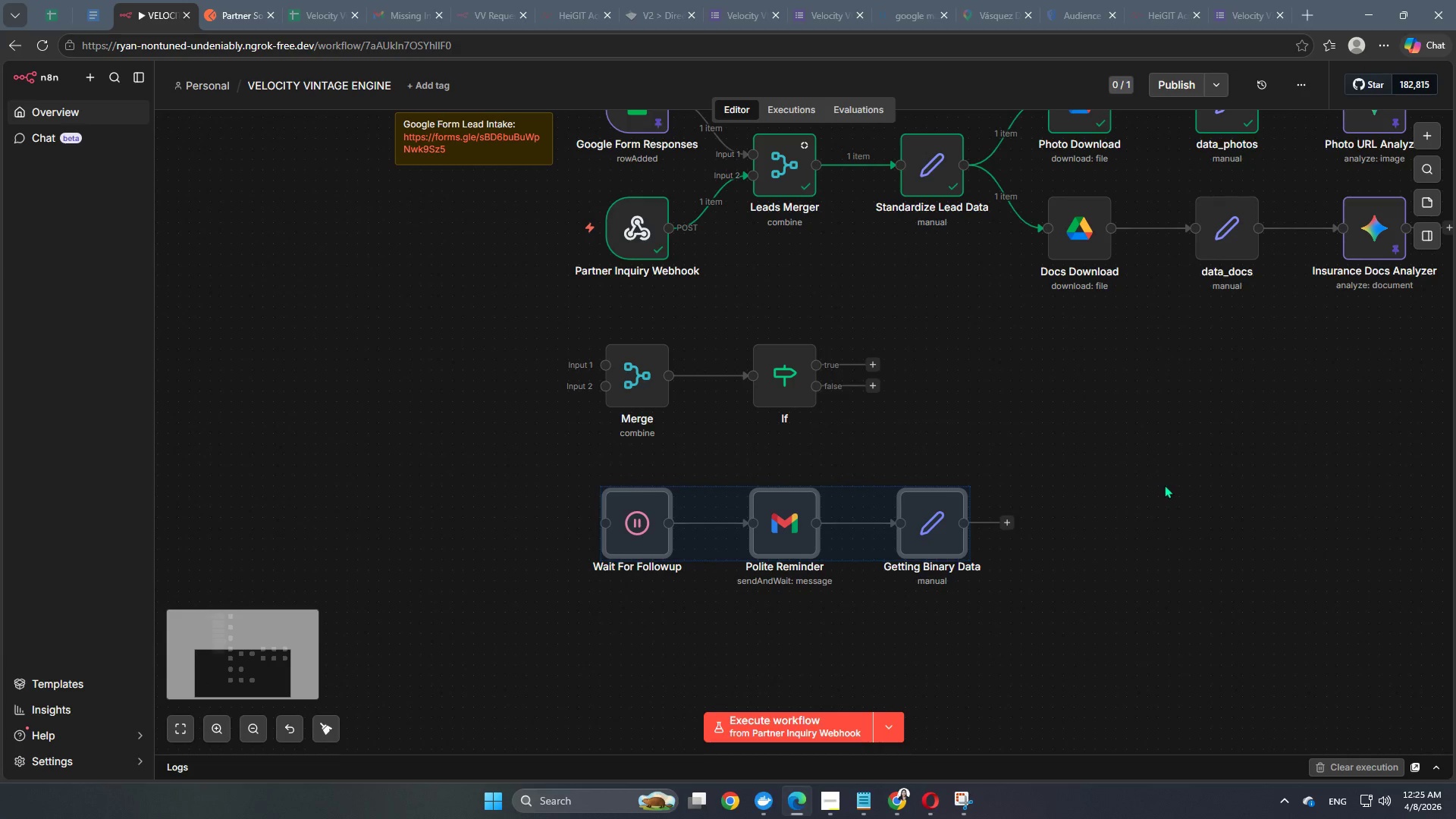 
key(Space)
 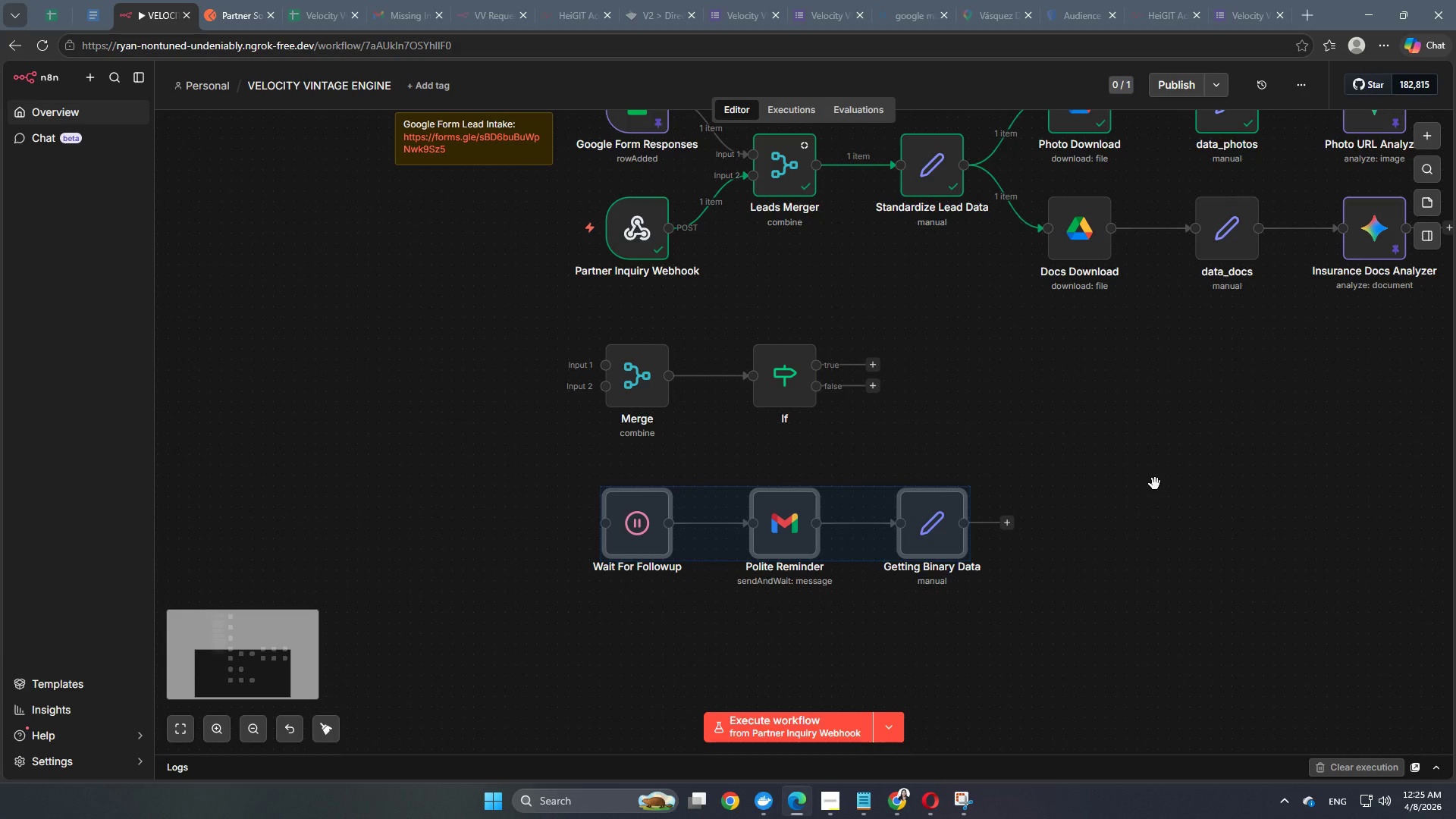 
key(Space)
 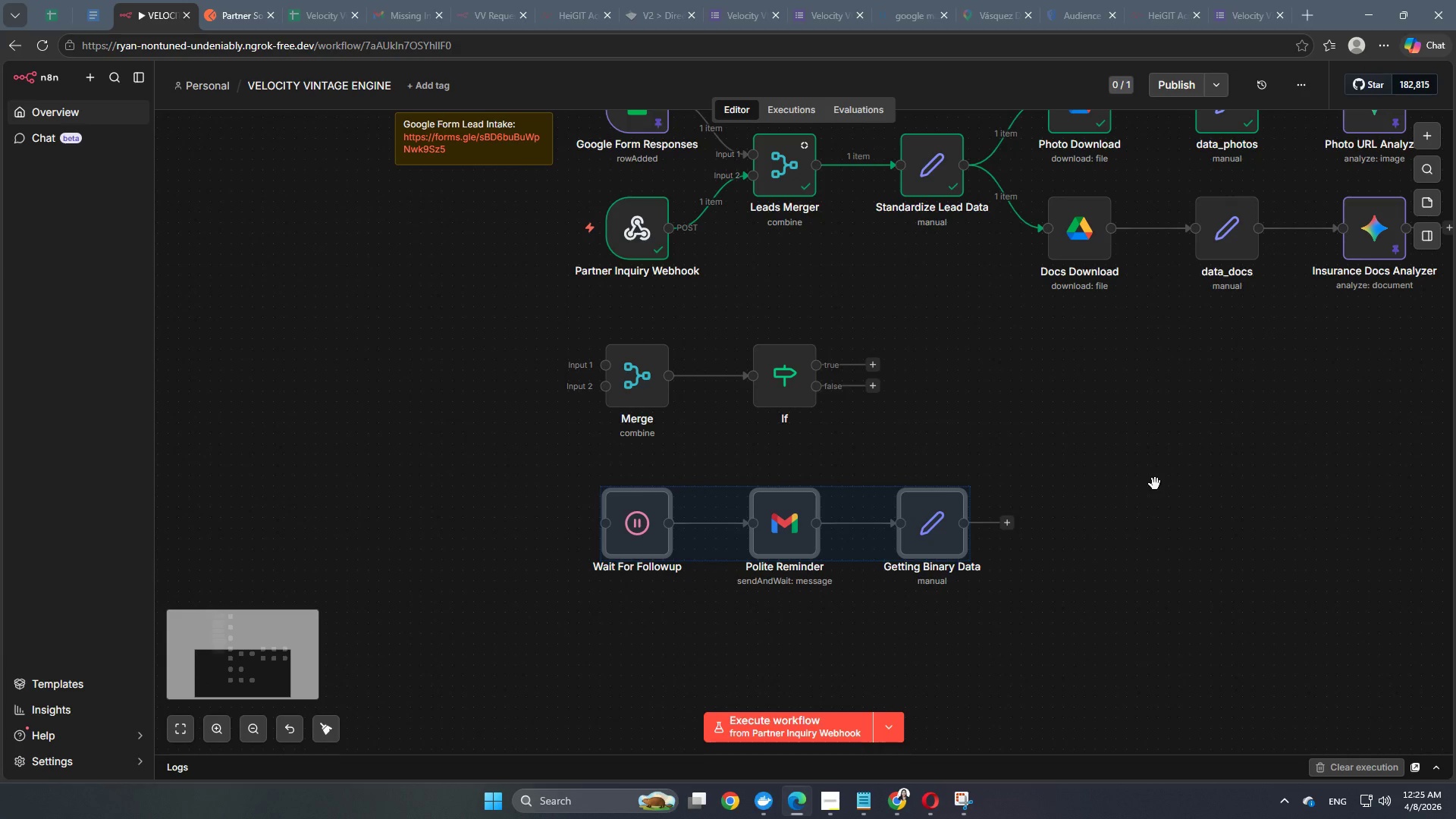 
key(Space)
 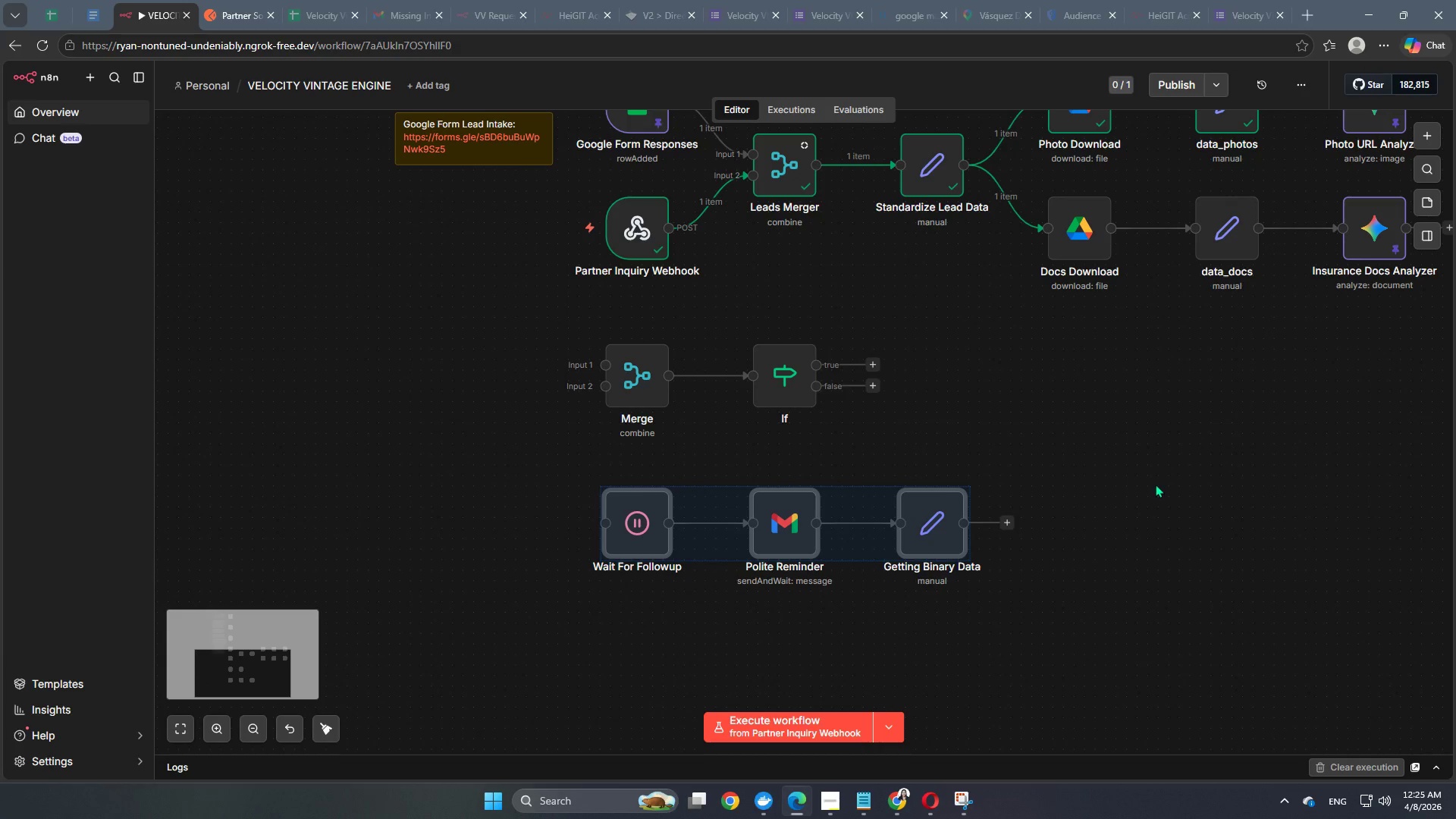 
key(Space)
 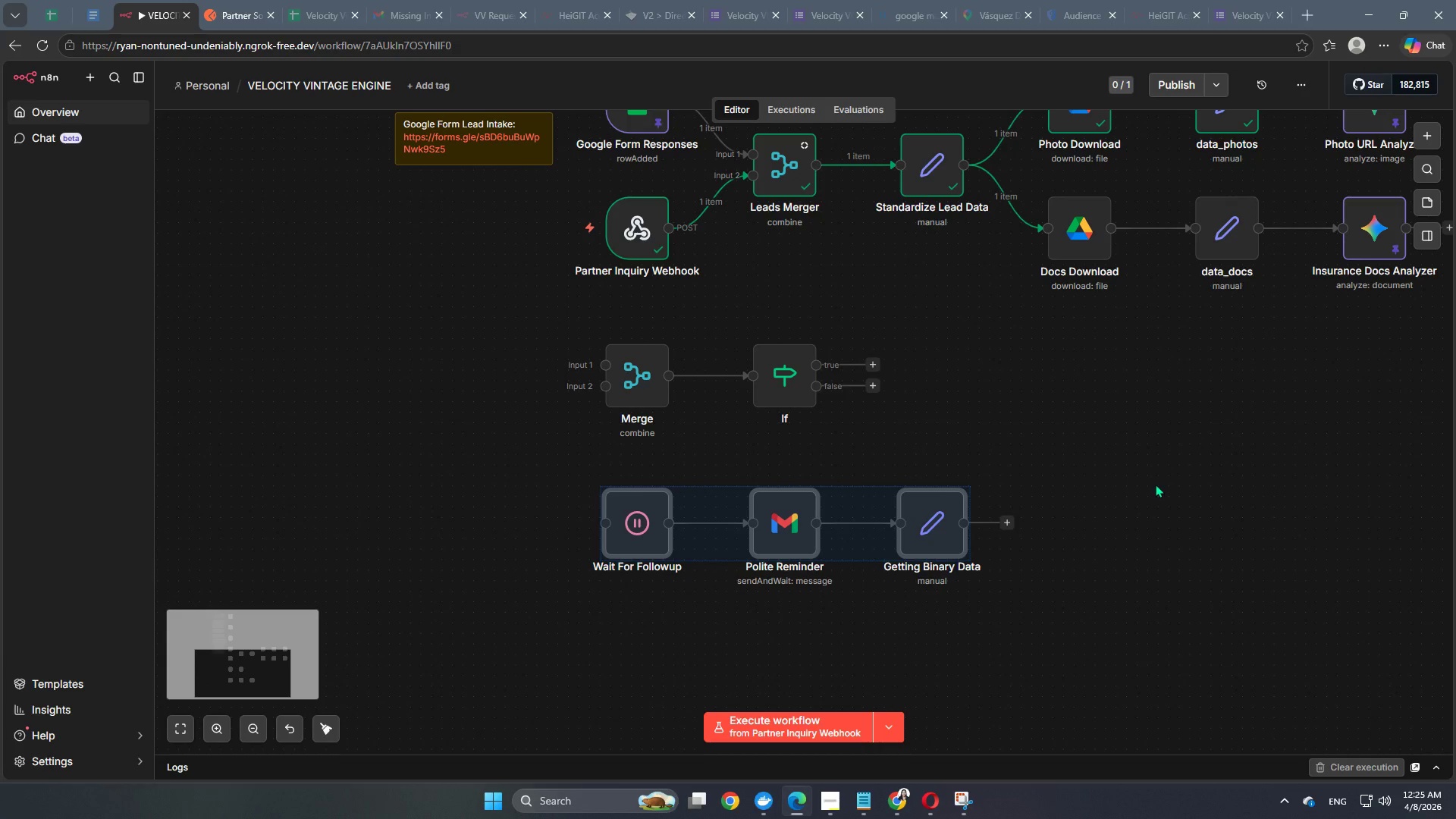 
key(Space)
 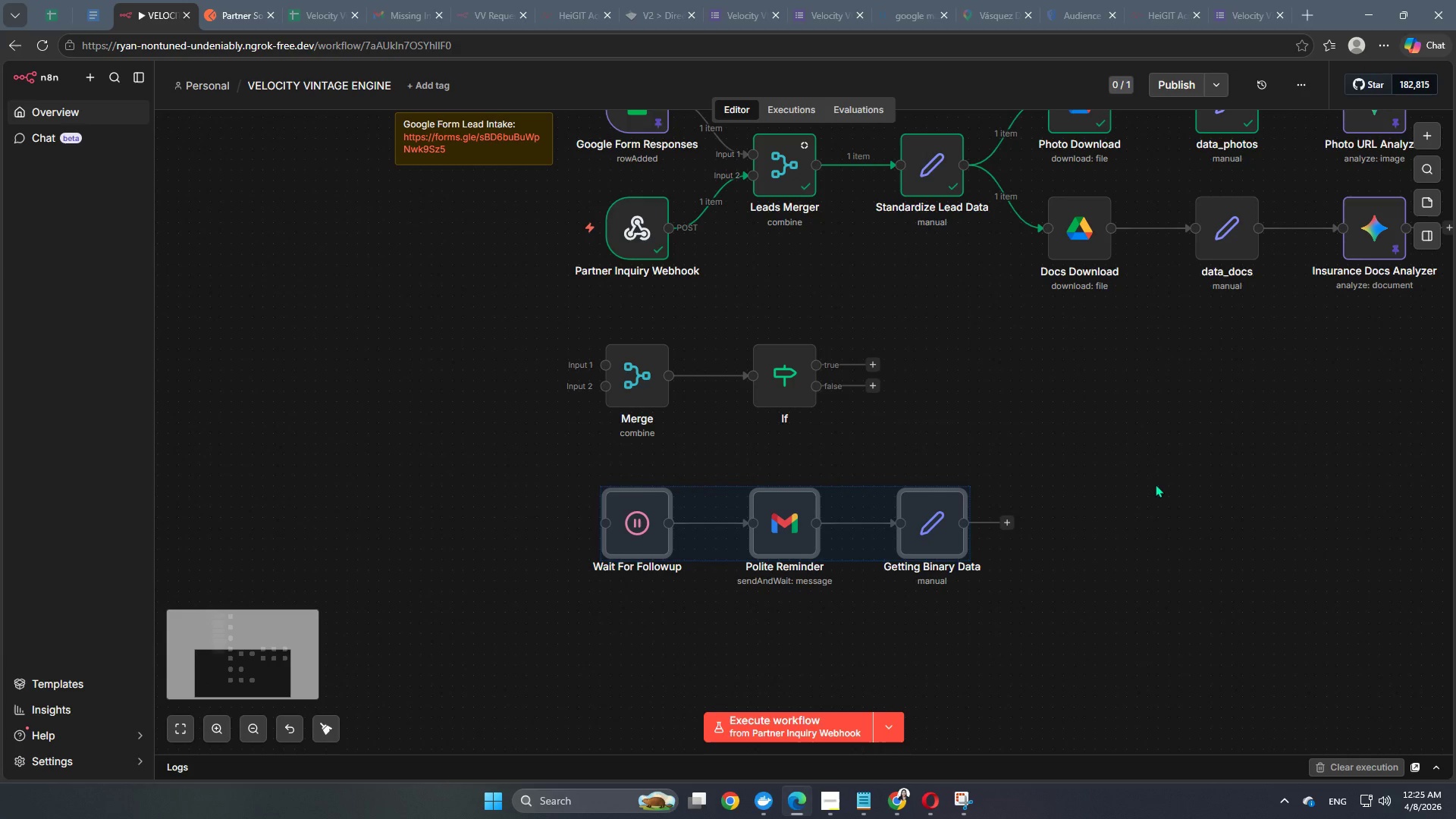 
key(Space)
 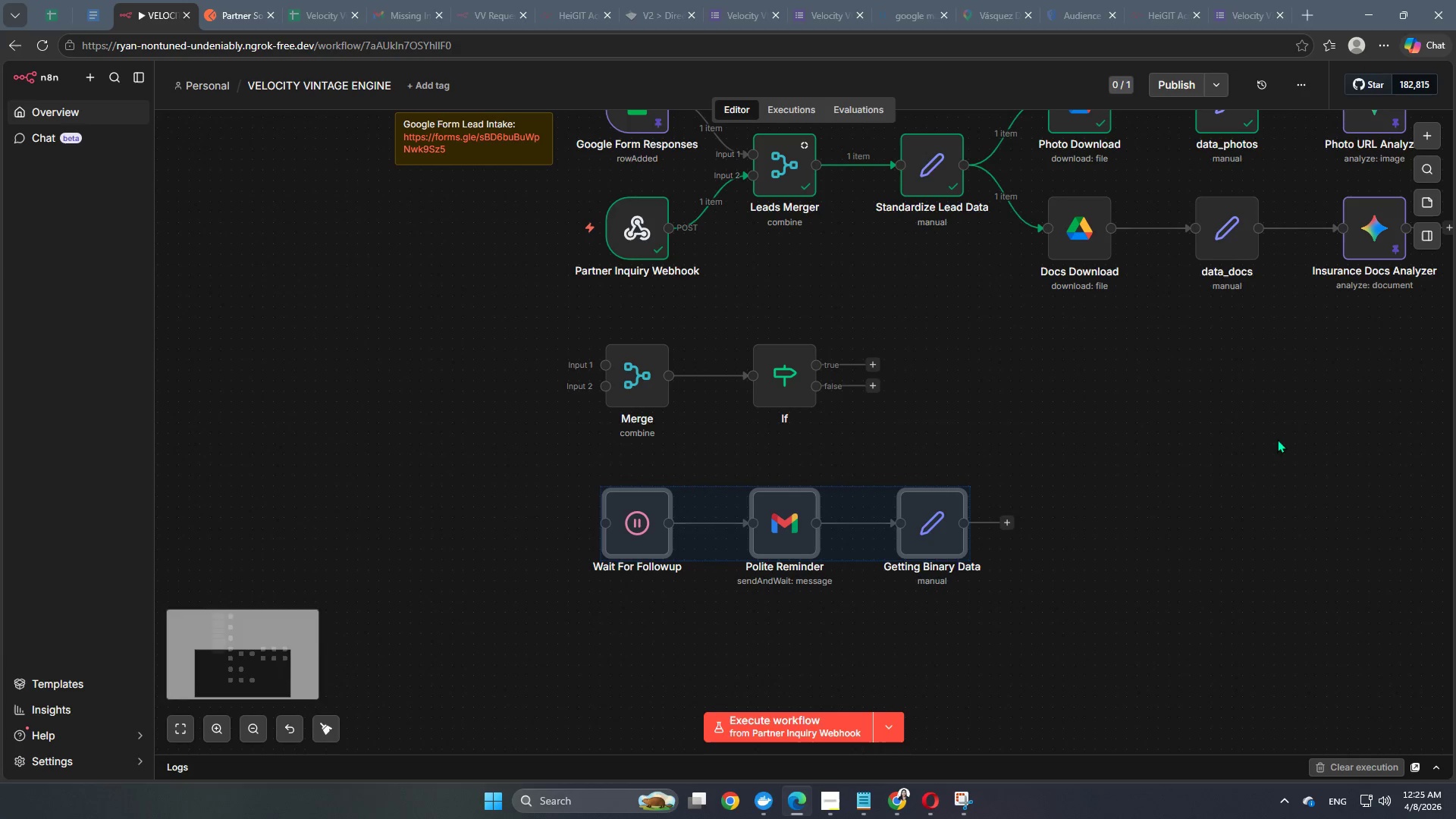 
scroll: coordinate [1155, 484], scroll_direction: down, amount: 3.0
 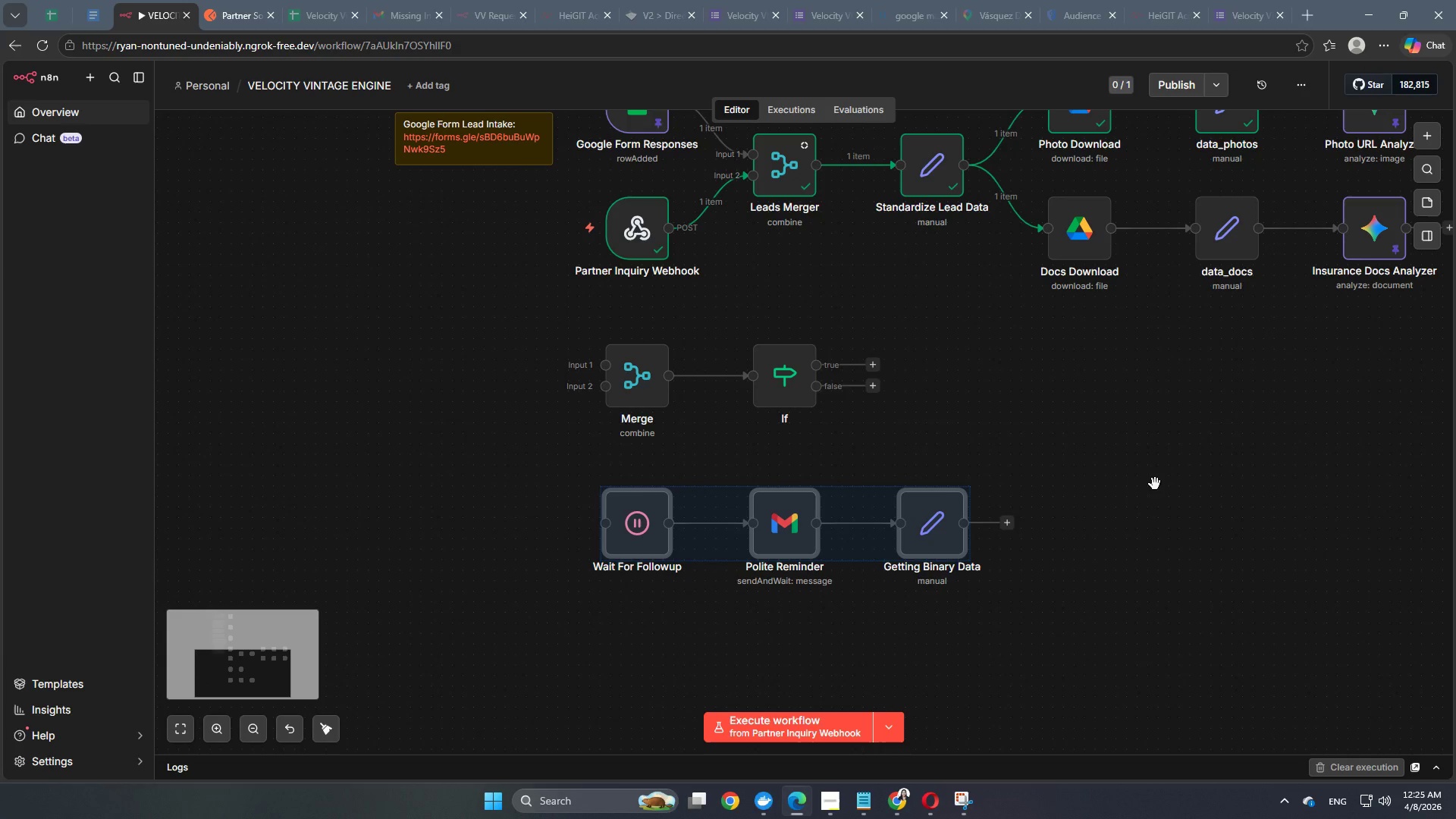 
left_click_drag(start_coordinate=[1277, 439], to_coordinate=[1076, 518])
 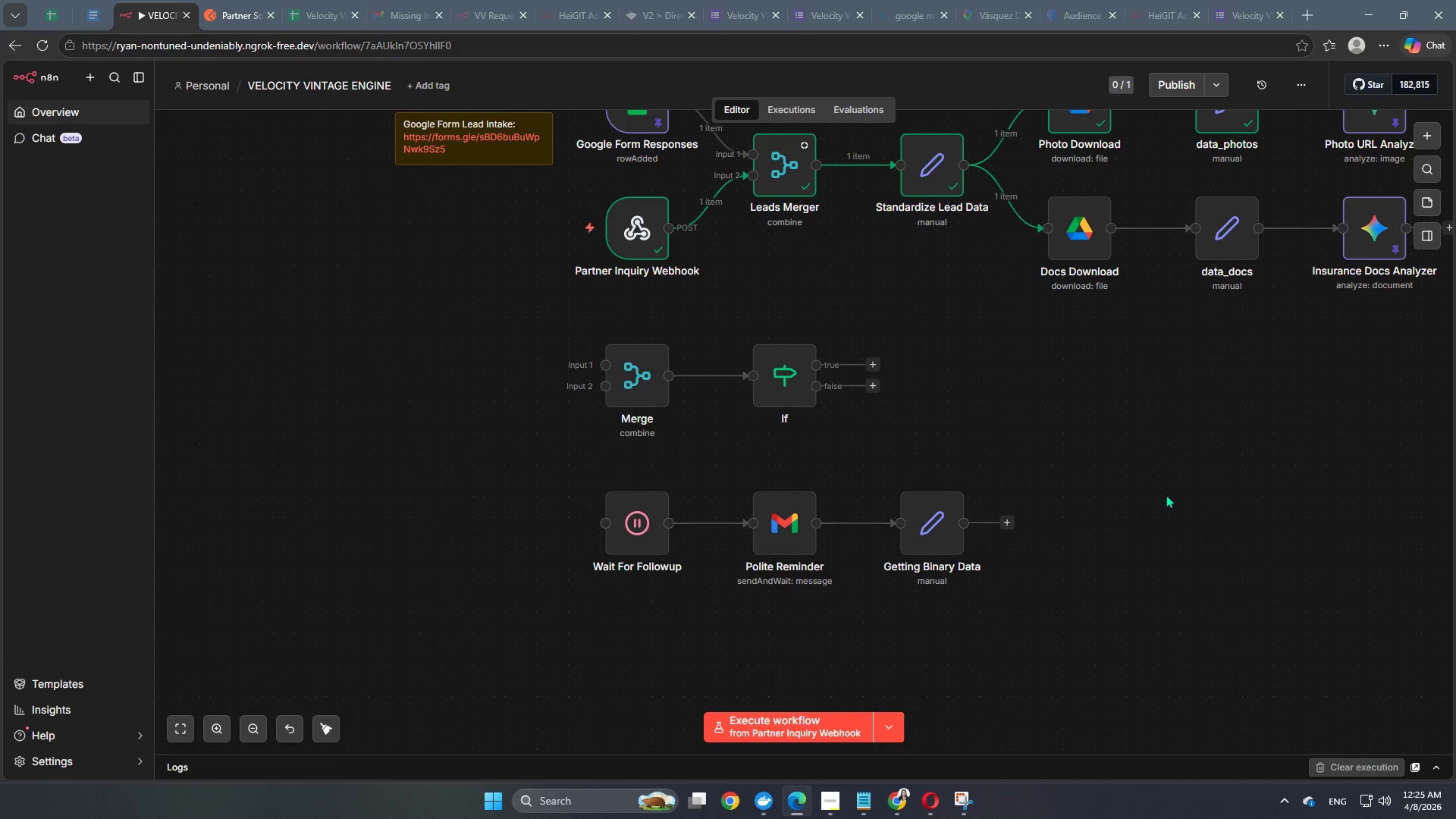 
hold_key(key=Space, duration=1.5)
 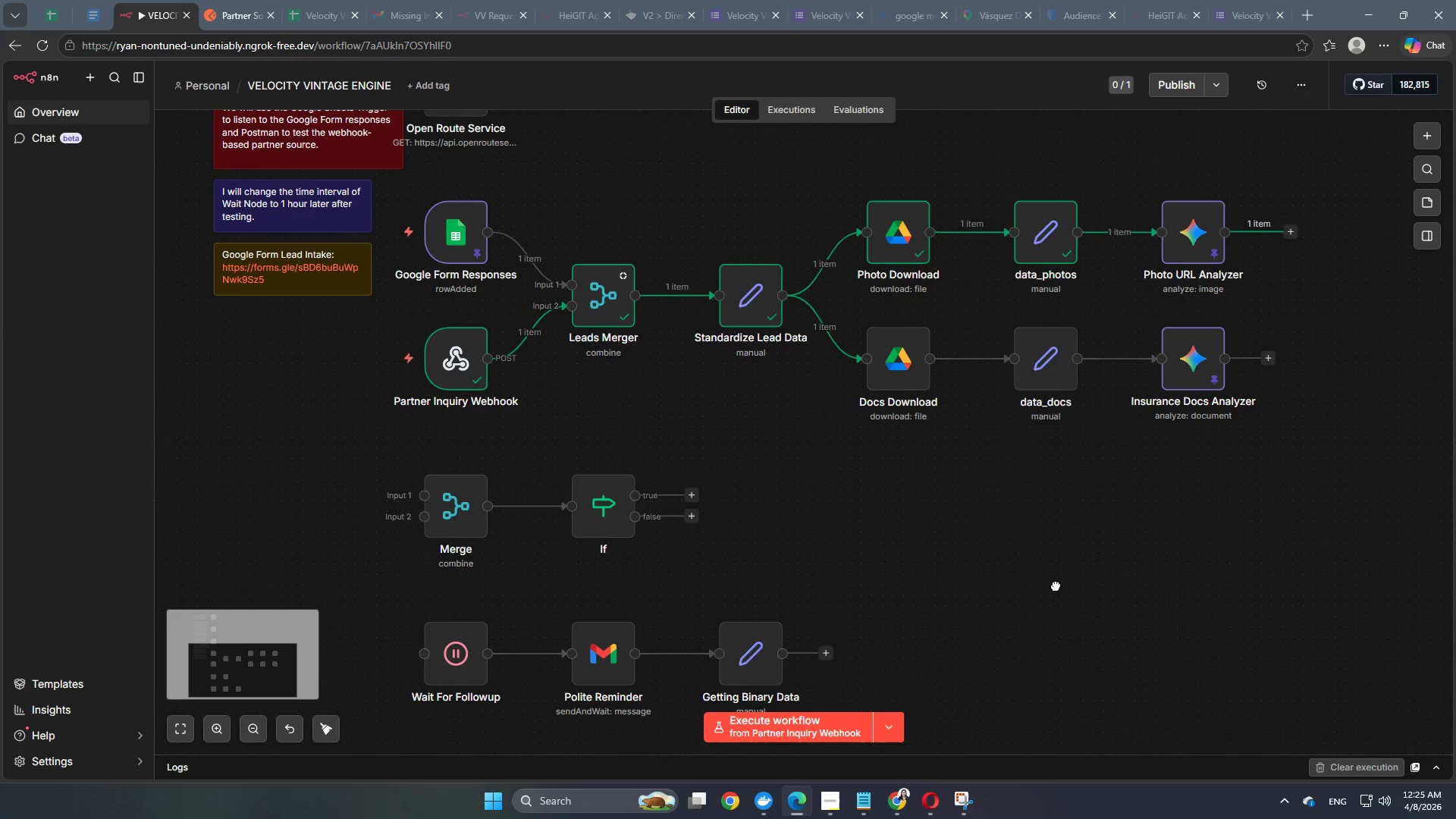 
left_click_drag(start_coordinate=[1237, 459], to_coordinate=[1056, 585])
 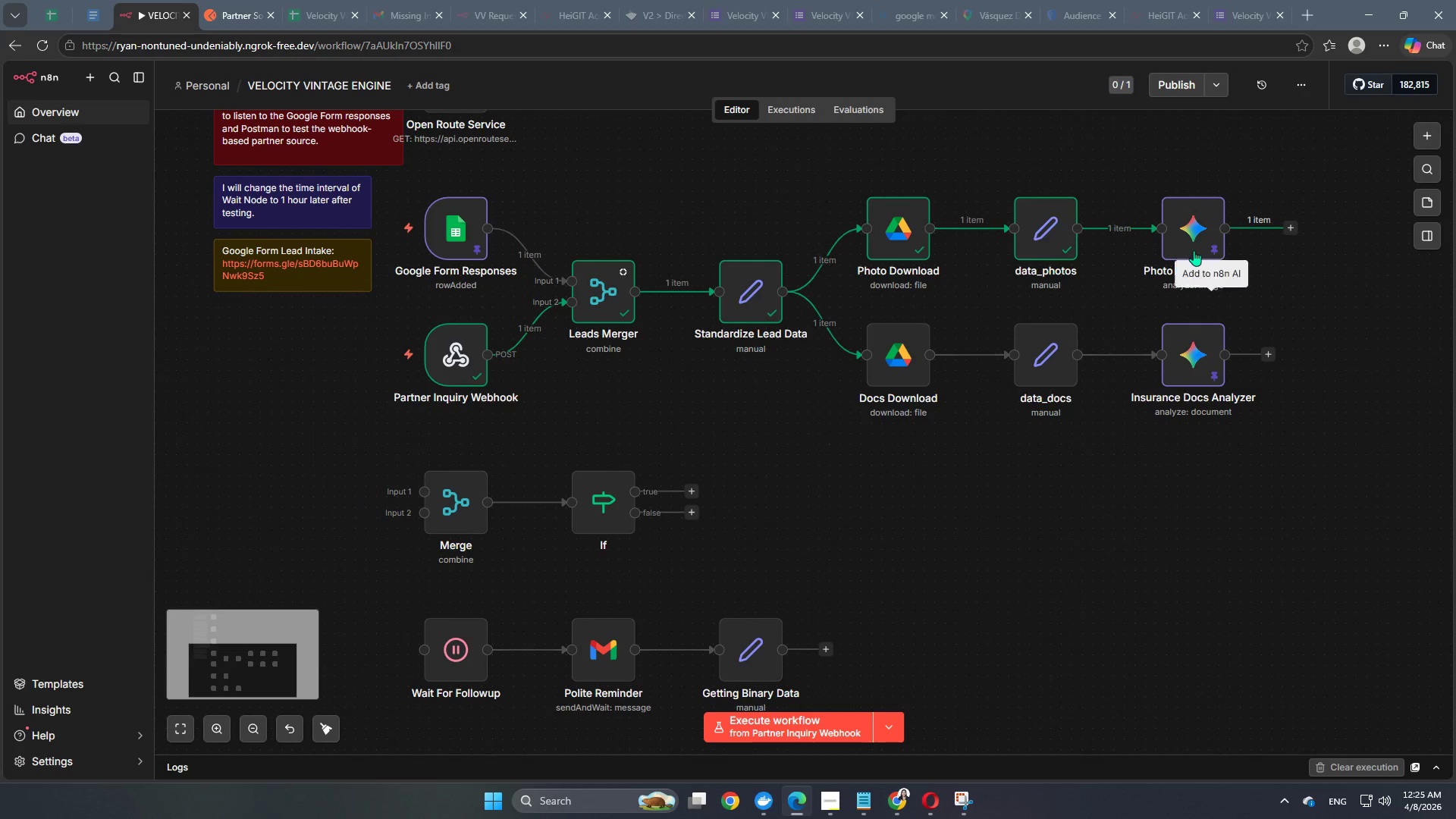 
hold_key(key=Space, duration=0.56)
 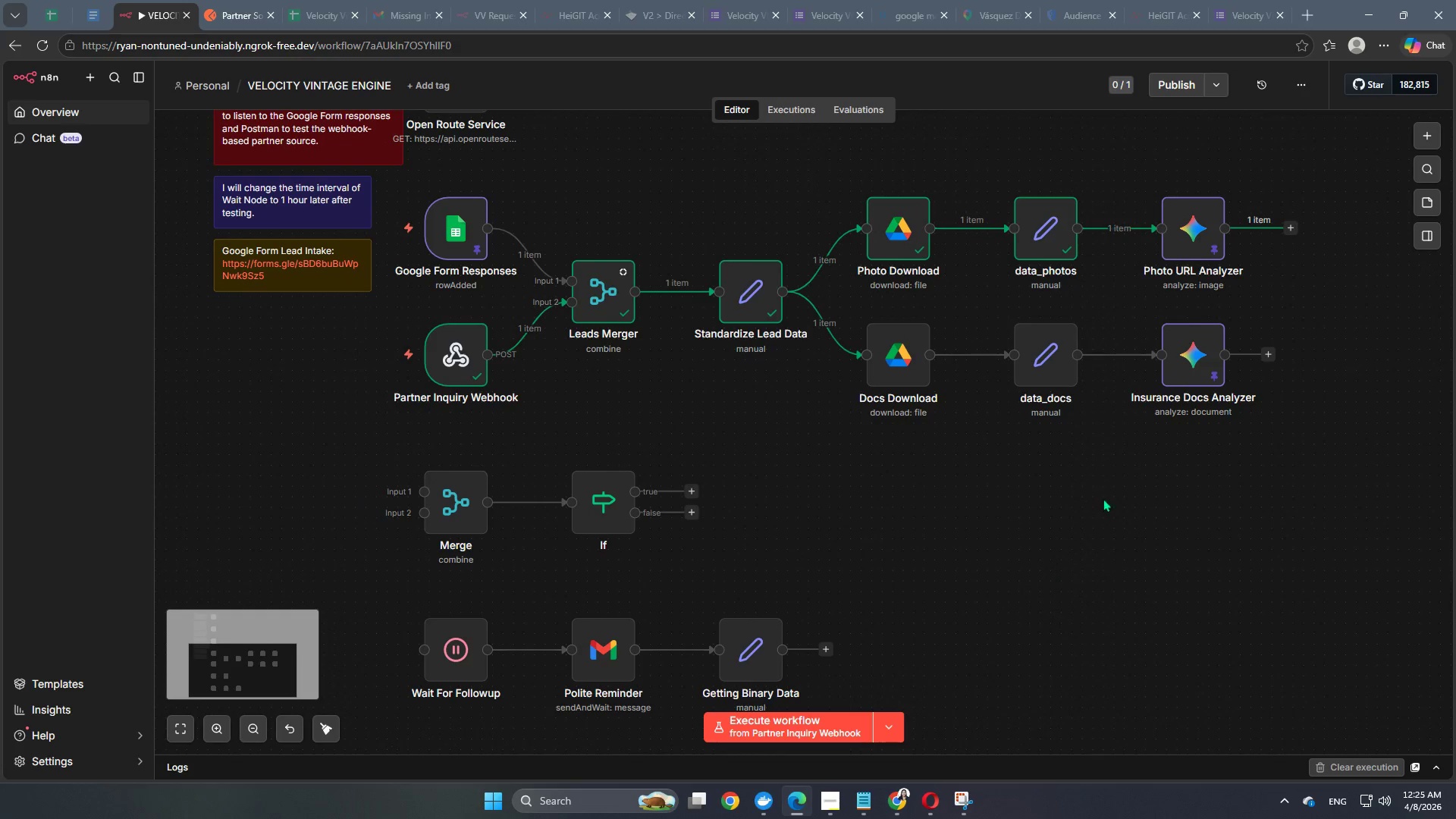 
wait(26.14)
 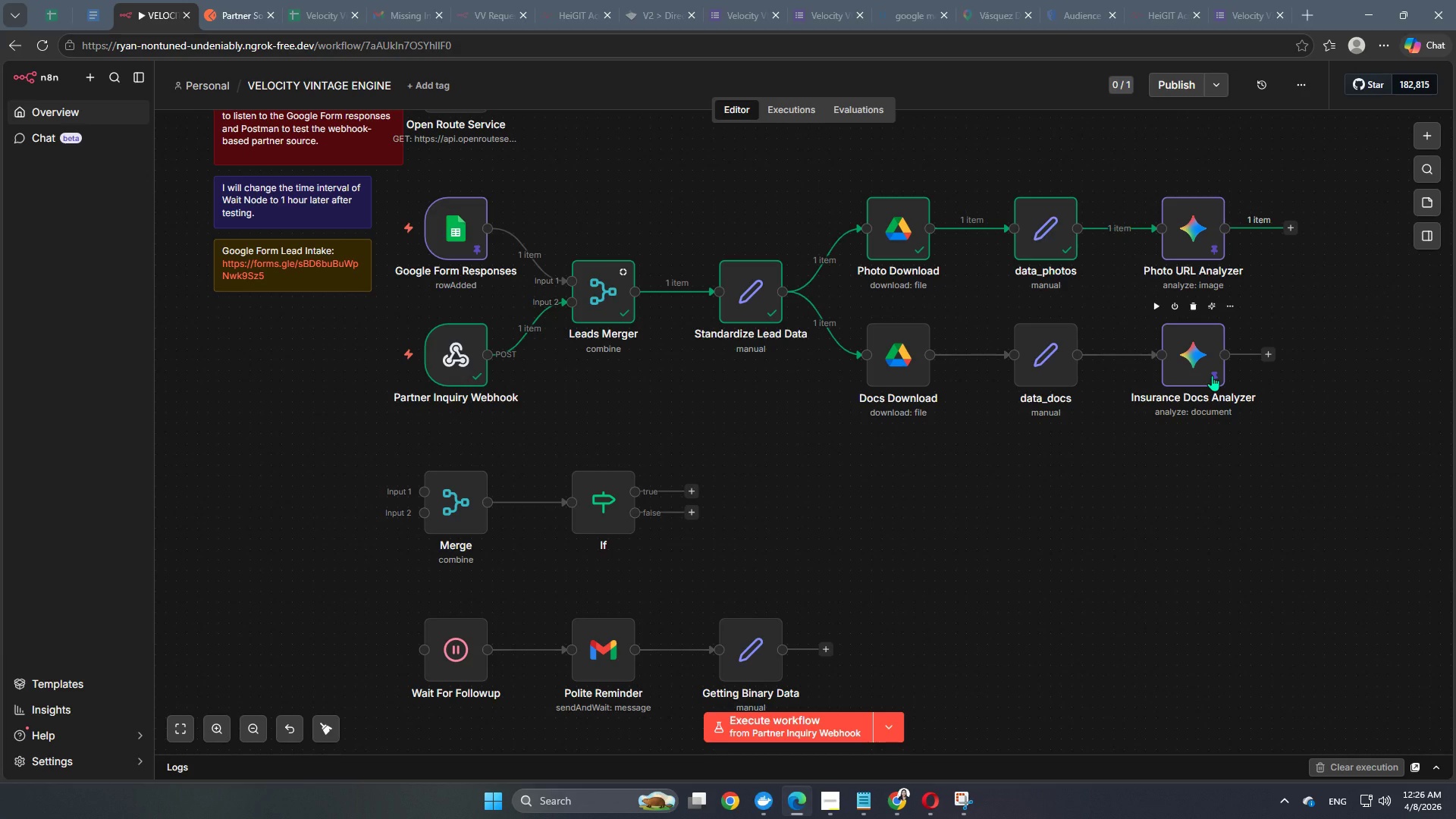 
left_click_drag(start_coordinate=[1257, 532], to_coordinate=[1211, 523])
 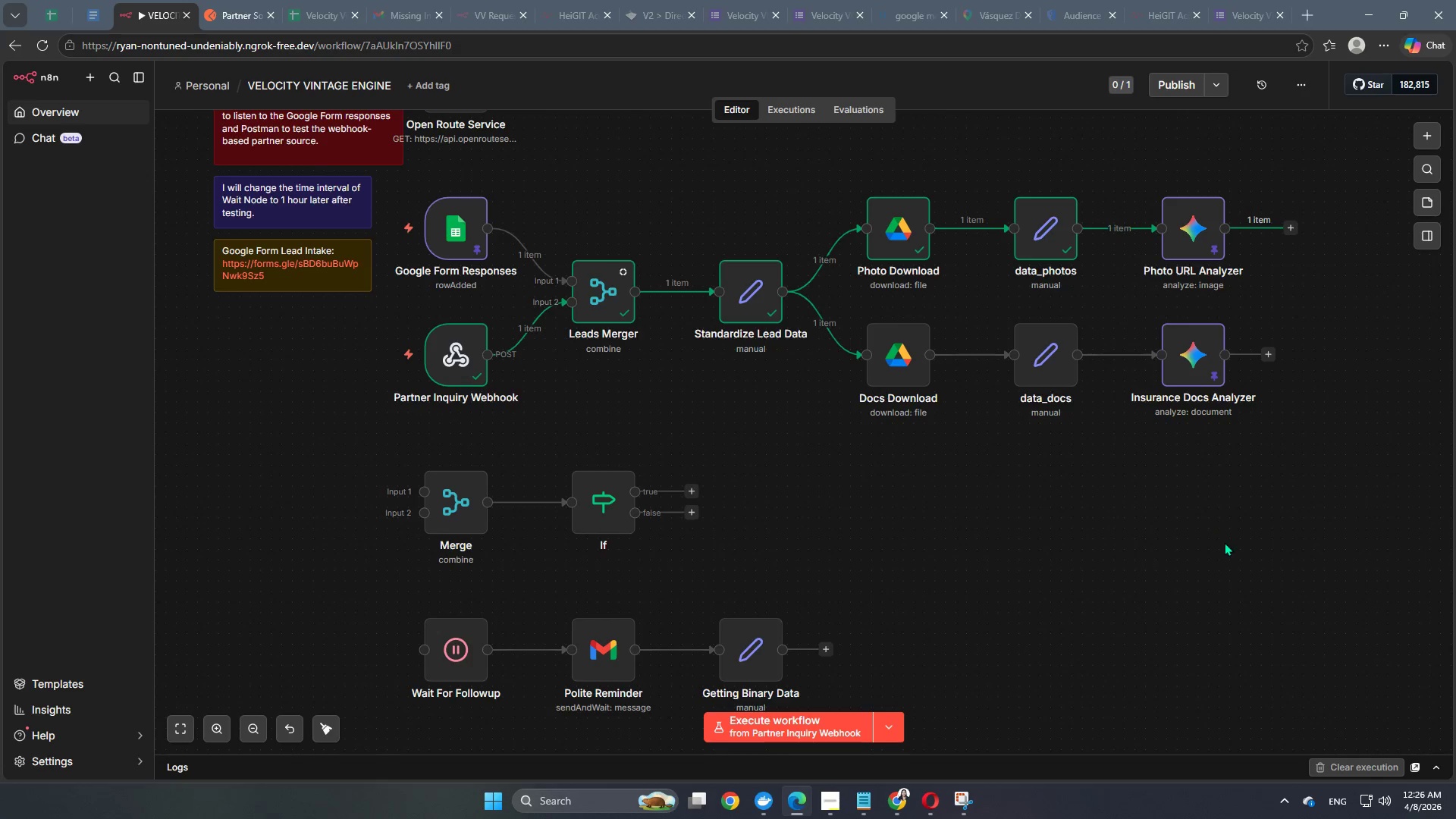 
scroll: coordinate [1224, 542], scroll_direction: up, amount: 4.0
 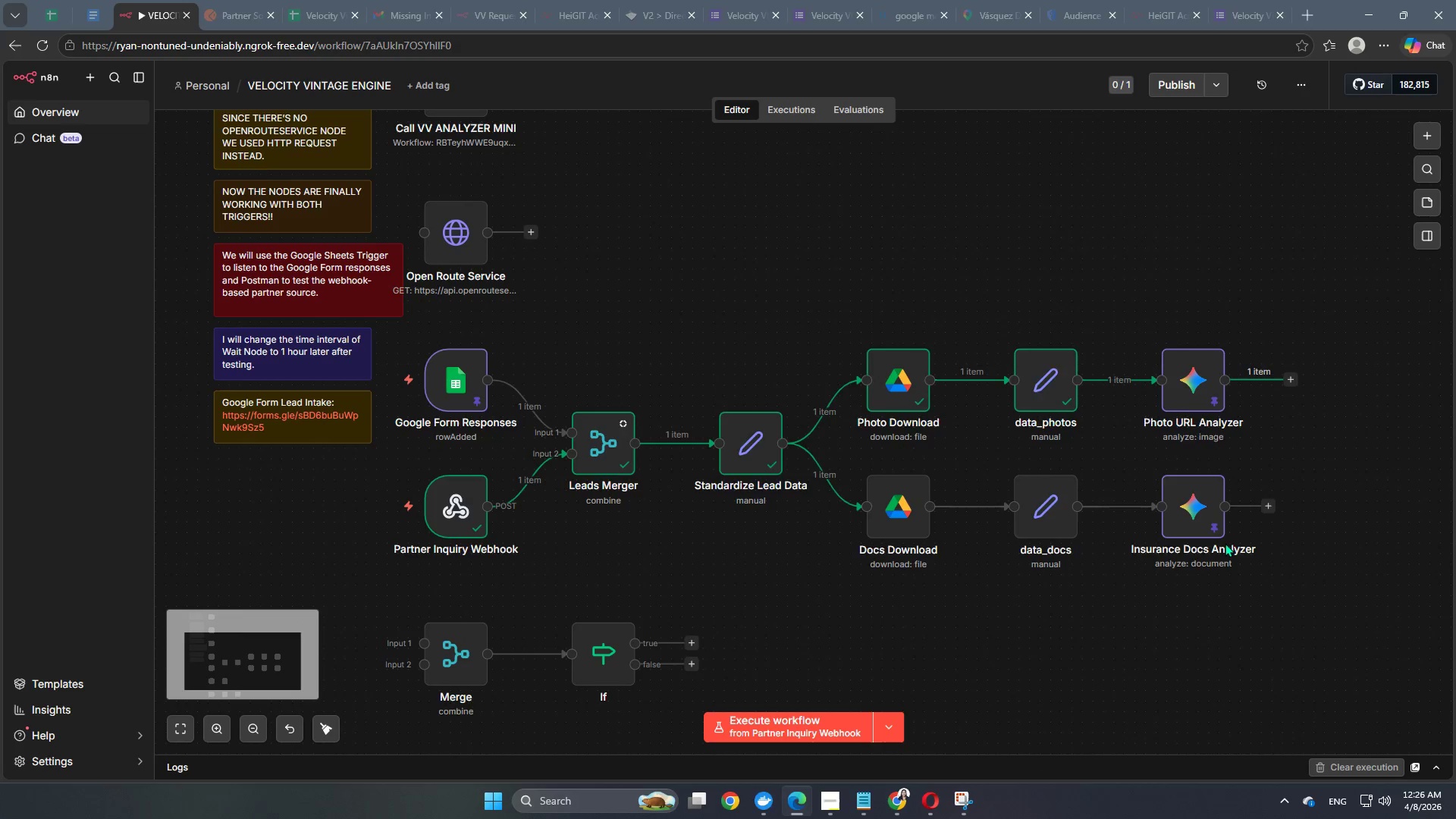 
scroll: coordinate [1225, 544], scroll_direction: down, amount: 1.0
 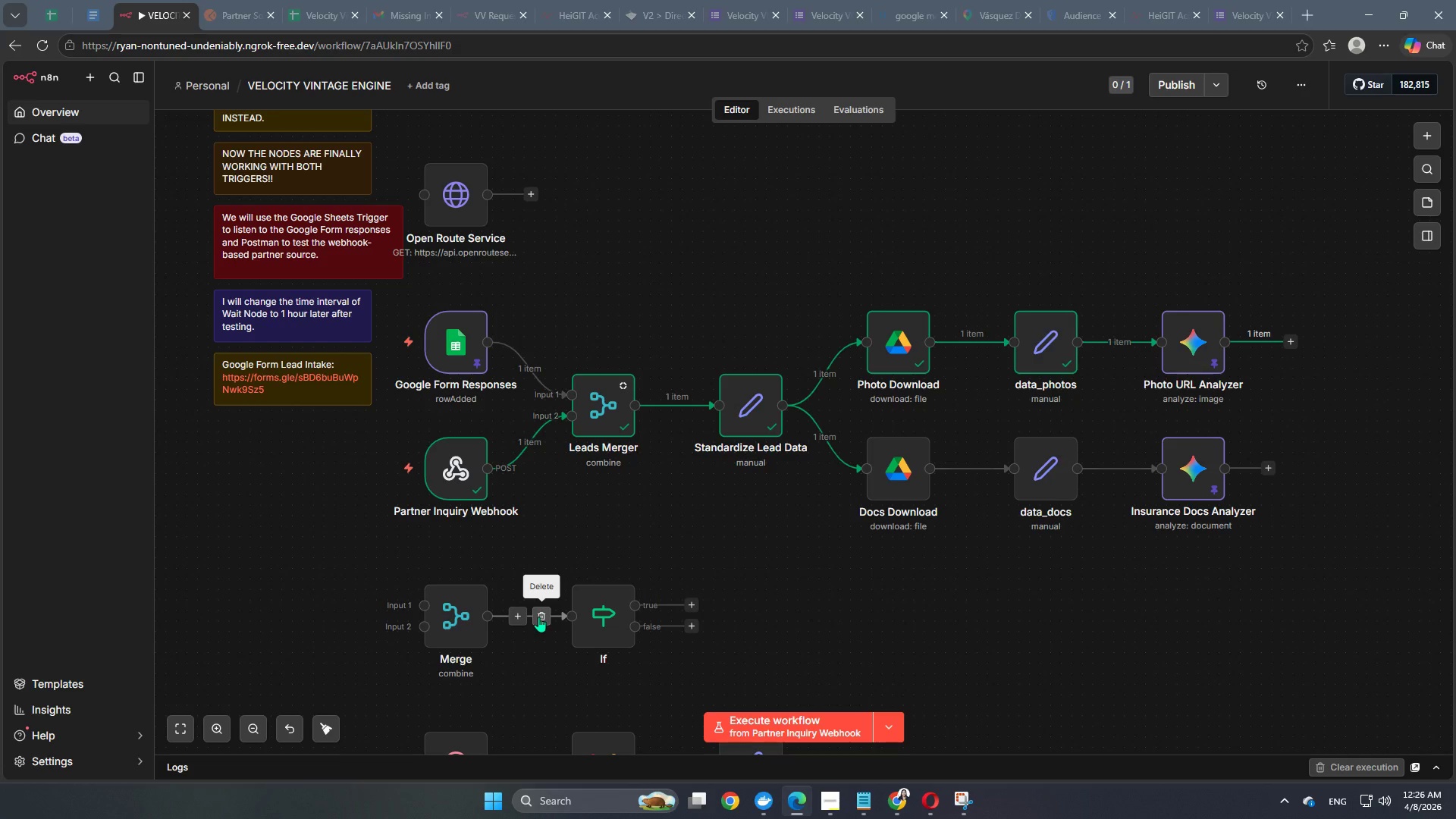 
left_click([538, 617])
 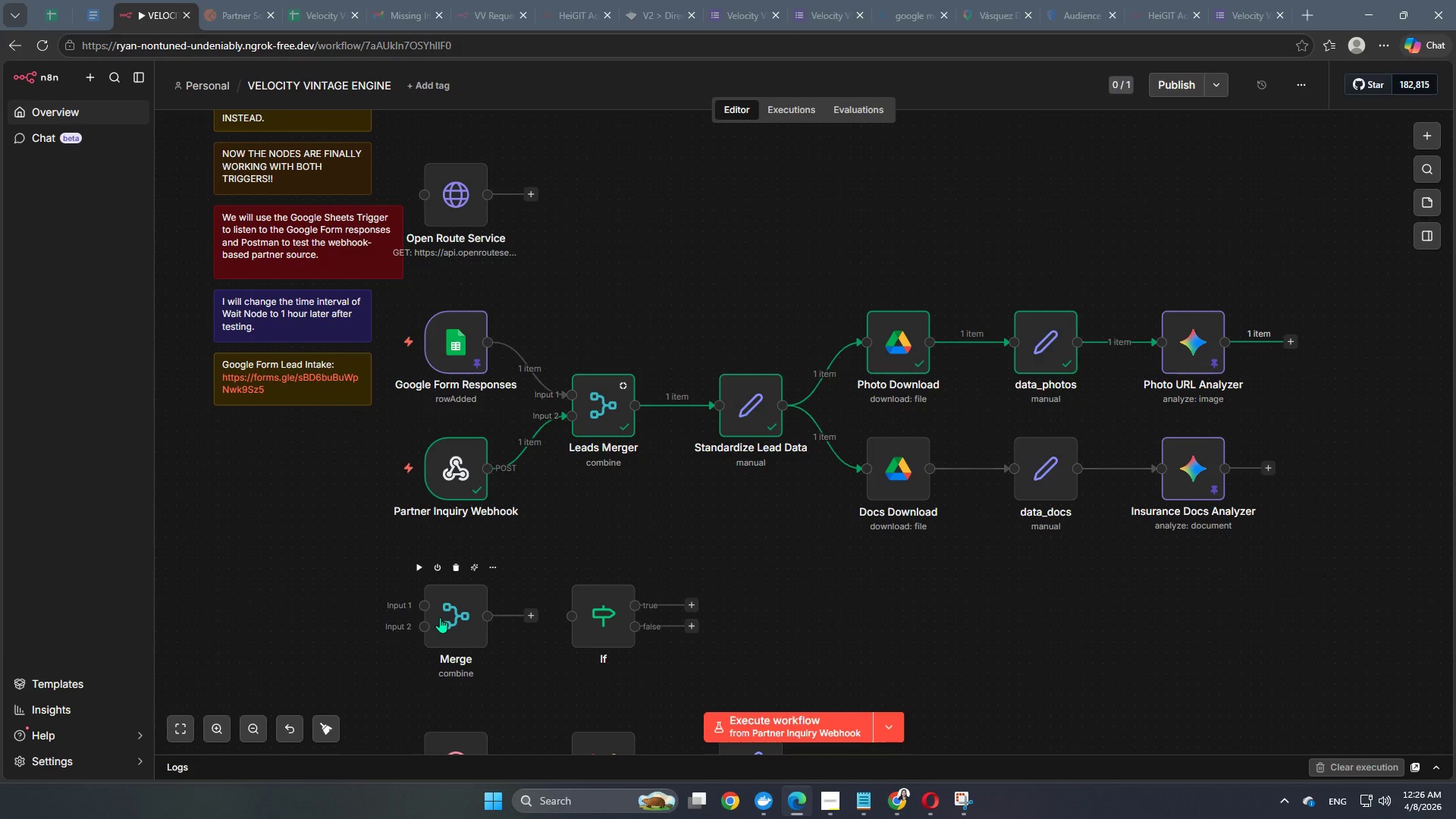 
left_click_drag(start_coordinate=[441, 617], to_coordinate=[1383, 642])
 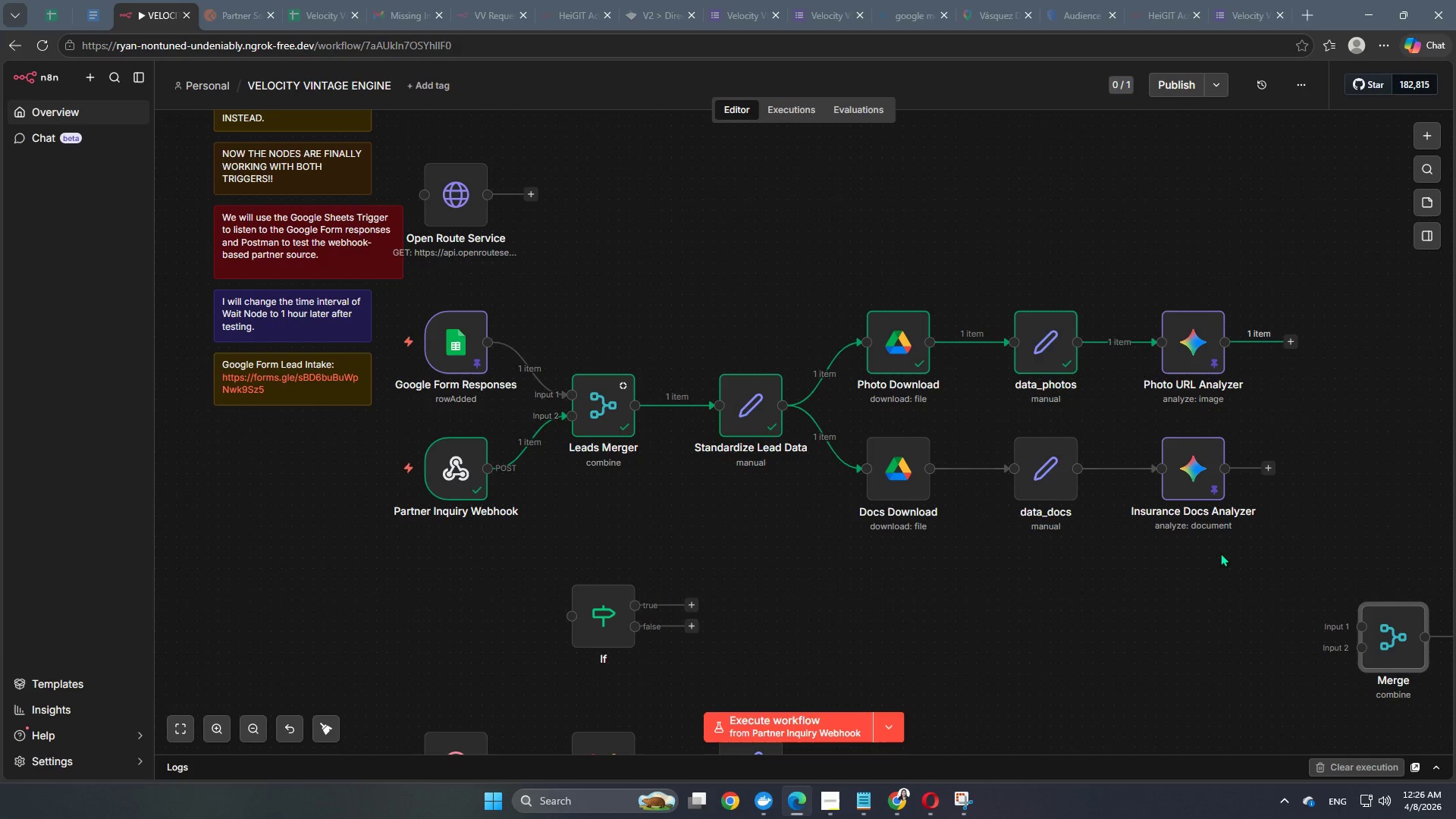 
wait(5.66)
 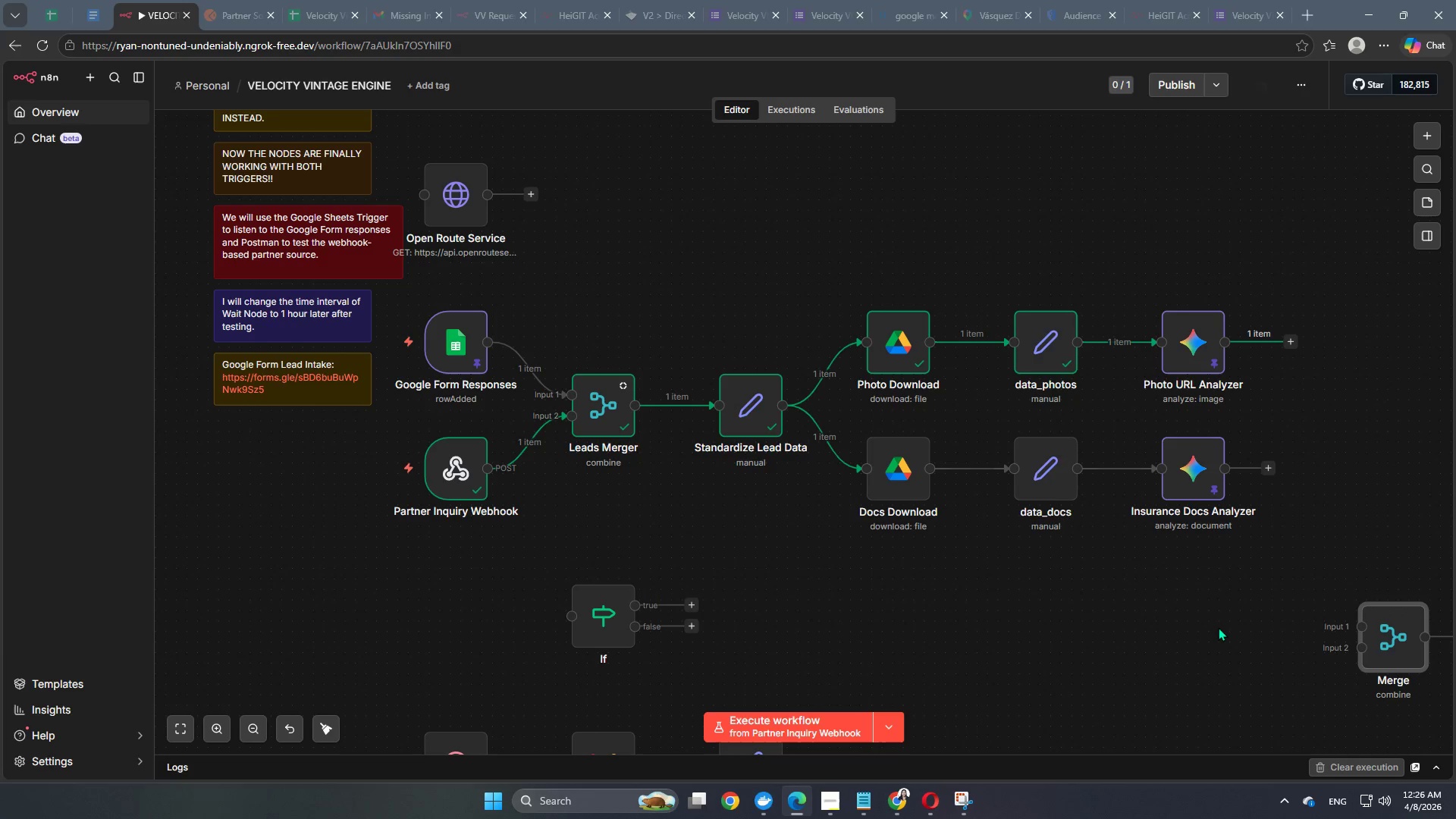 
hold_key(key=Space, duration=1.5)
 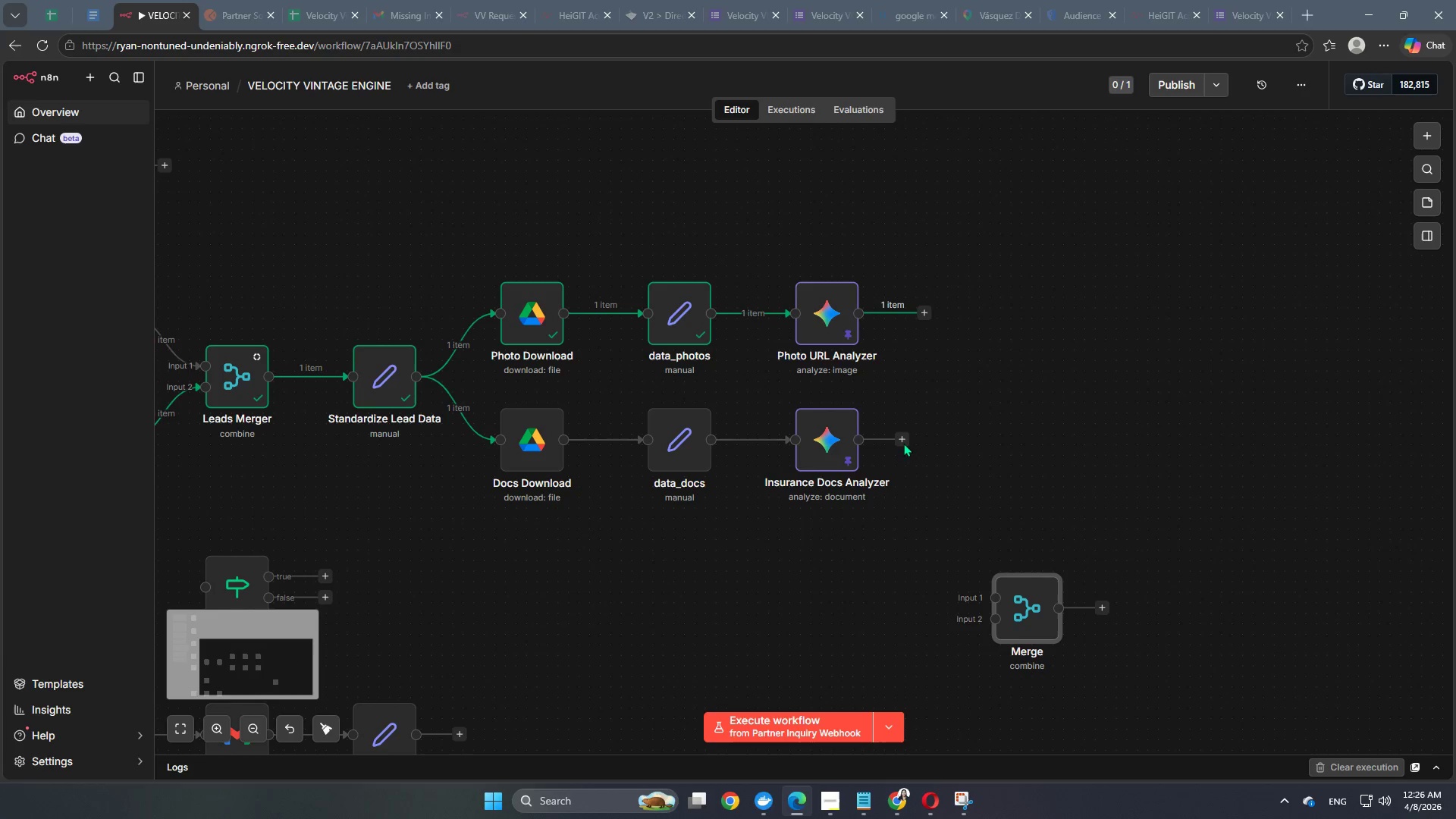 
left_click_drag(start_coordinate=[1266, 642], to_coordinate=[899, 613])
 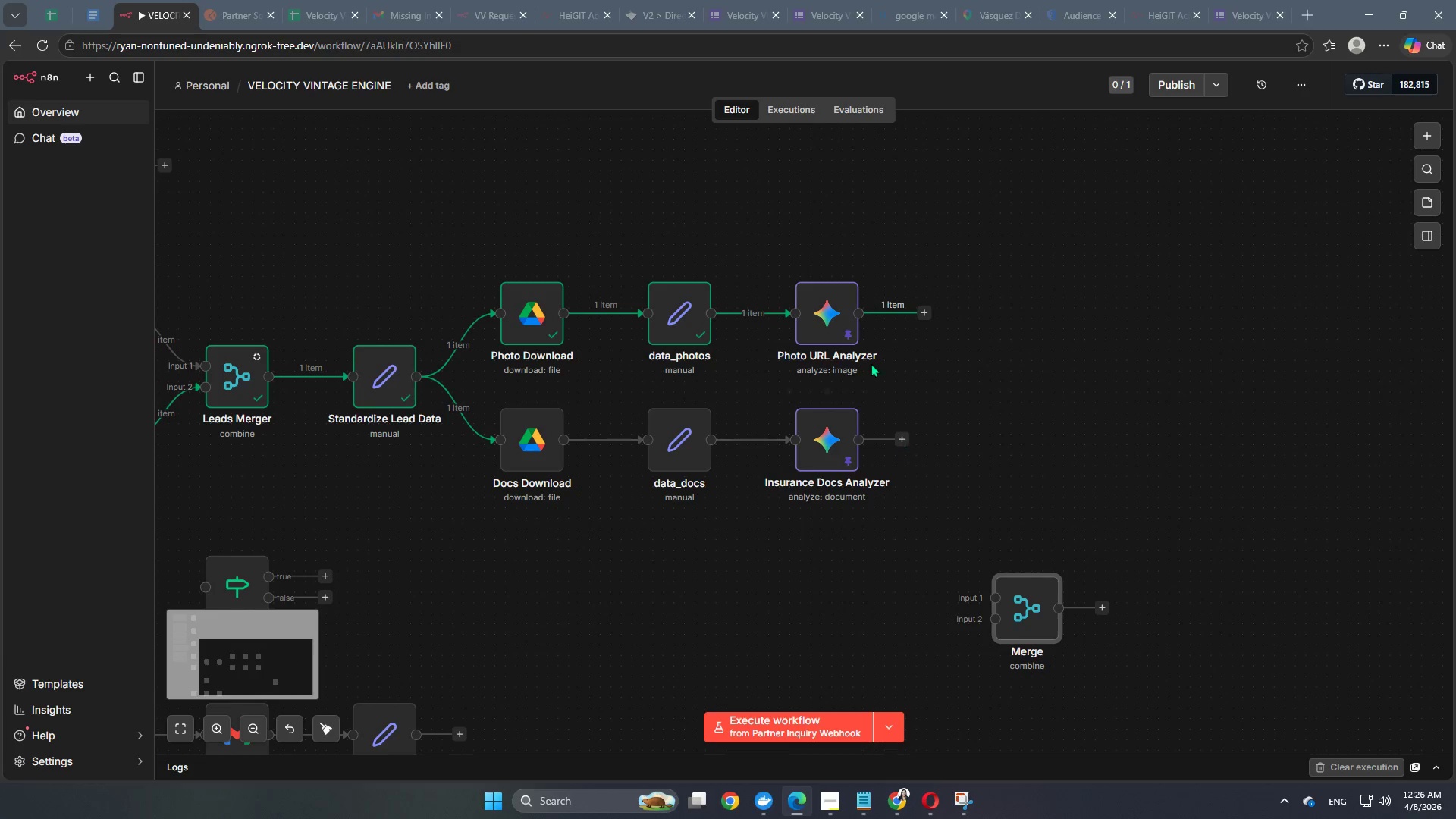 
key(Space)
 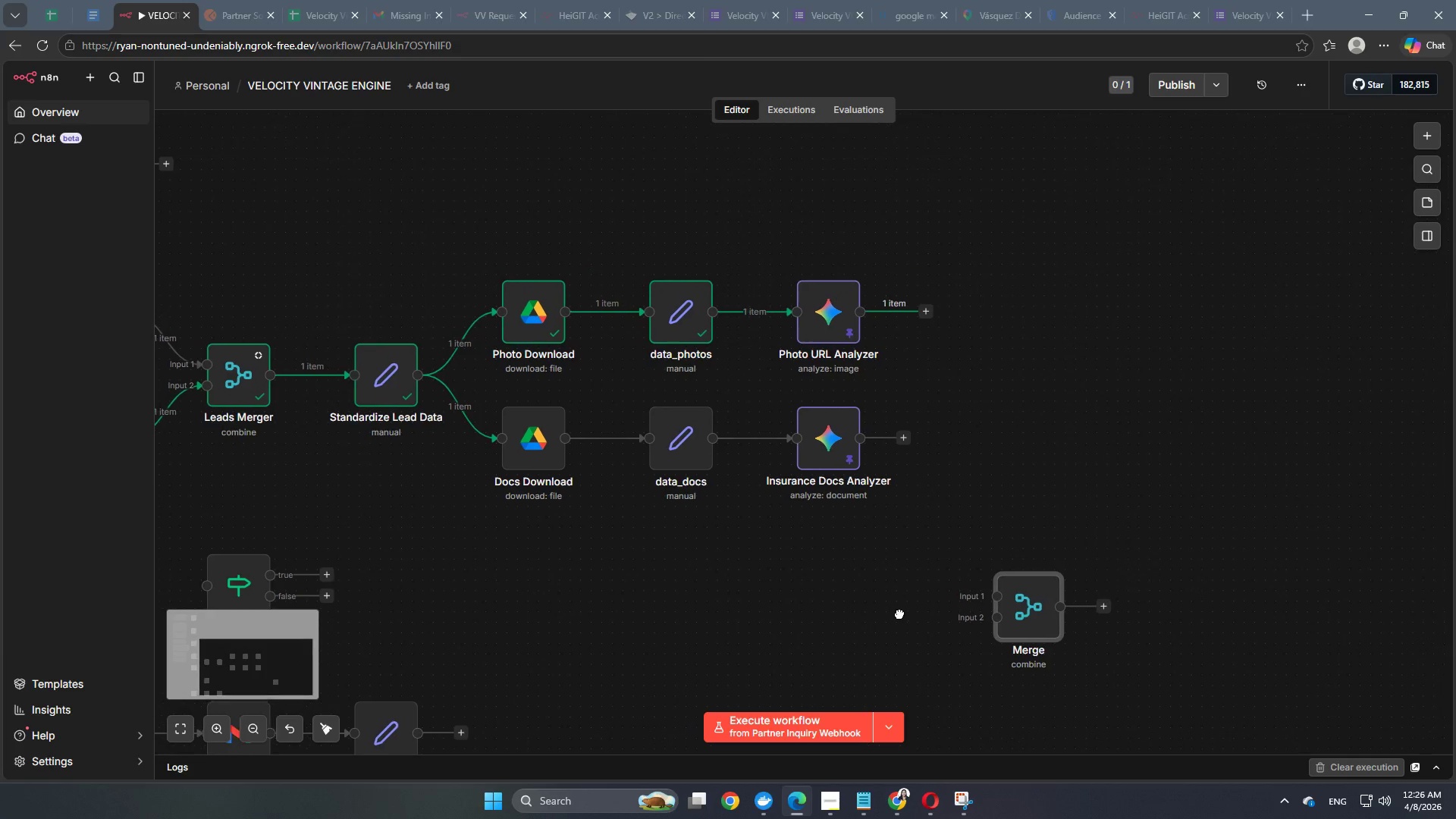 
key(Space)
 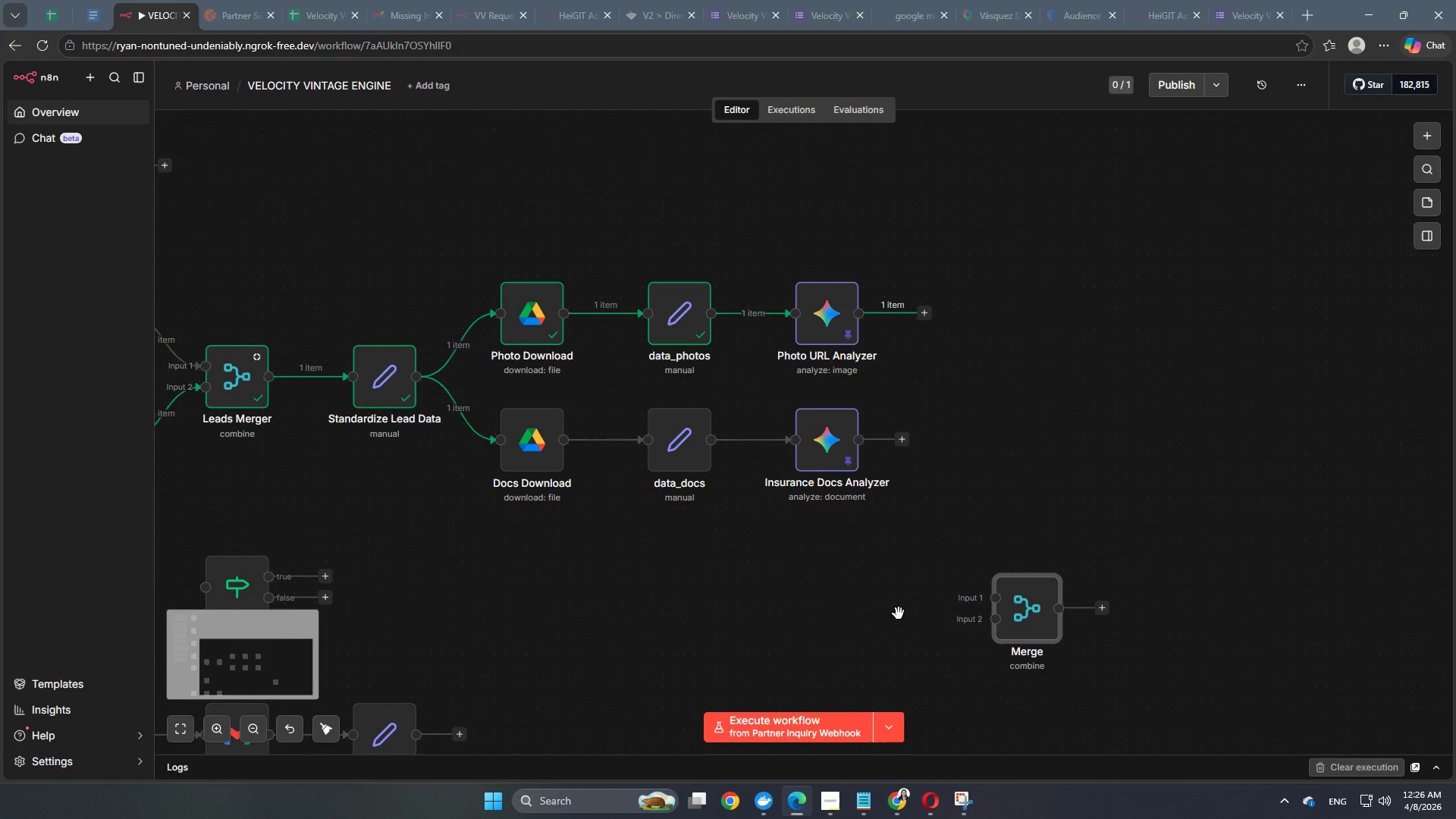 
key(Space)
 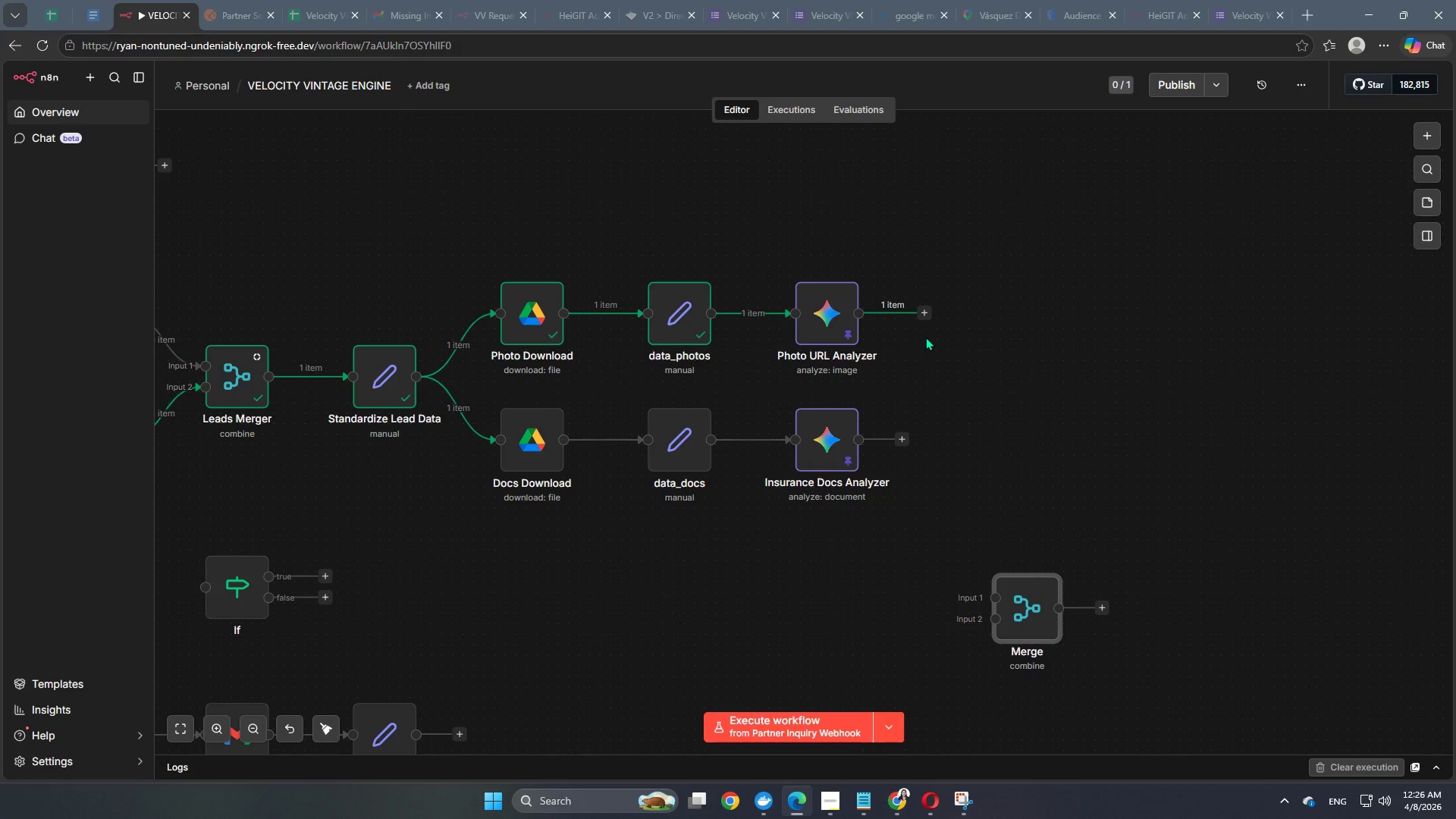 
wait(5.16)
 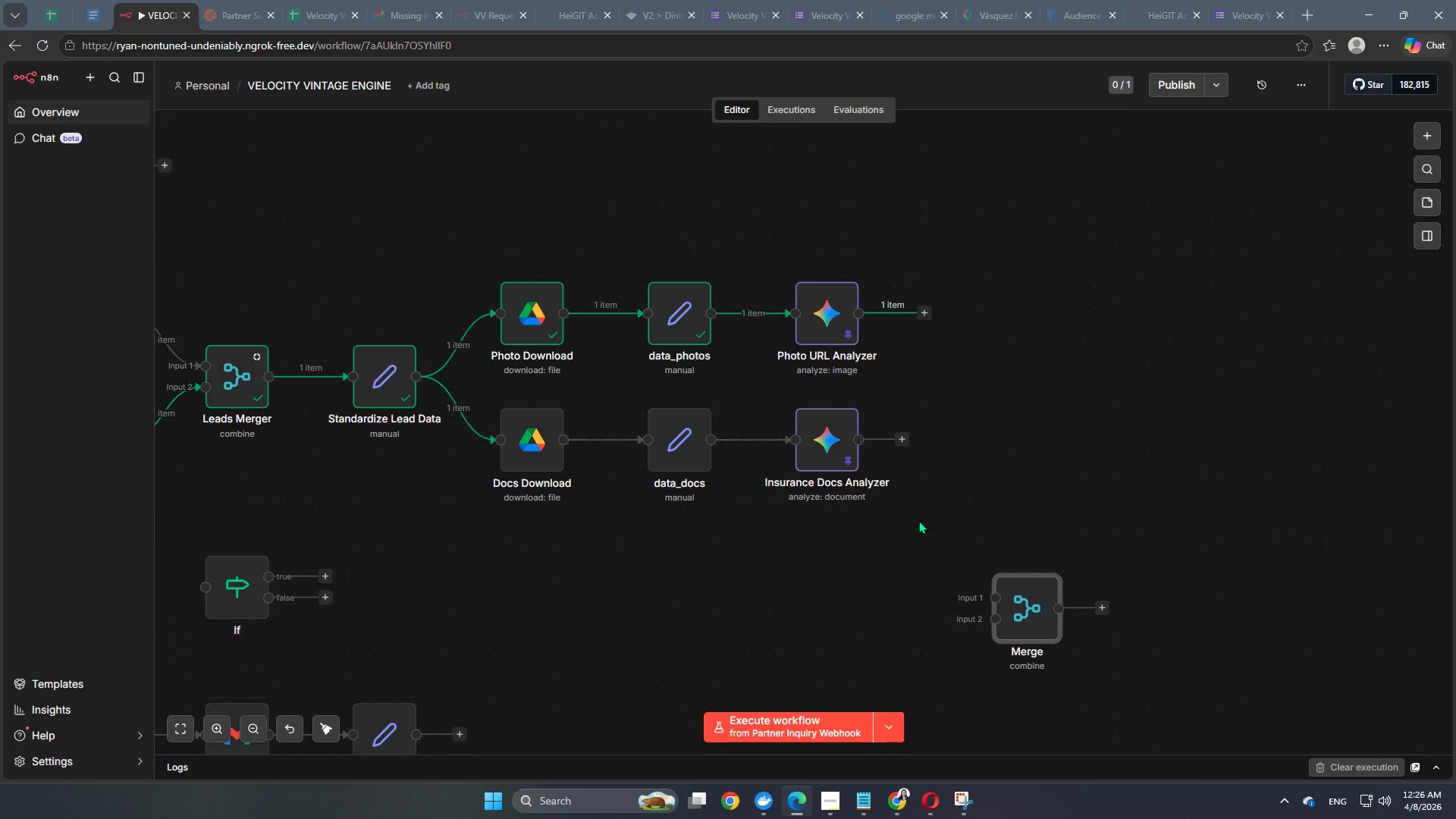 
left_click([1418, 133])
 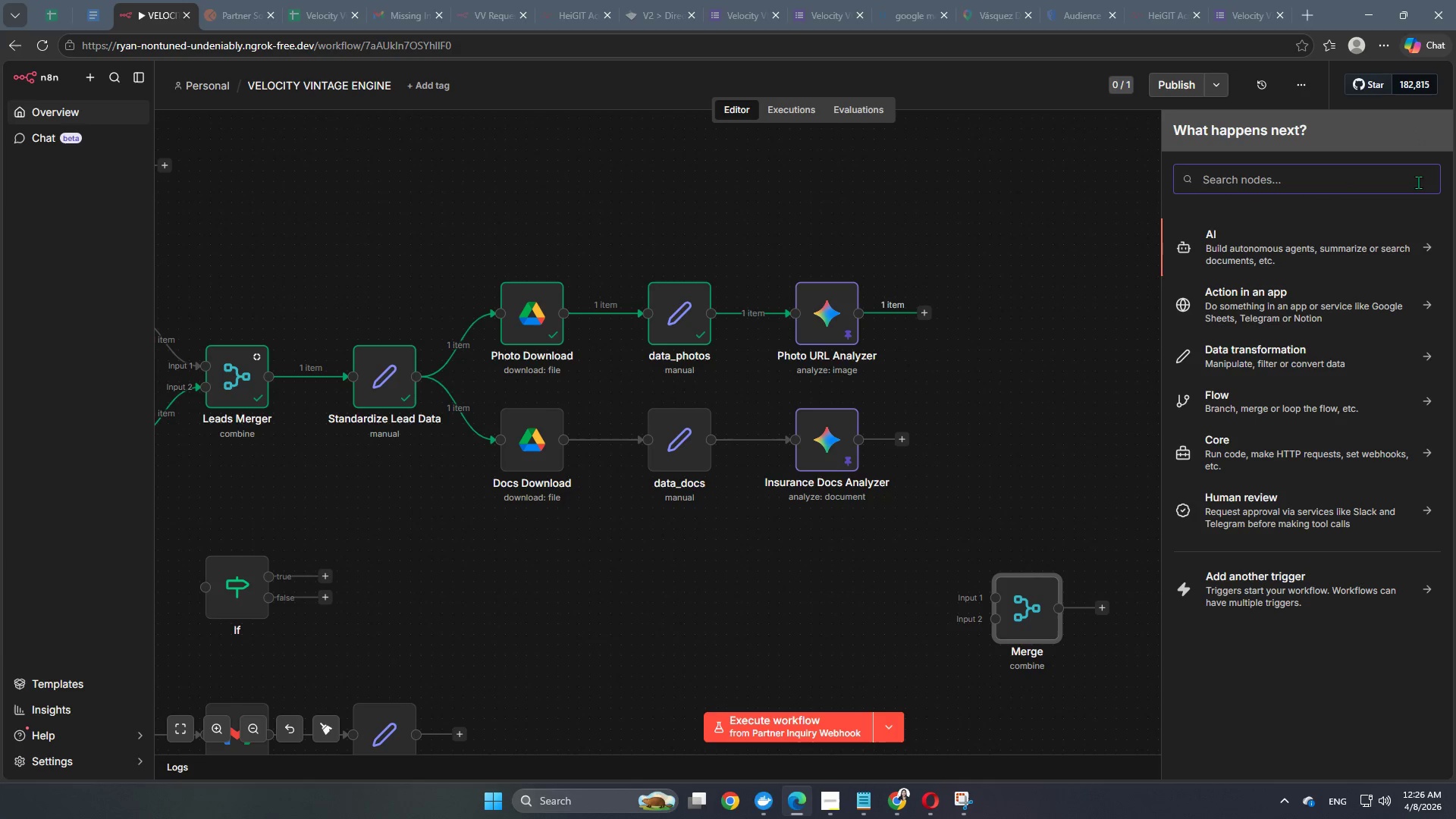 
type(code )
 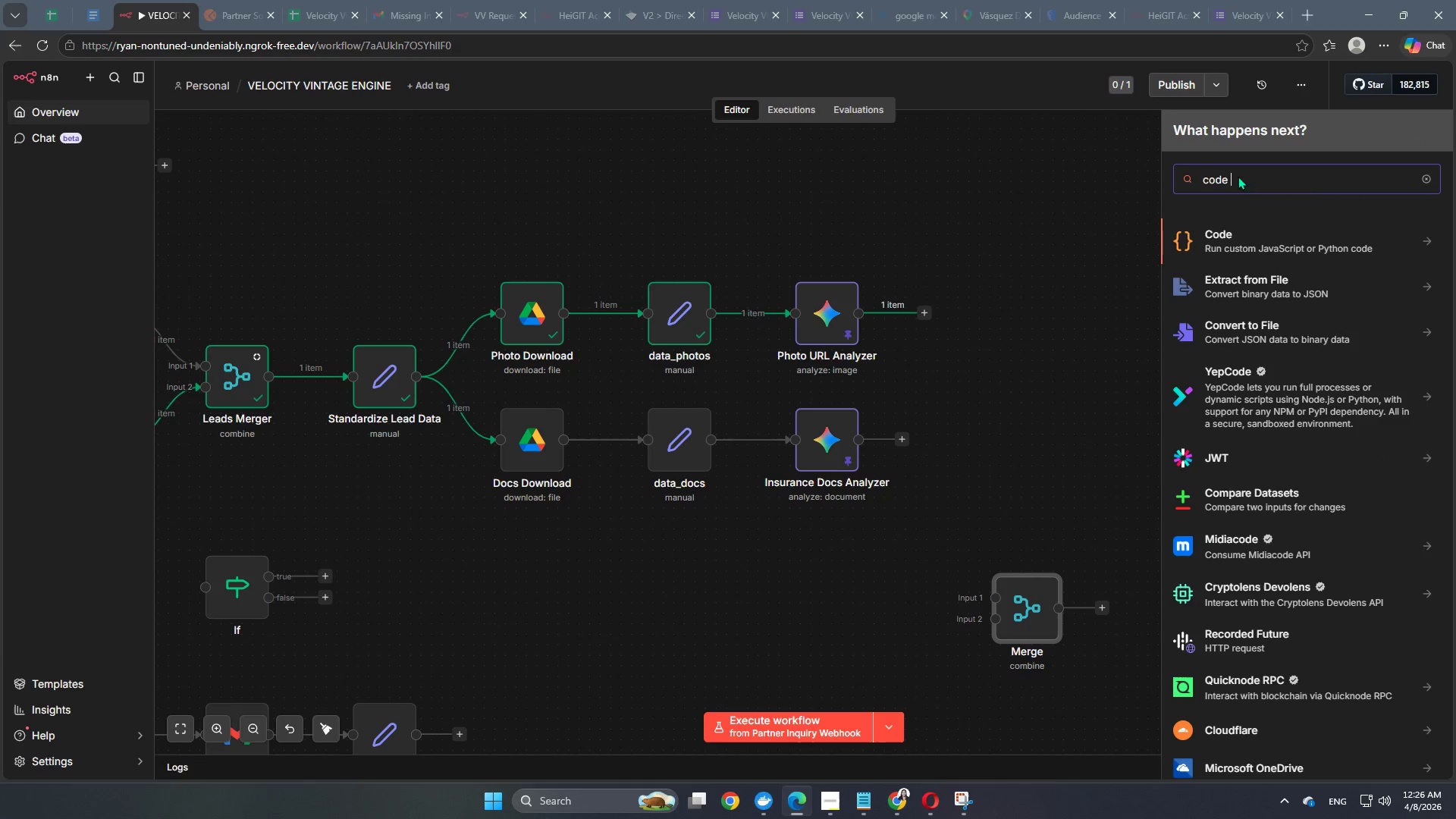 
left_click([1241, 238])
 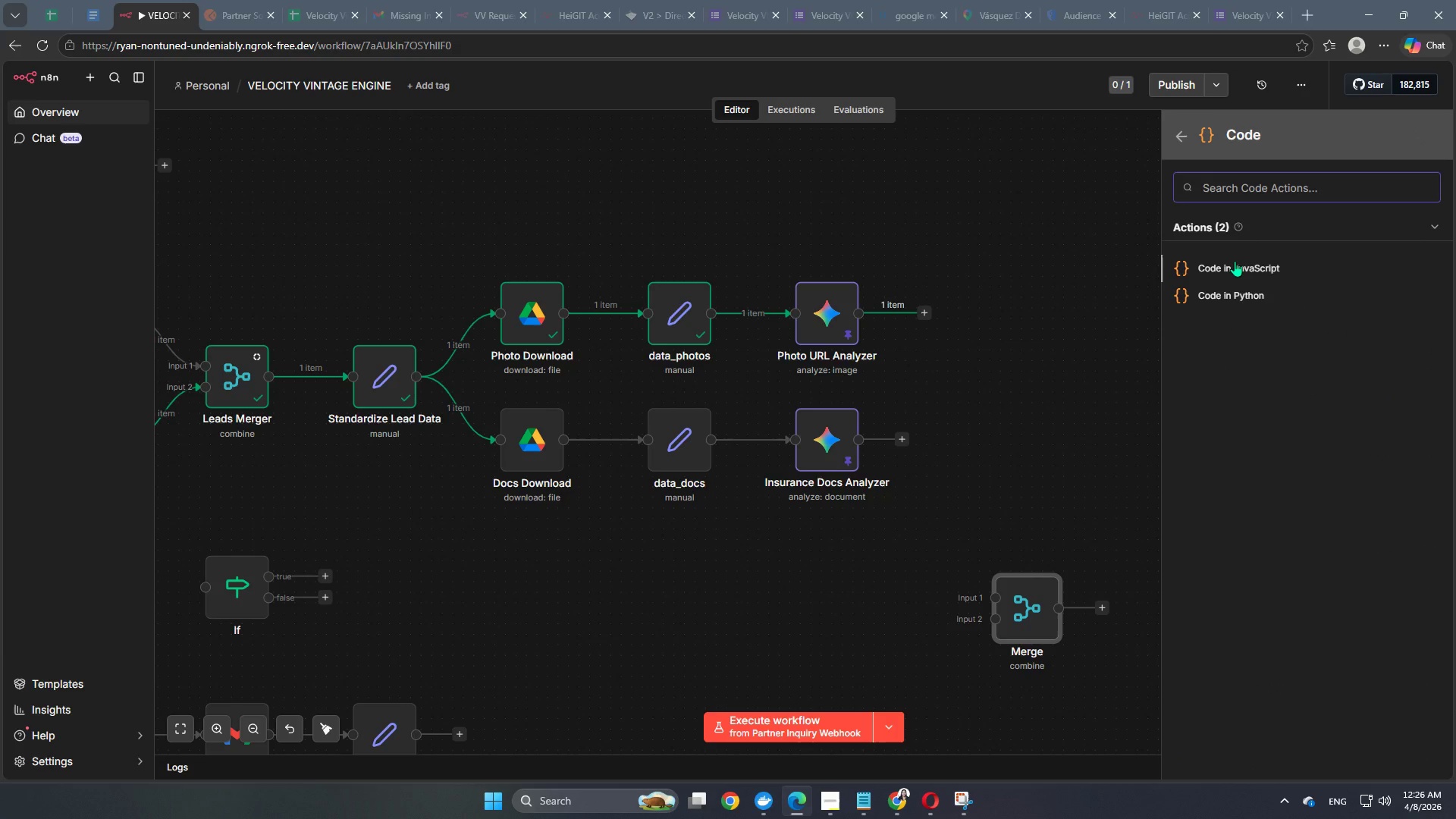 
left_click([1235, 261])
 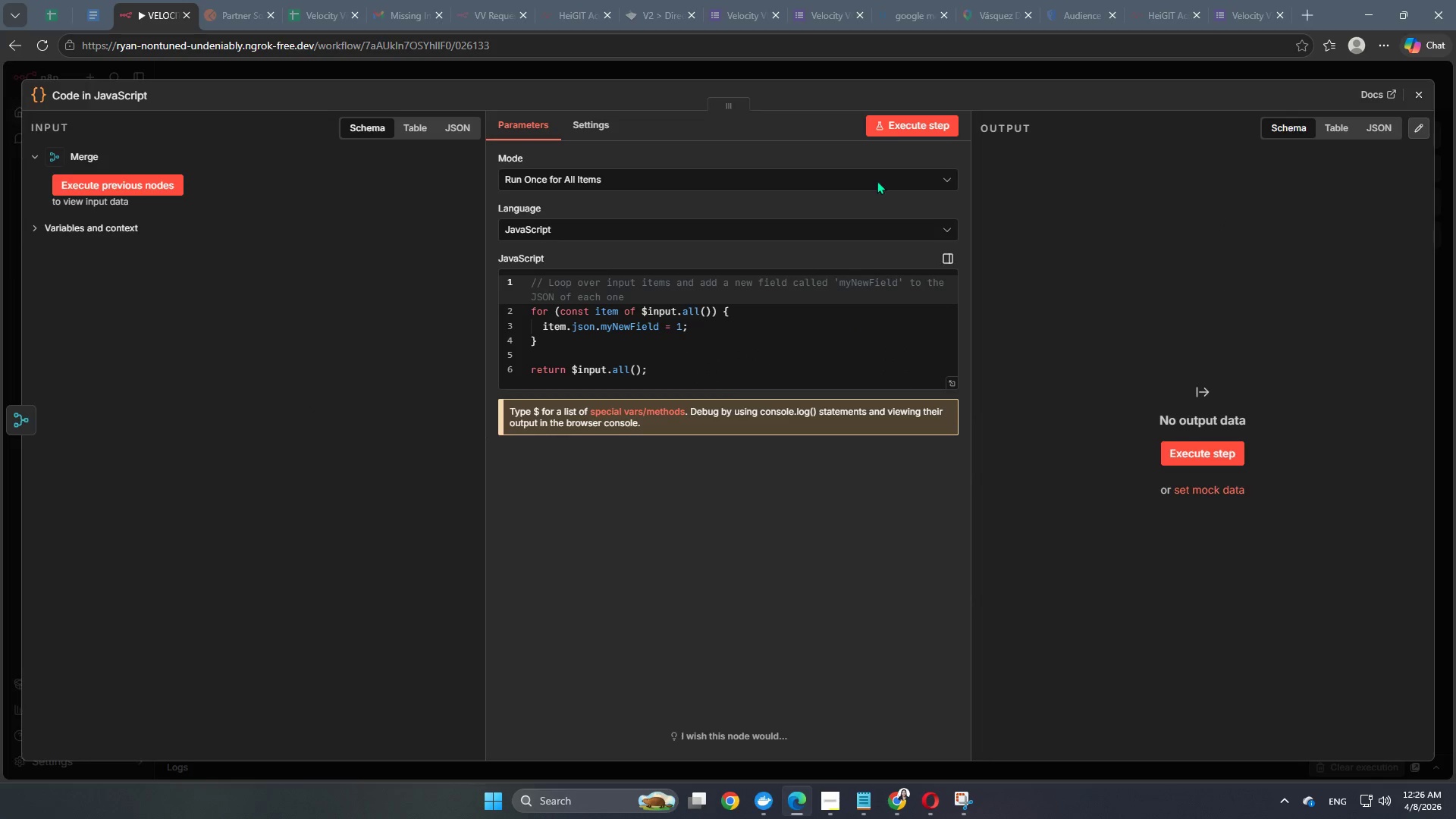 
left_click([924, 74])
 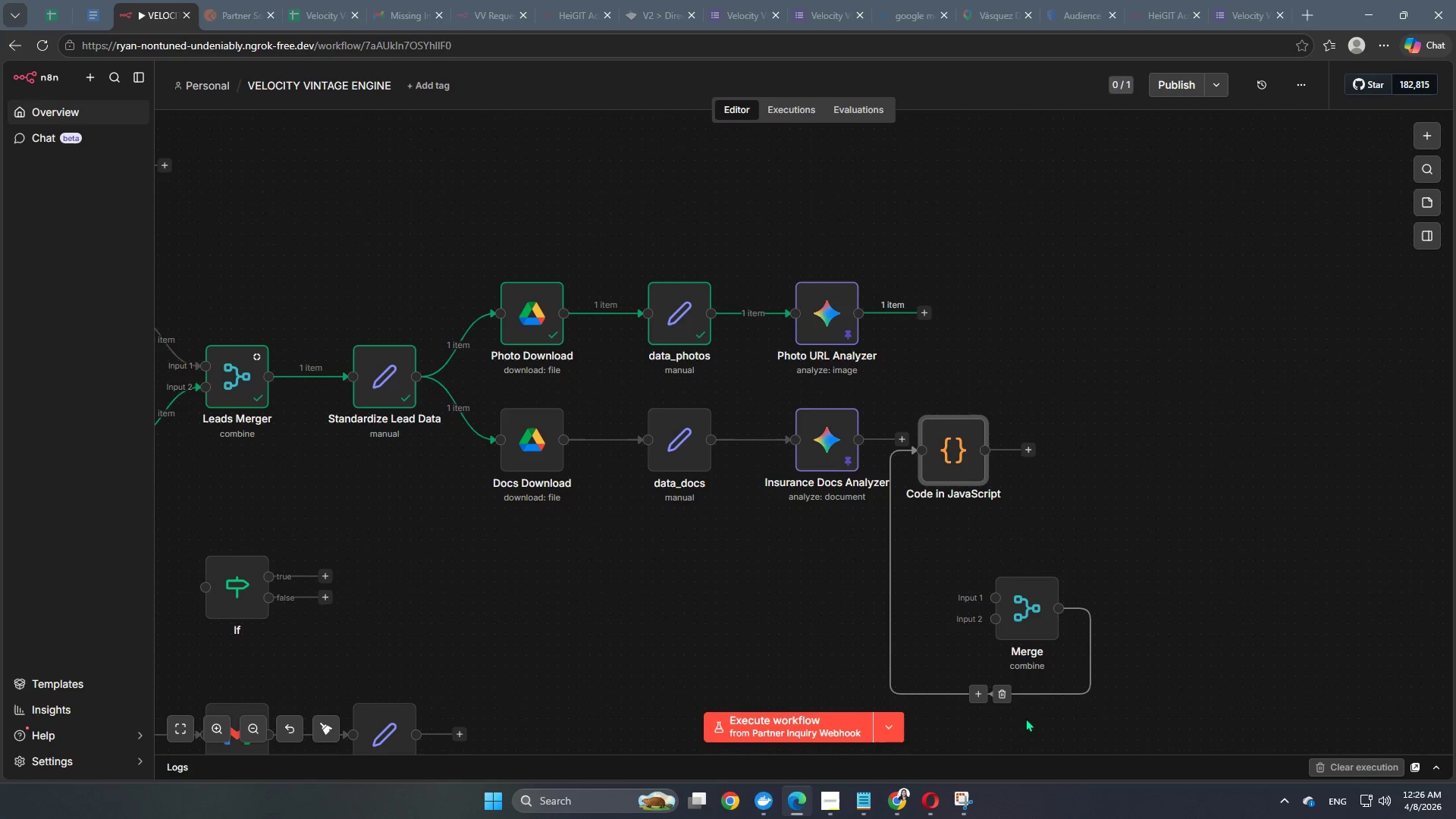 
left_click([1001, 701])
 